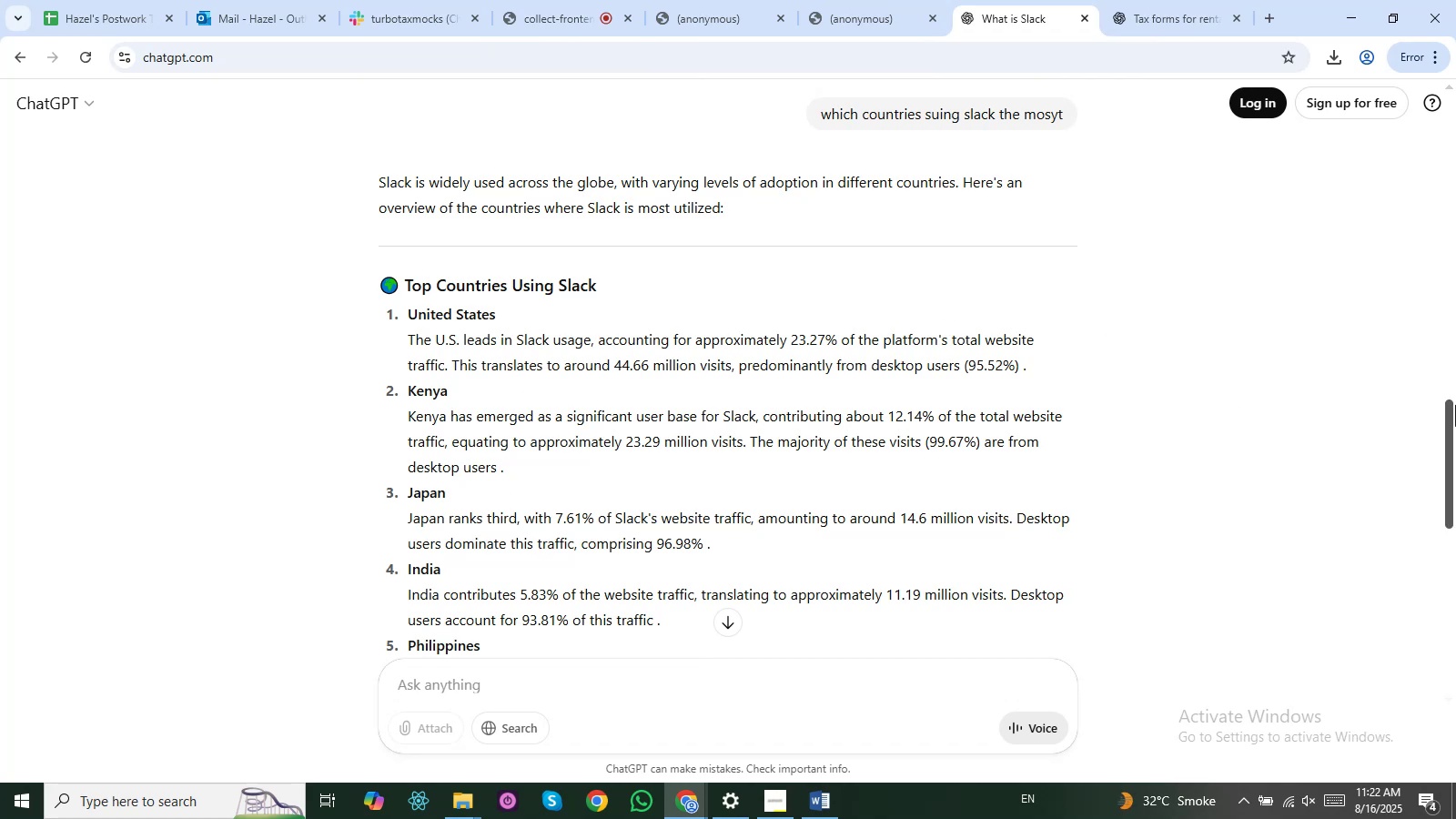 
scroll: coordinate [576, 575], scroll_direction: down, amount: 3.0
 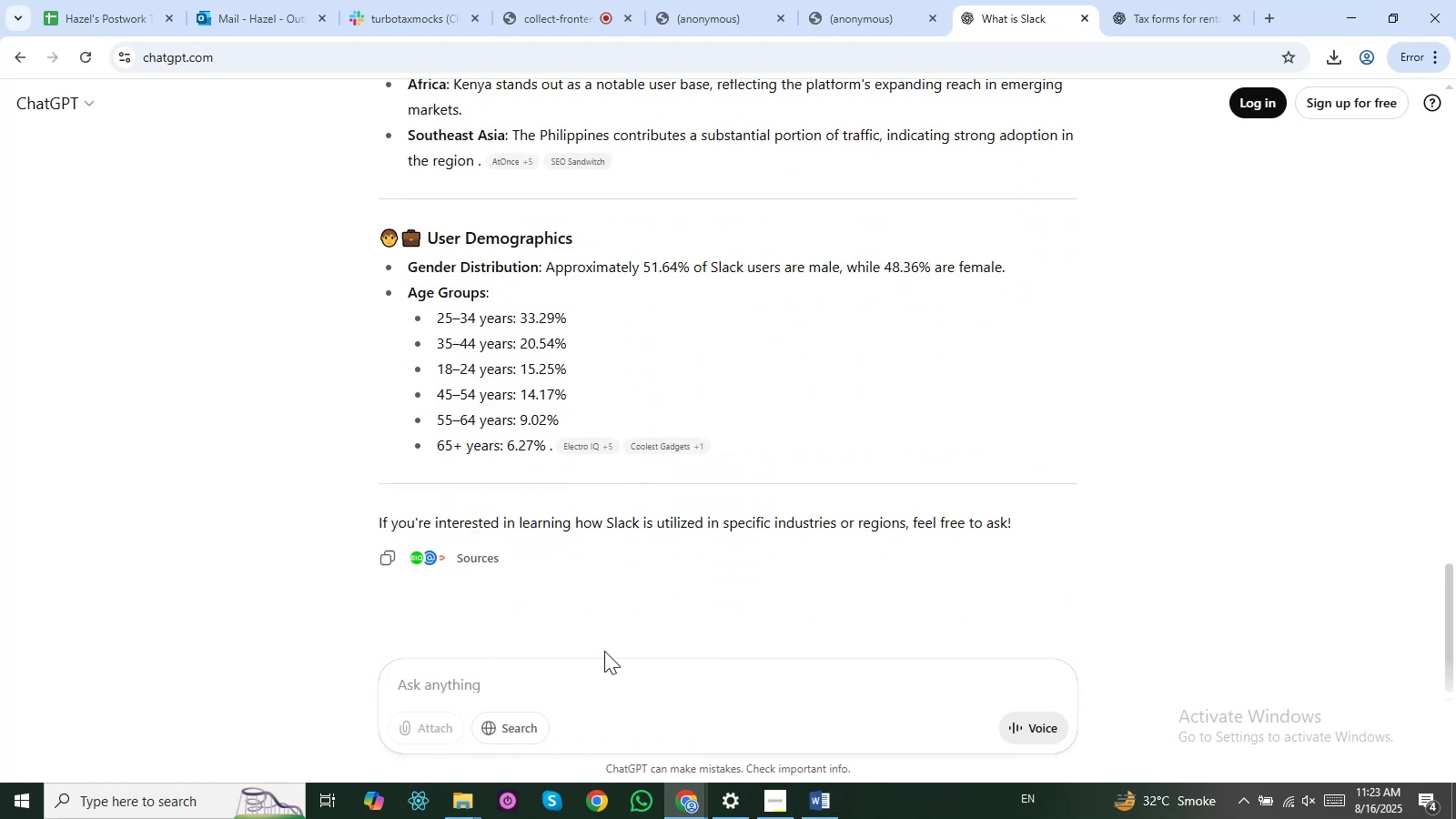 
key(W)
 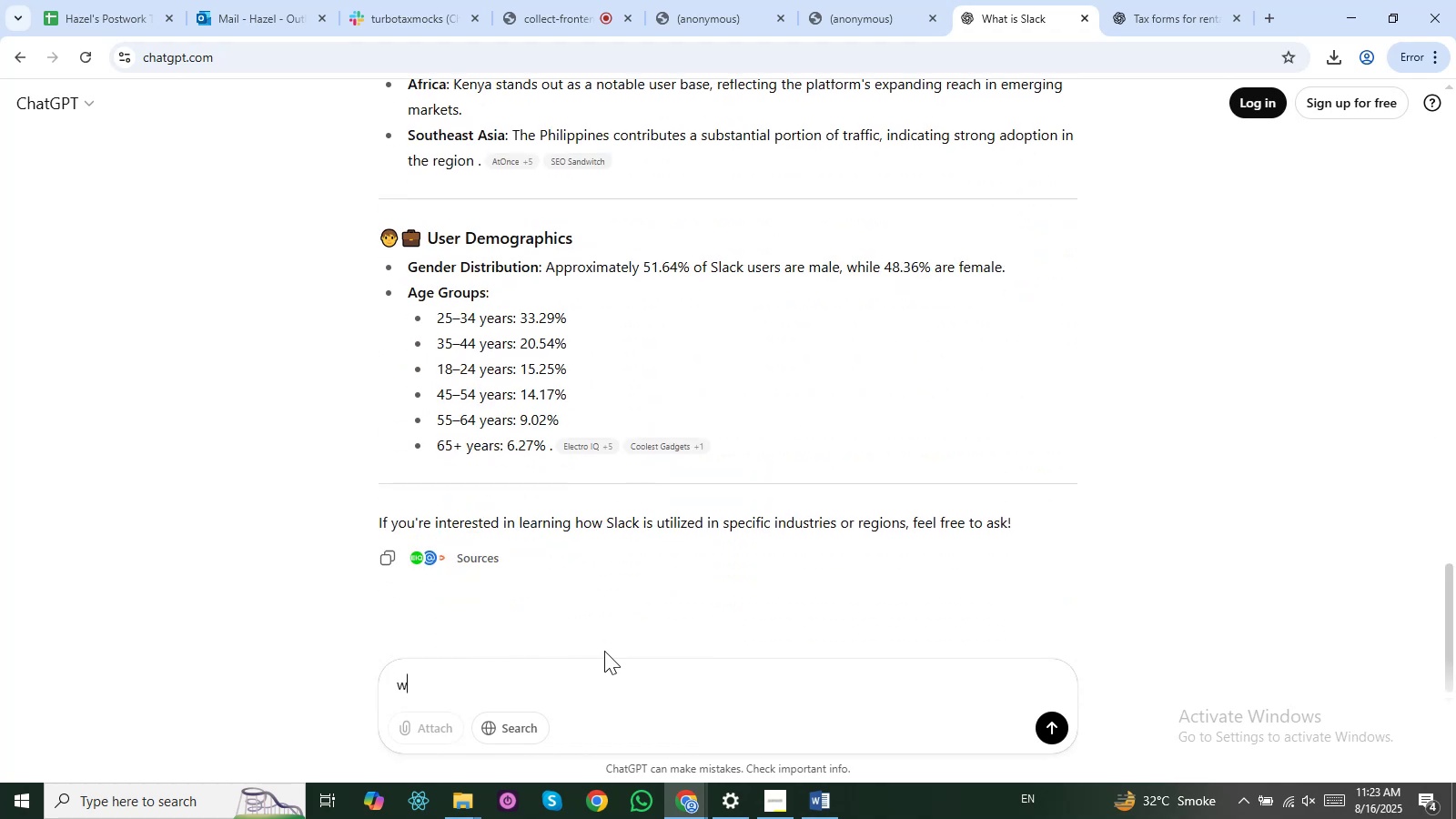 
key(Backspace)
 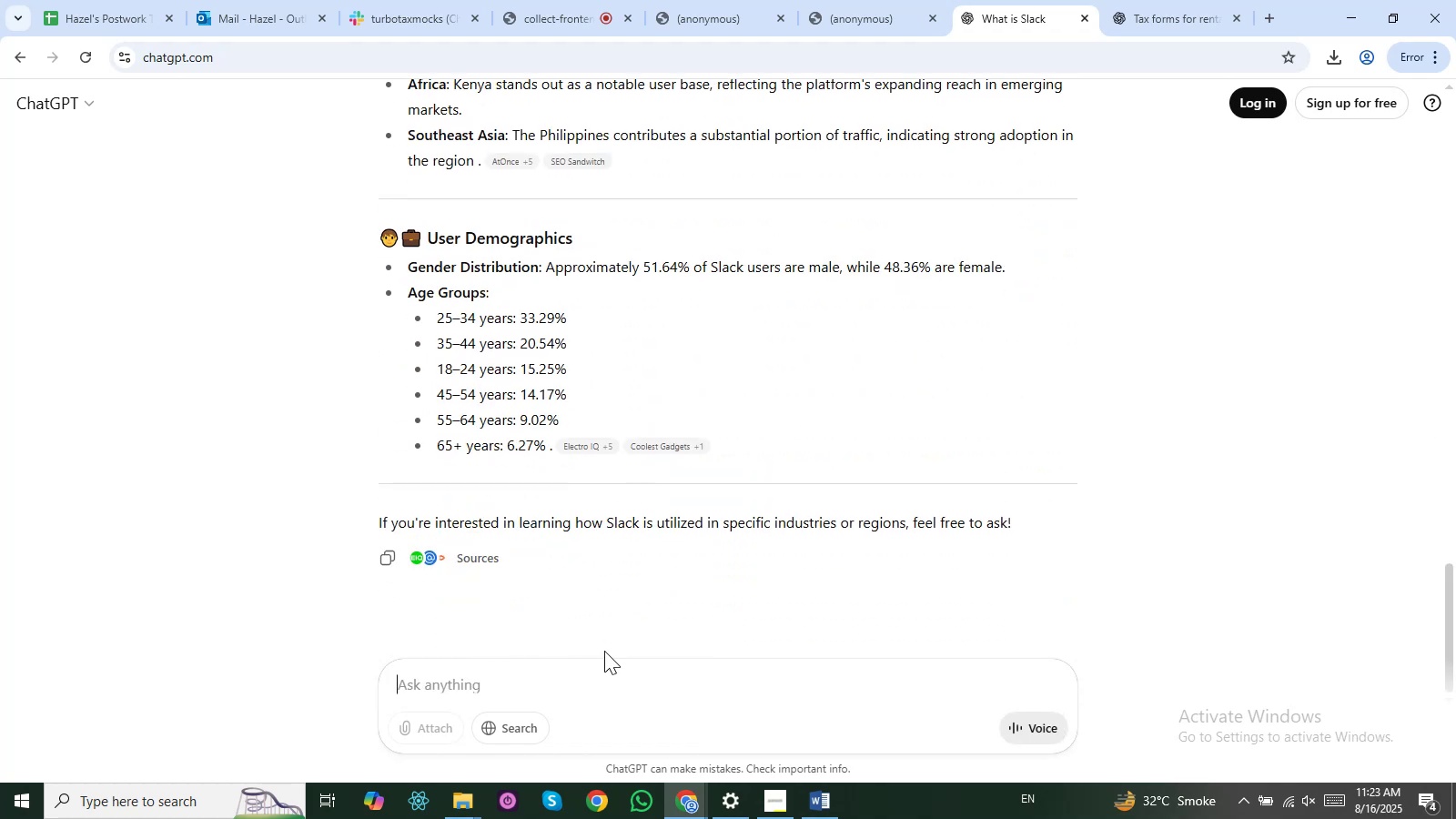 
key(Backspace)
 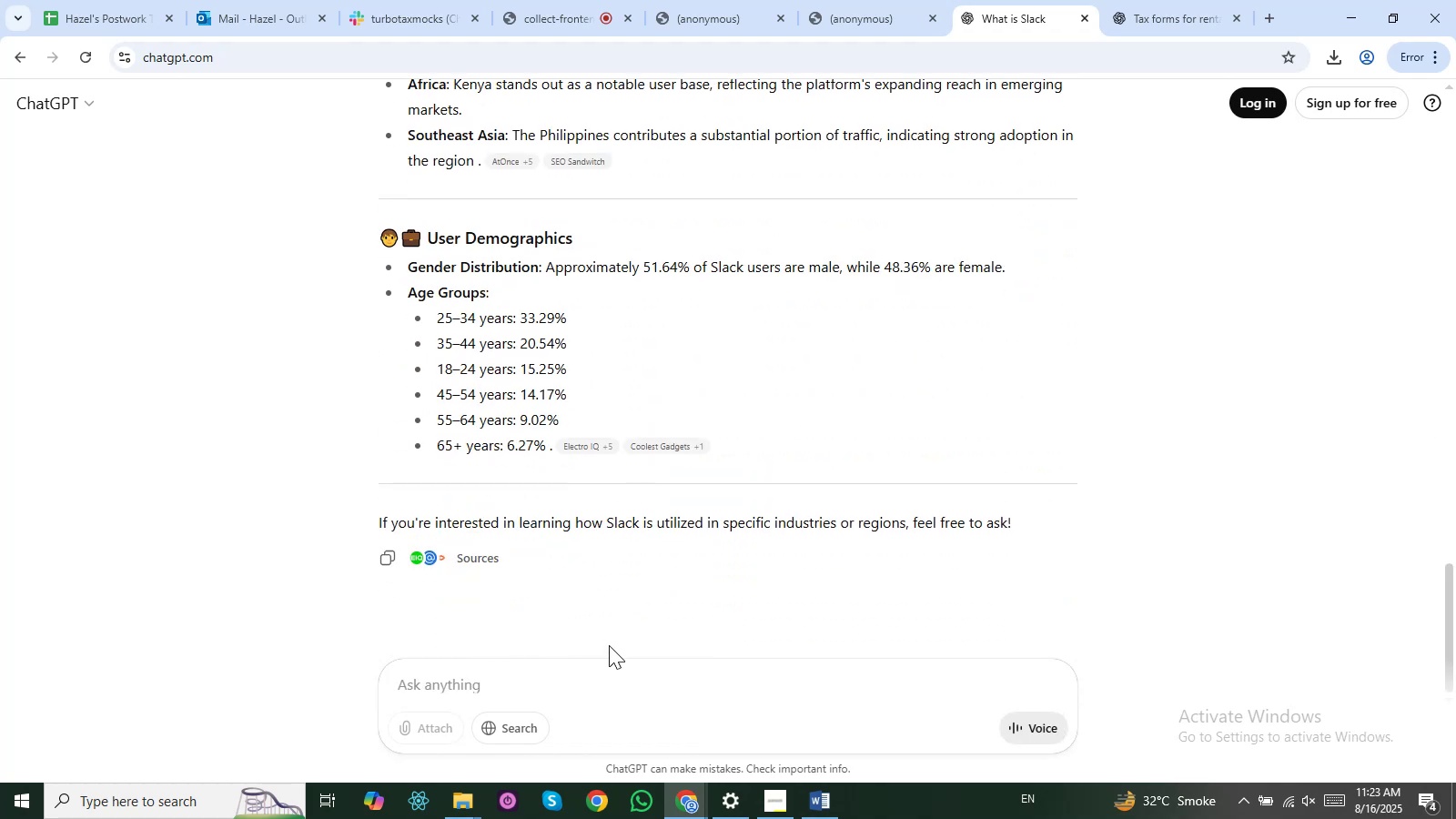 
scroll: coordinate [540, 288], scroll_direction: down, amount: 5.0
 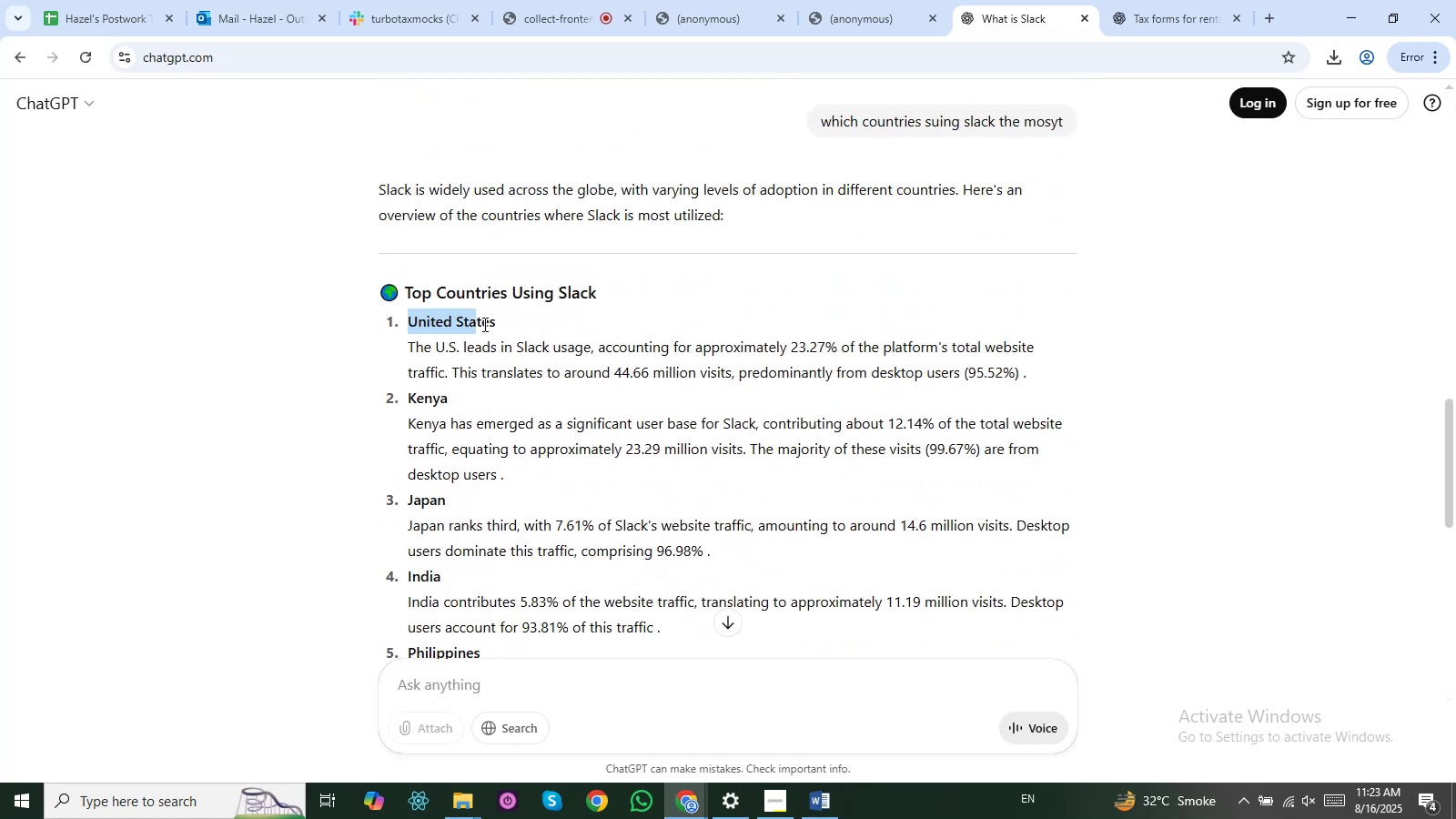 
wait(10.08)
 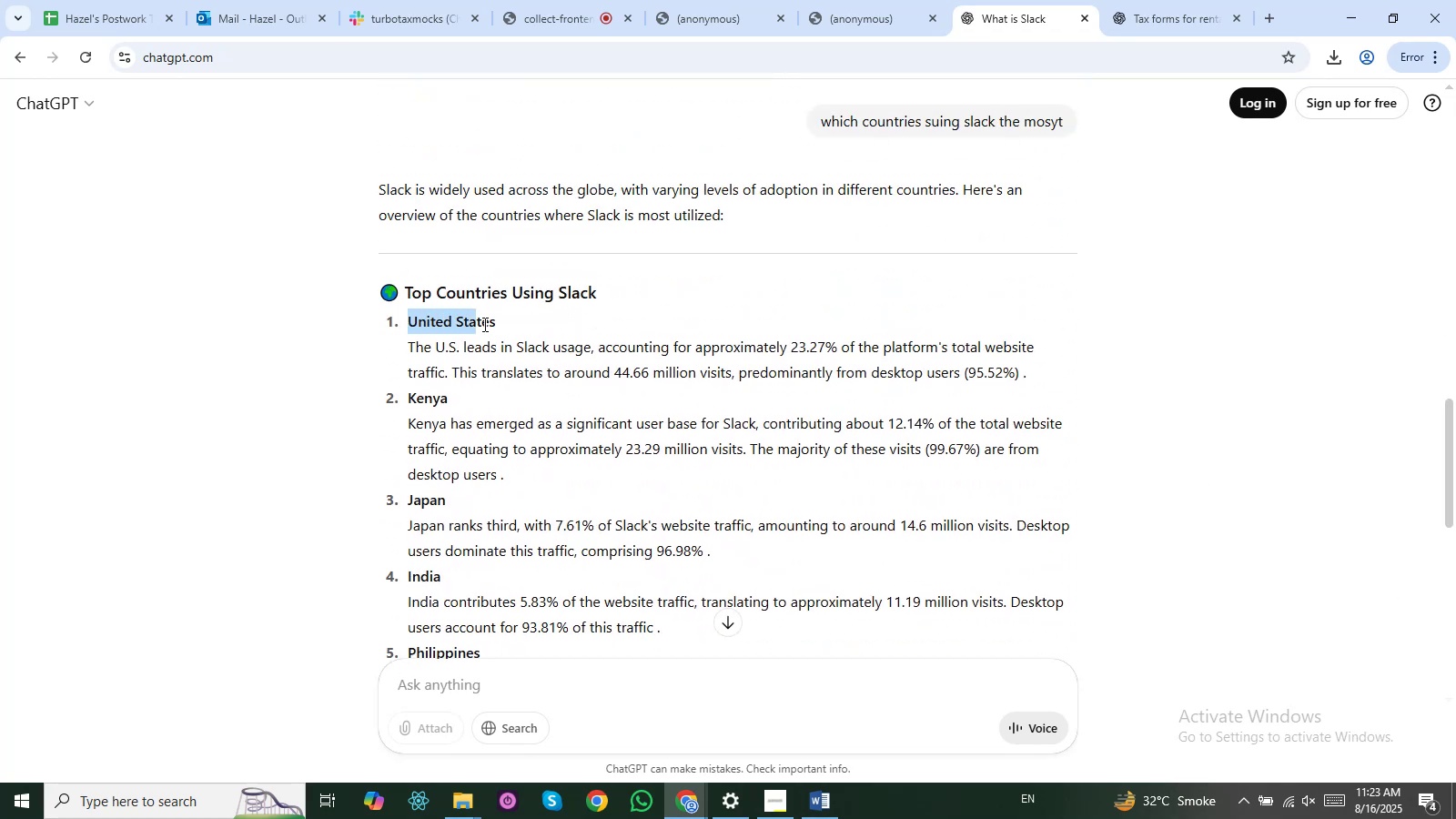 
left_click([890, 369])
 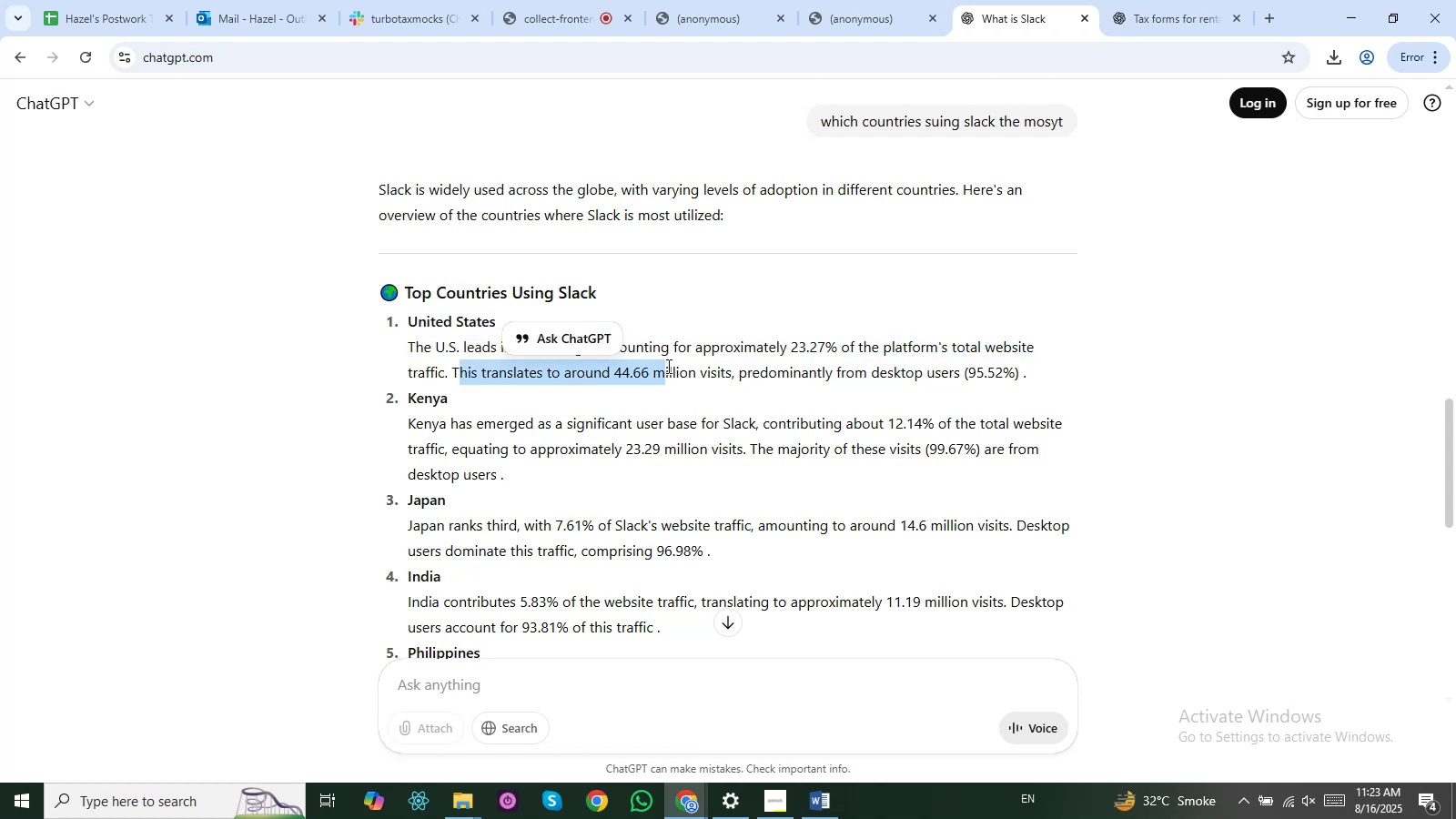 
wait(5.86)
 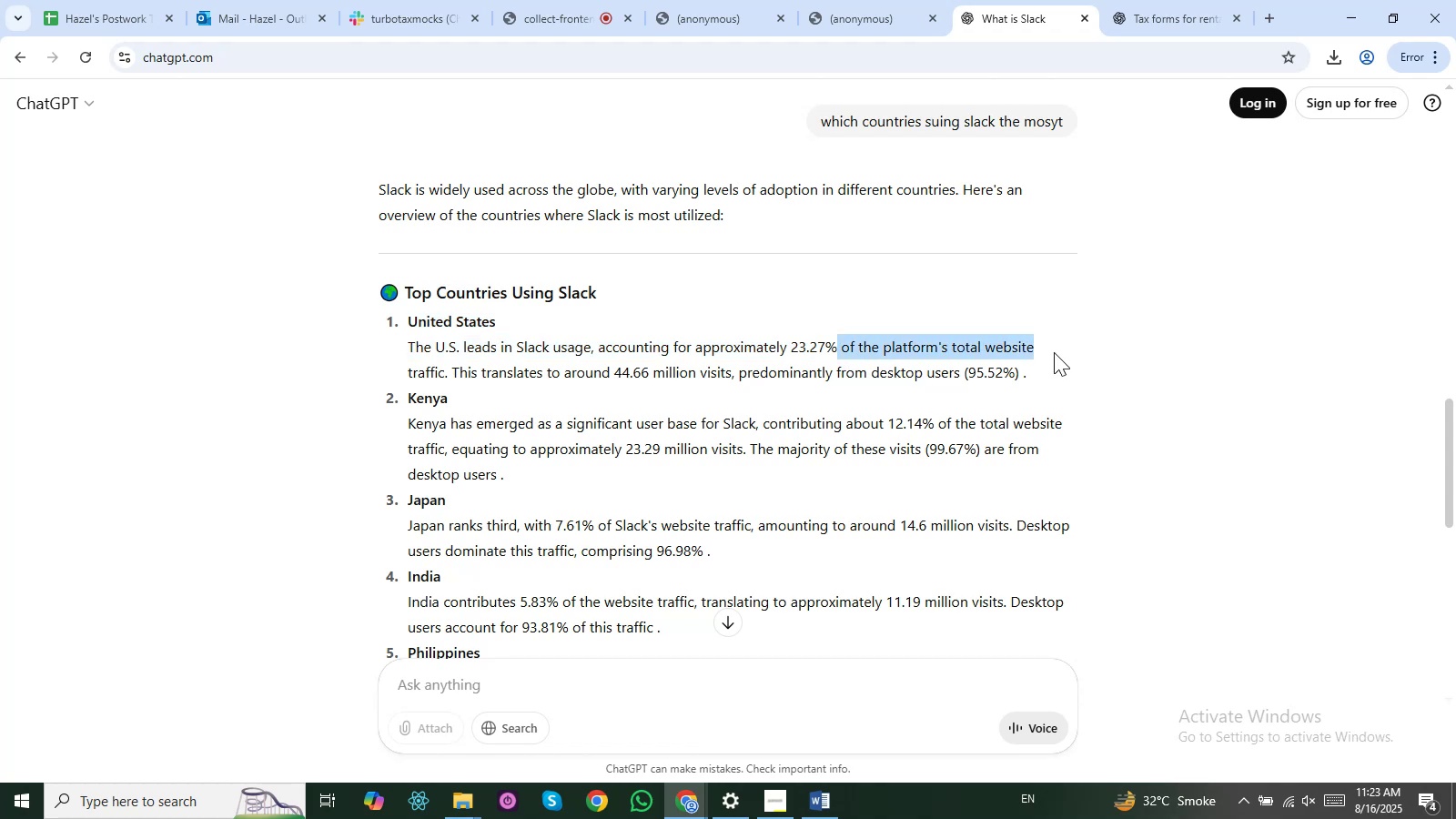 
left_click([653, 412])
 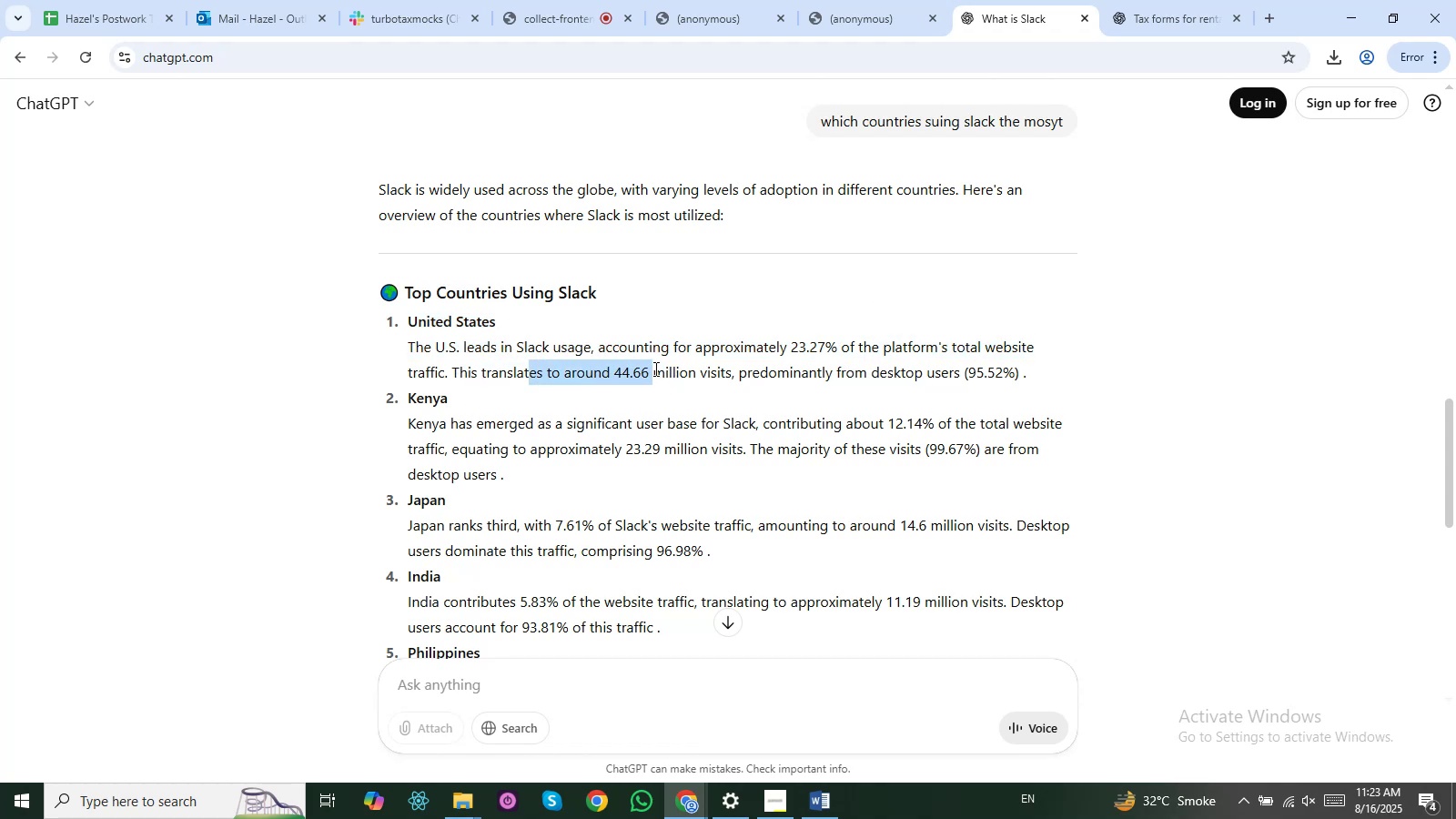 
left_click([658, 369])
 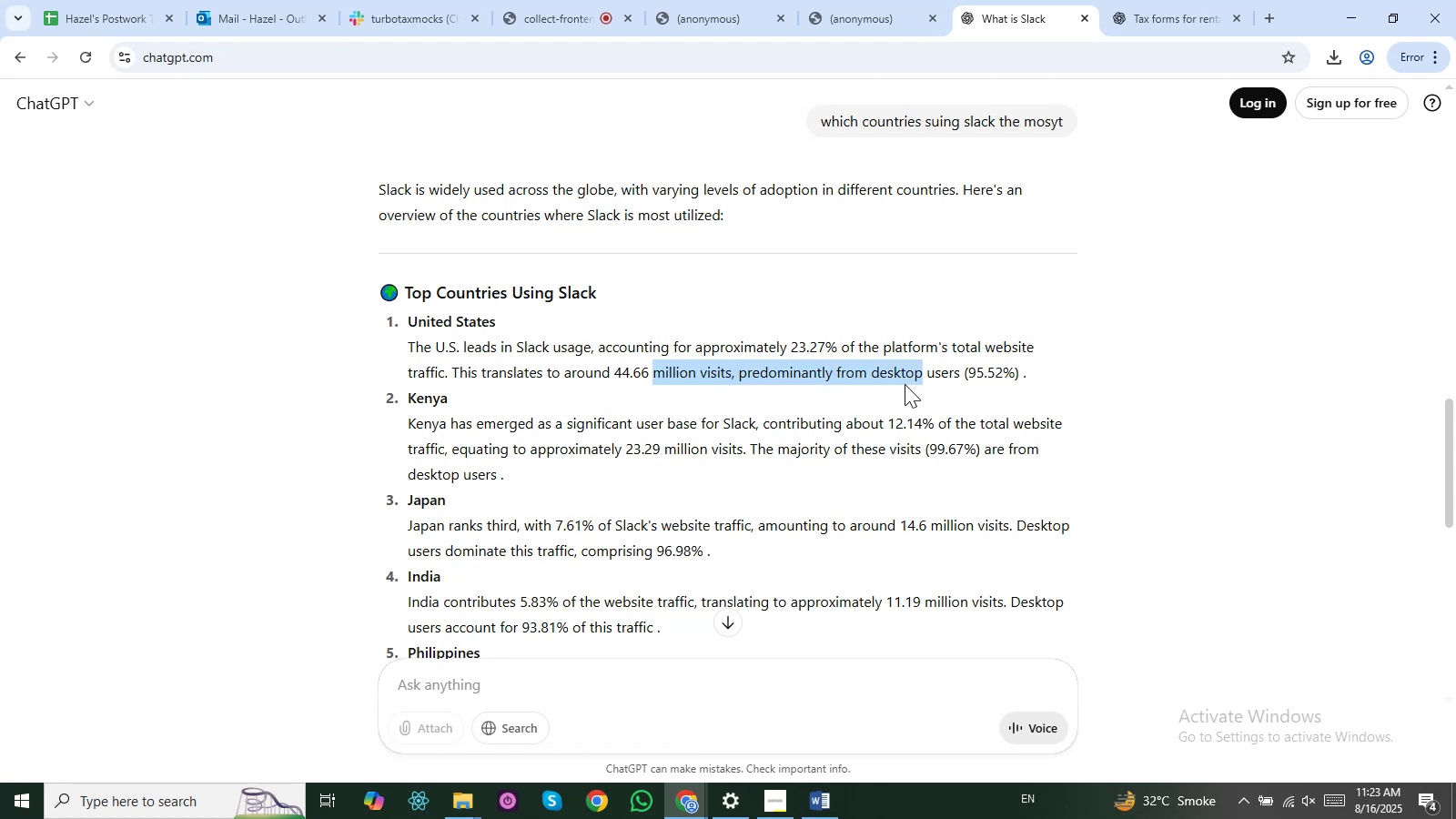 
wait(5.72)
 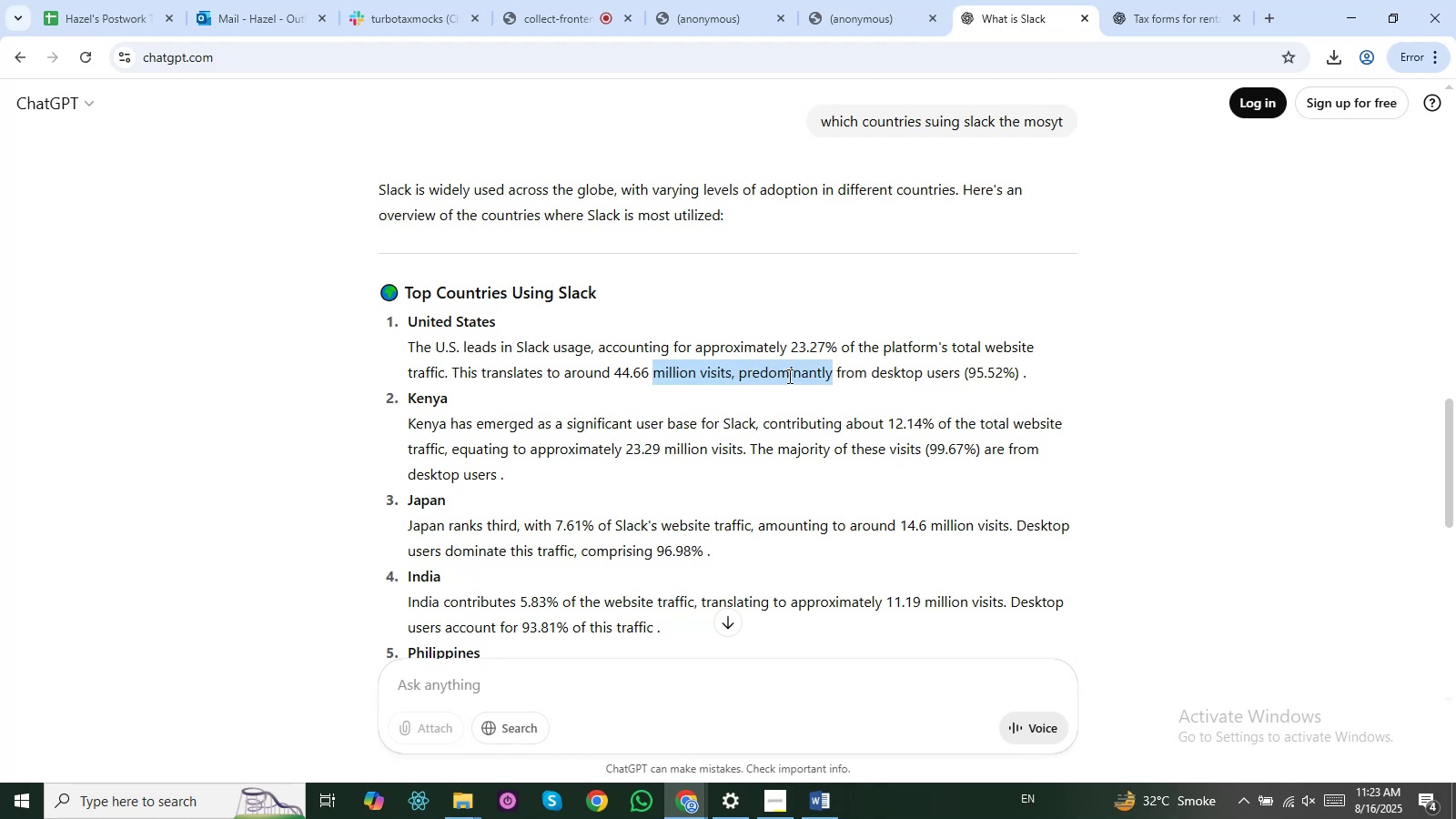 
left_click([979, 379])
 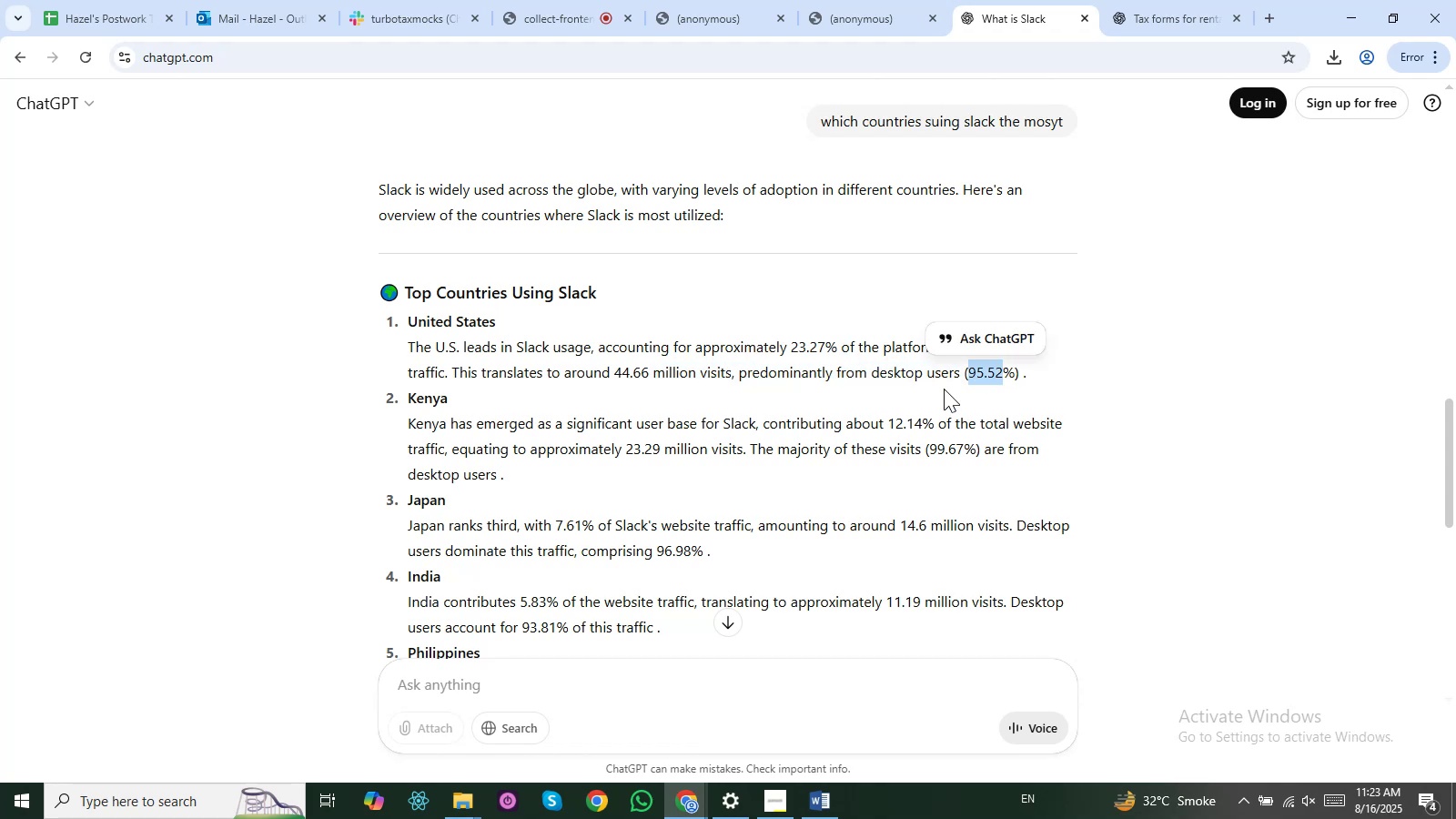 
left_click([885, 392])
 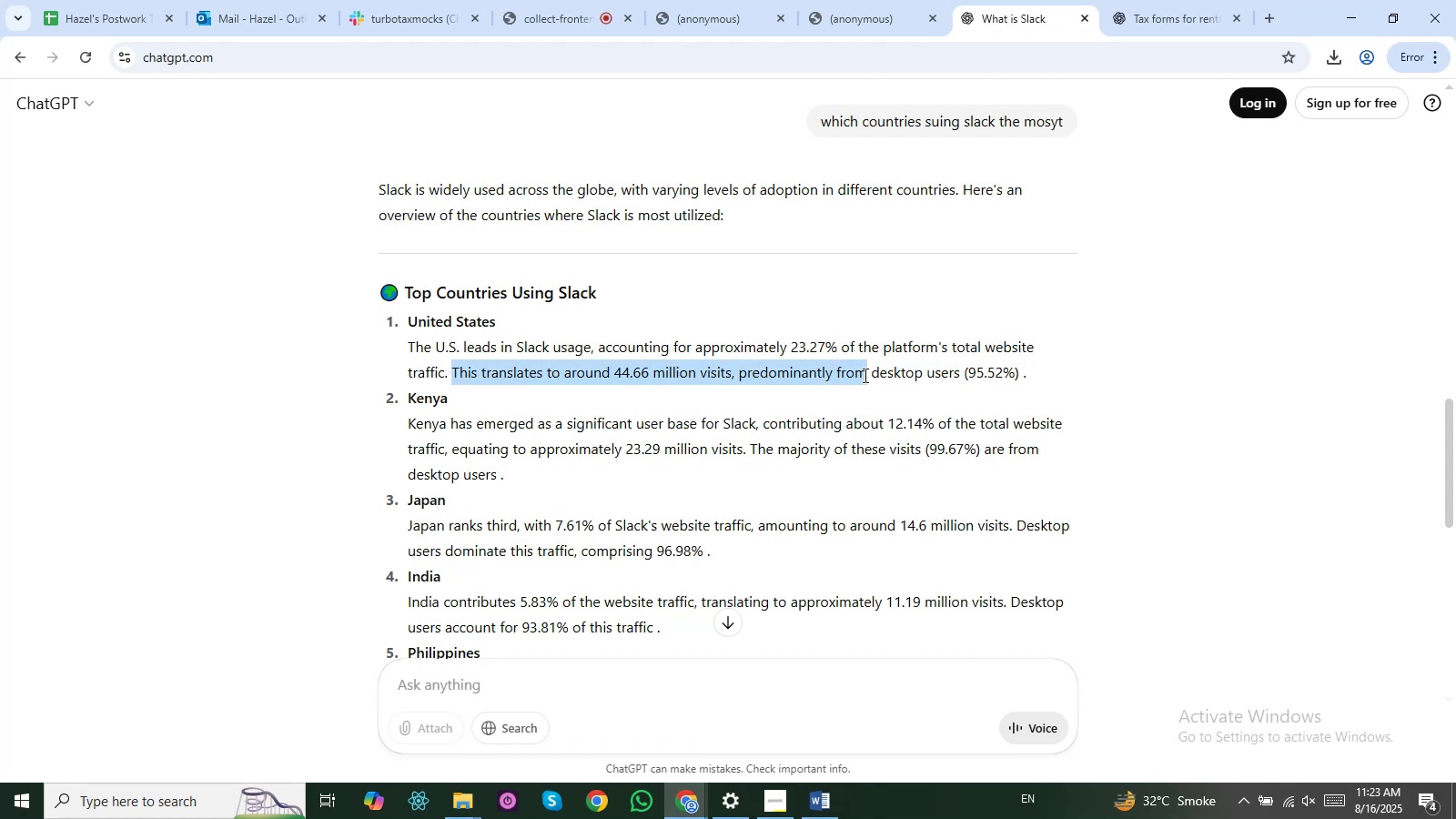 
left_click([700, 383])
 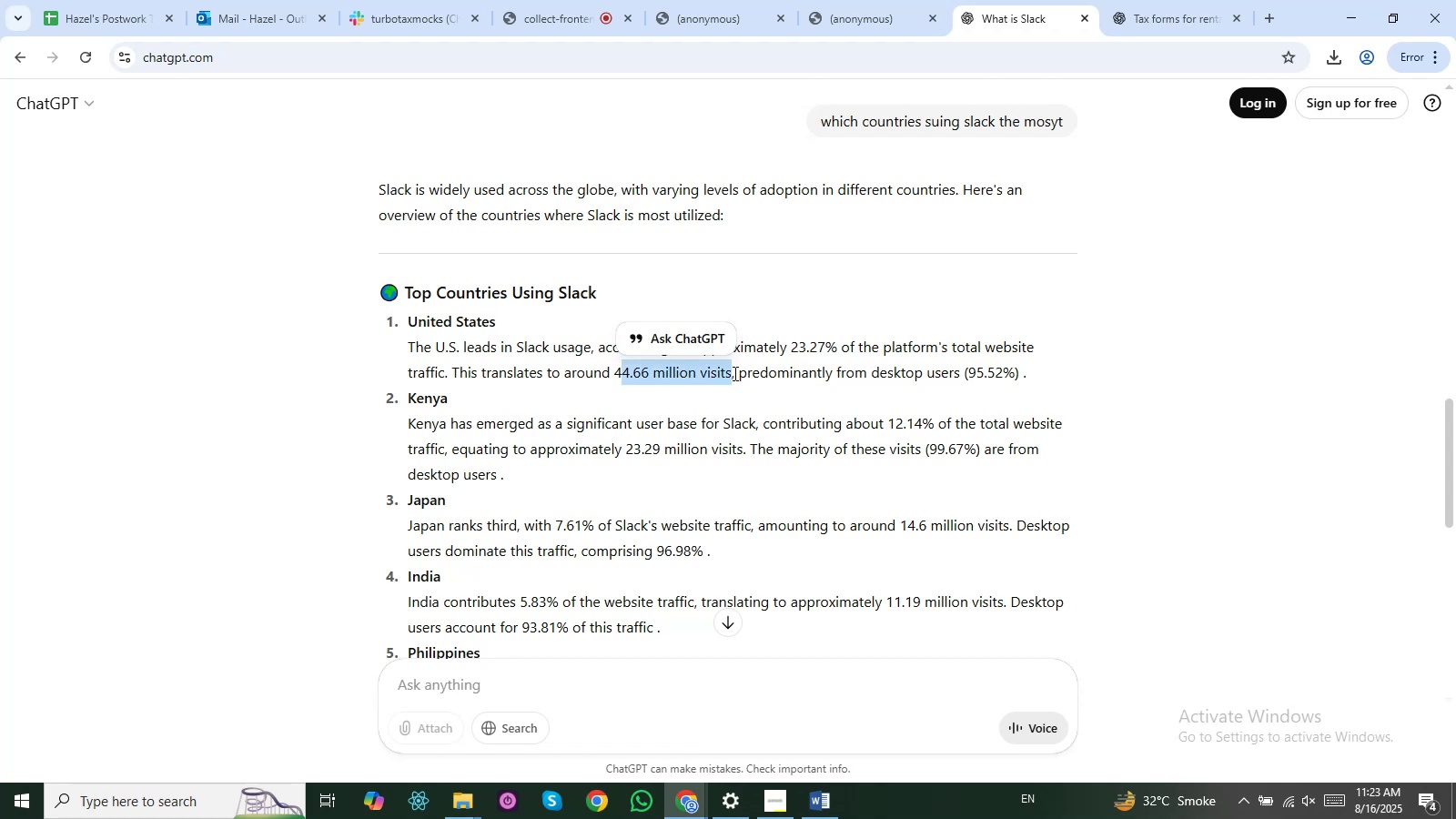 
left_click([733, 376])
 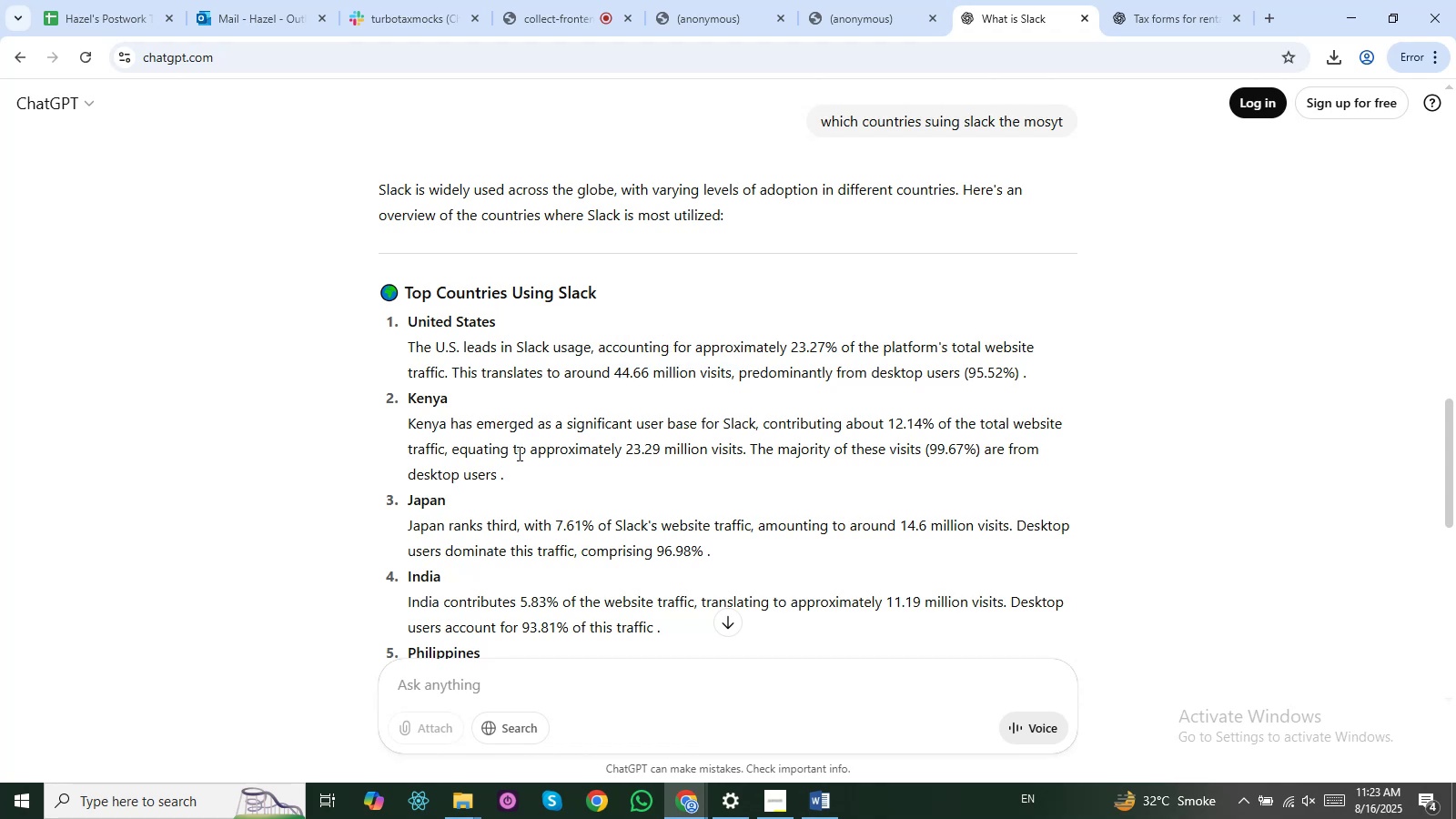 
scroll: coordinate [518, 456], scroll_direction: down, amount: 1.0
 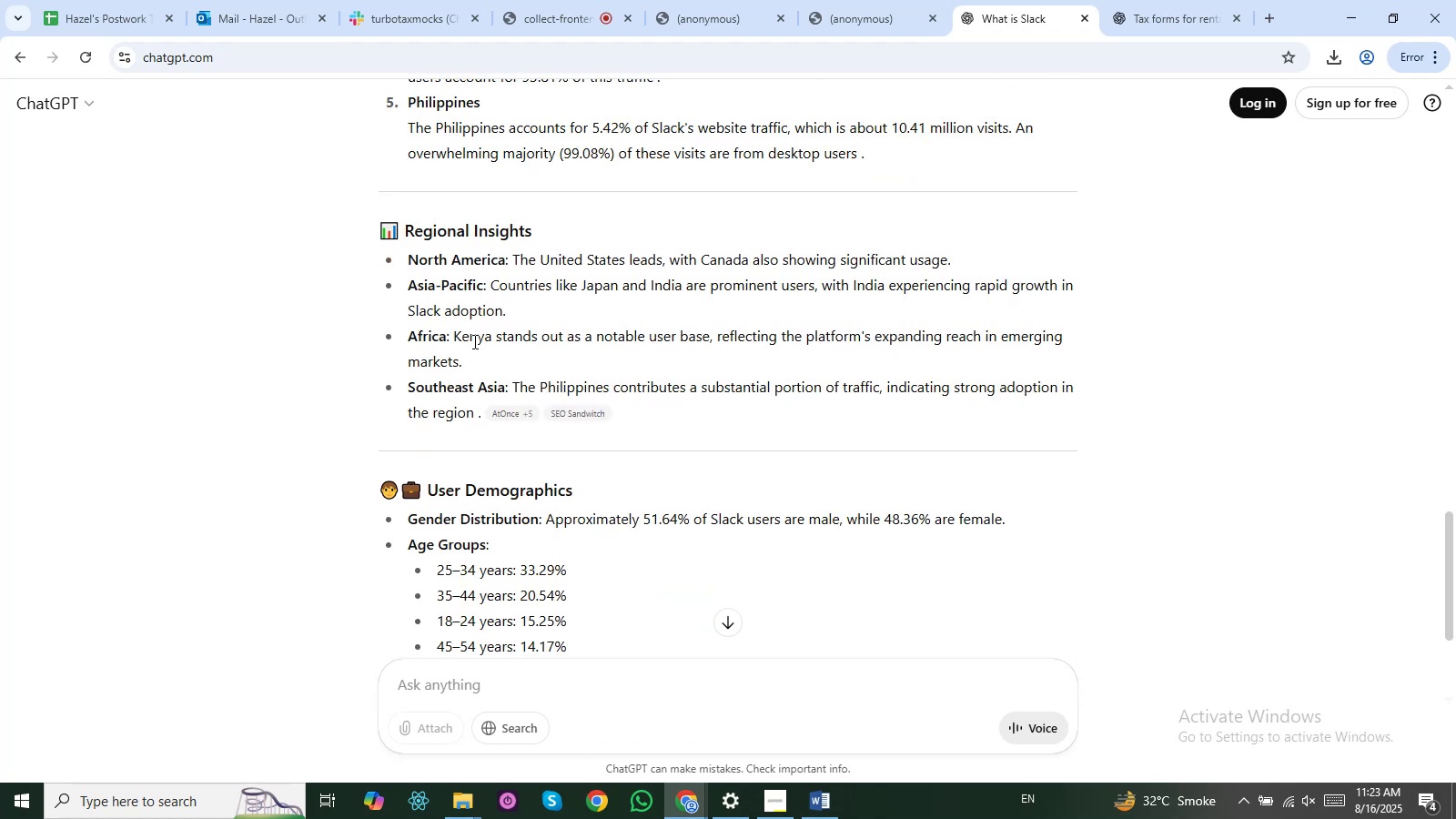 
scroll: coordinate [473, 341], scroll_direction: up, amount: 1.0
 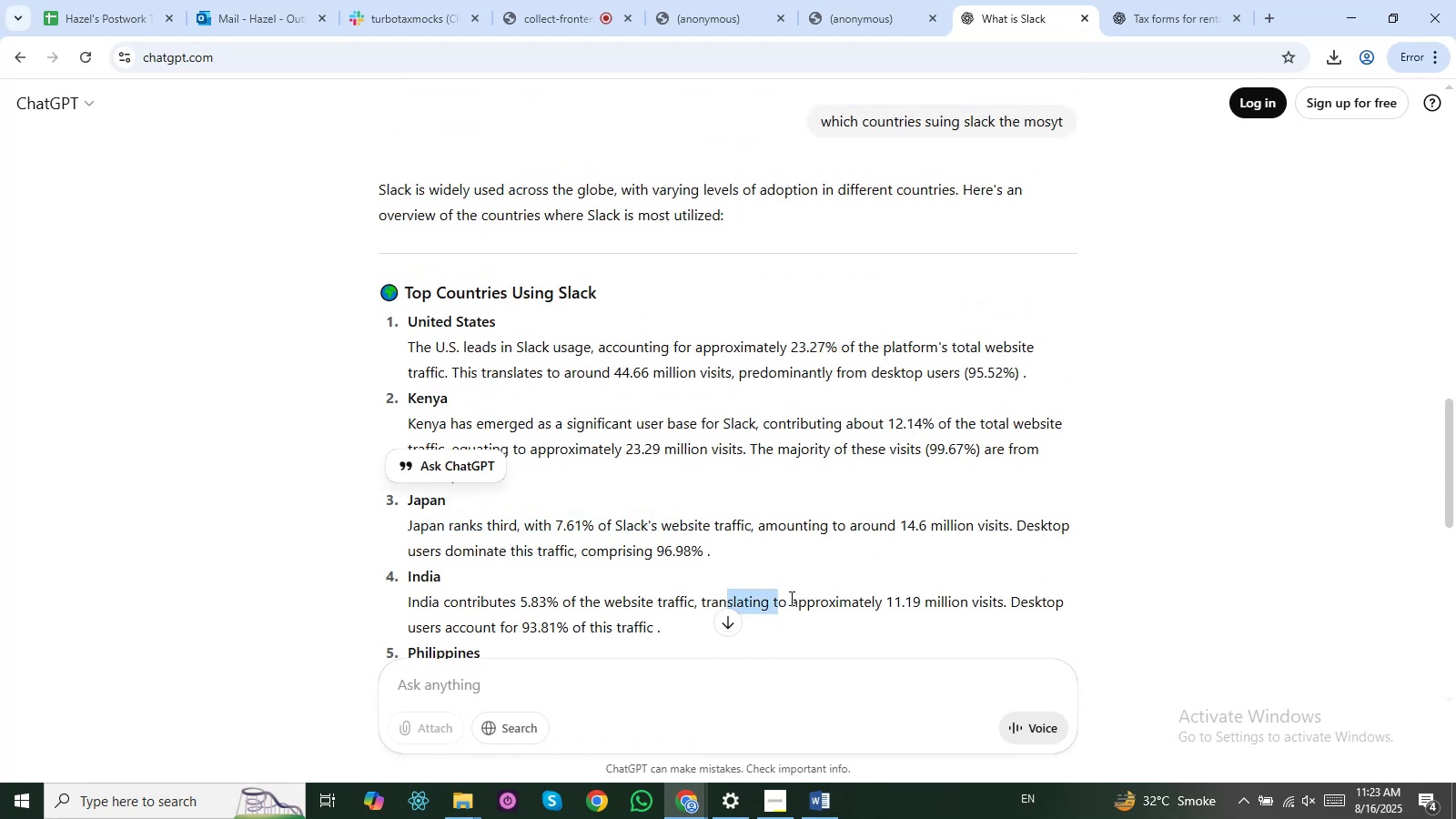 
scroll: coordinate [617, 544], scroll_direction: down, amount: 5.0
 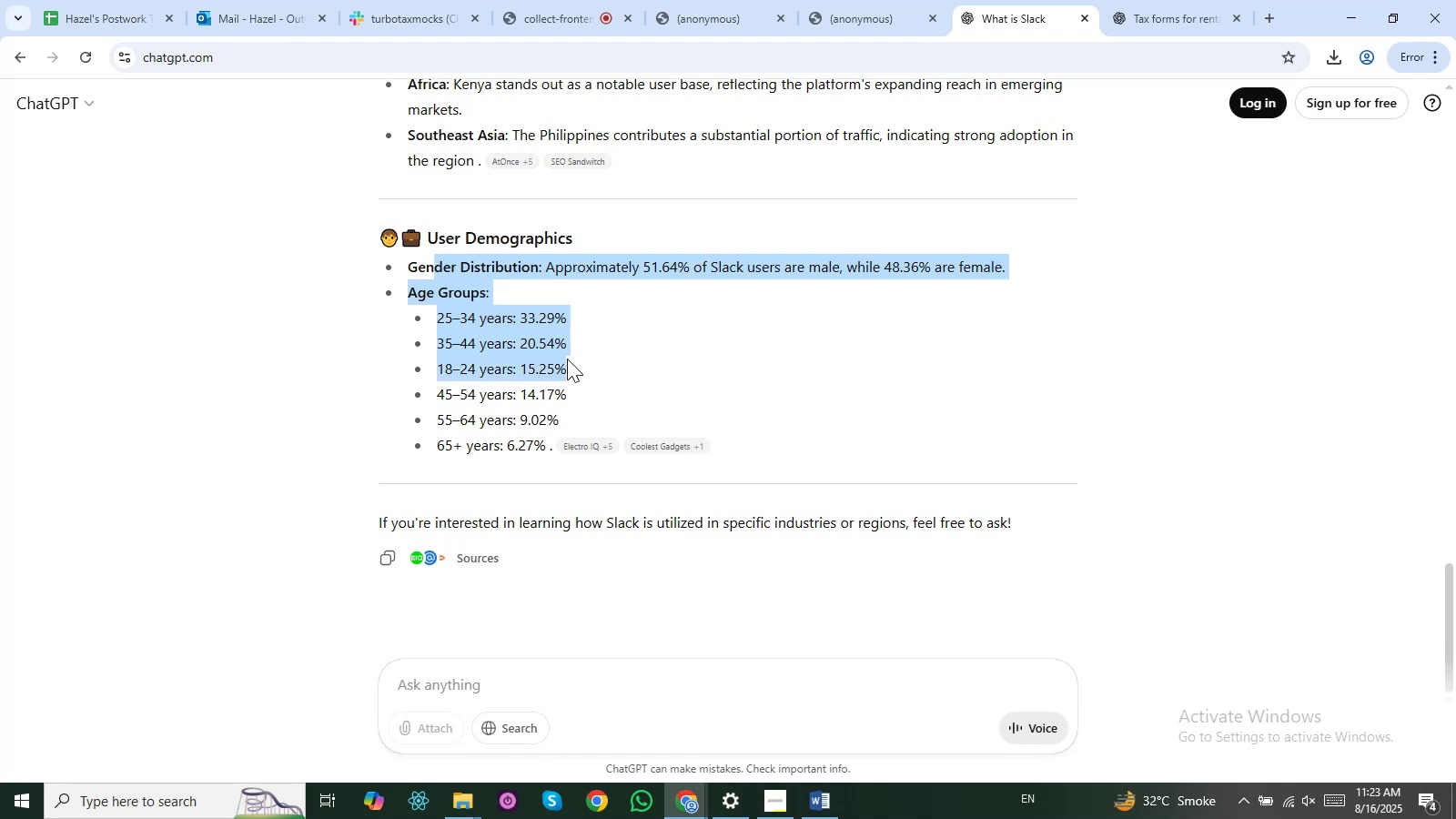 
left_click([551, 339])
 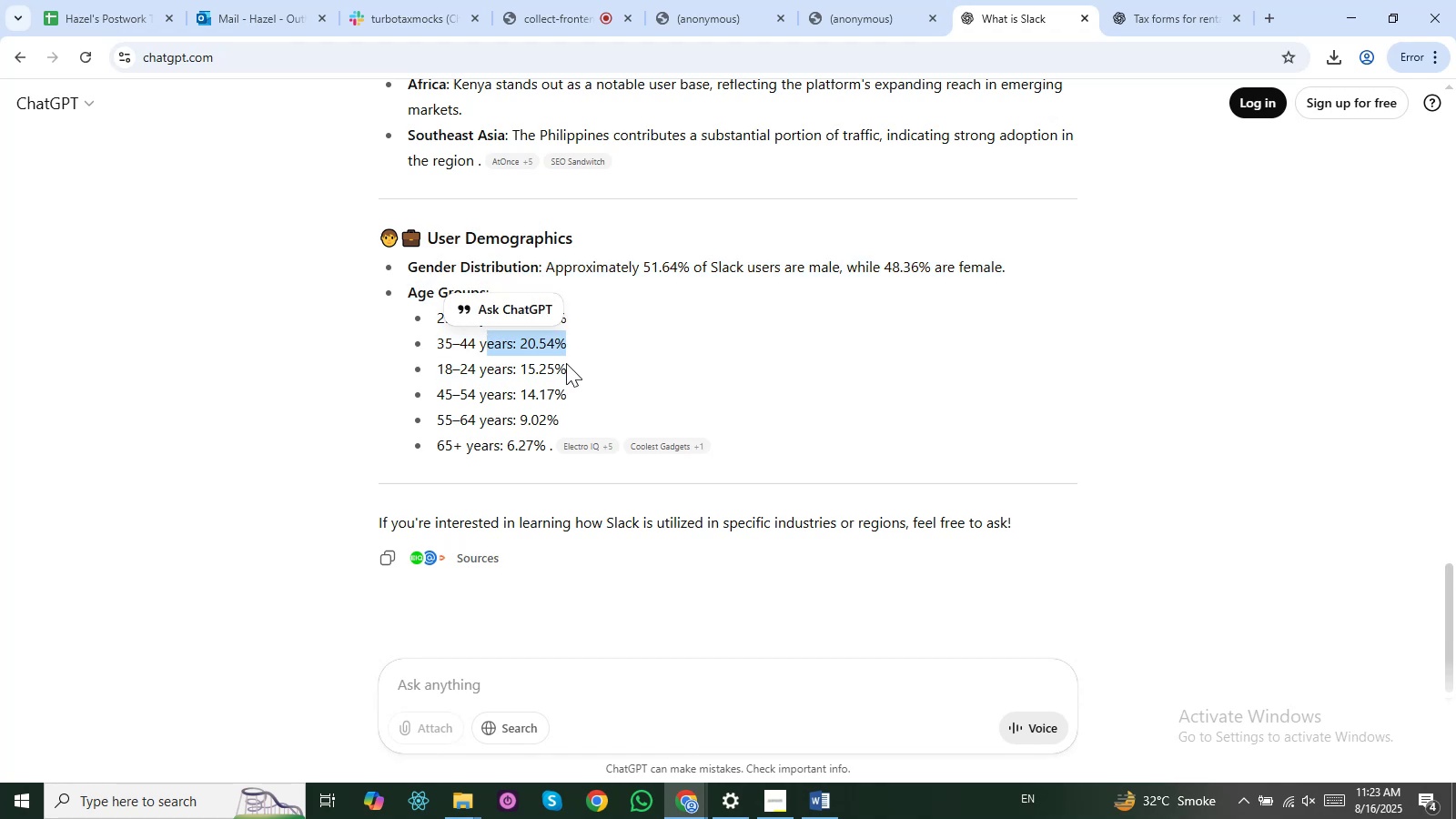 
left_click([478, 350])
 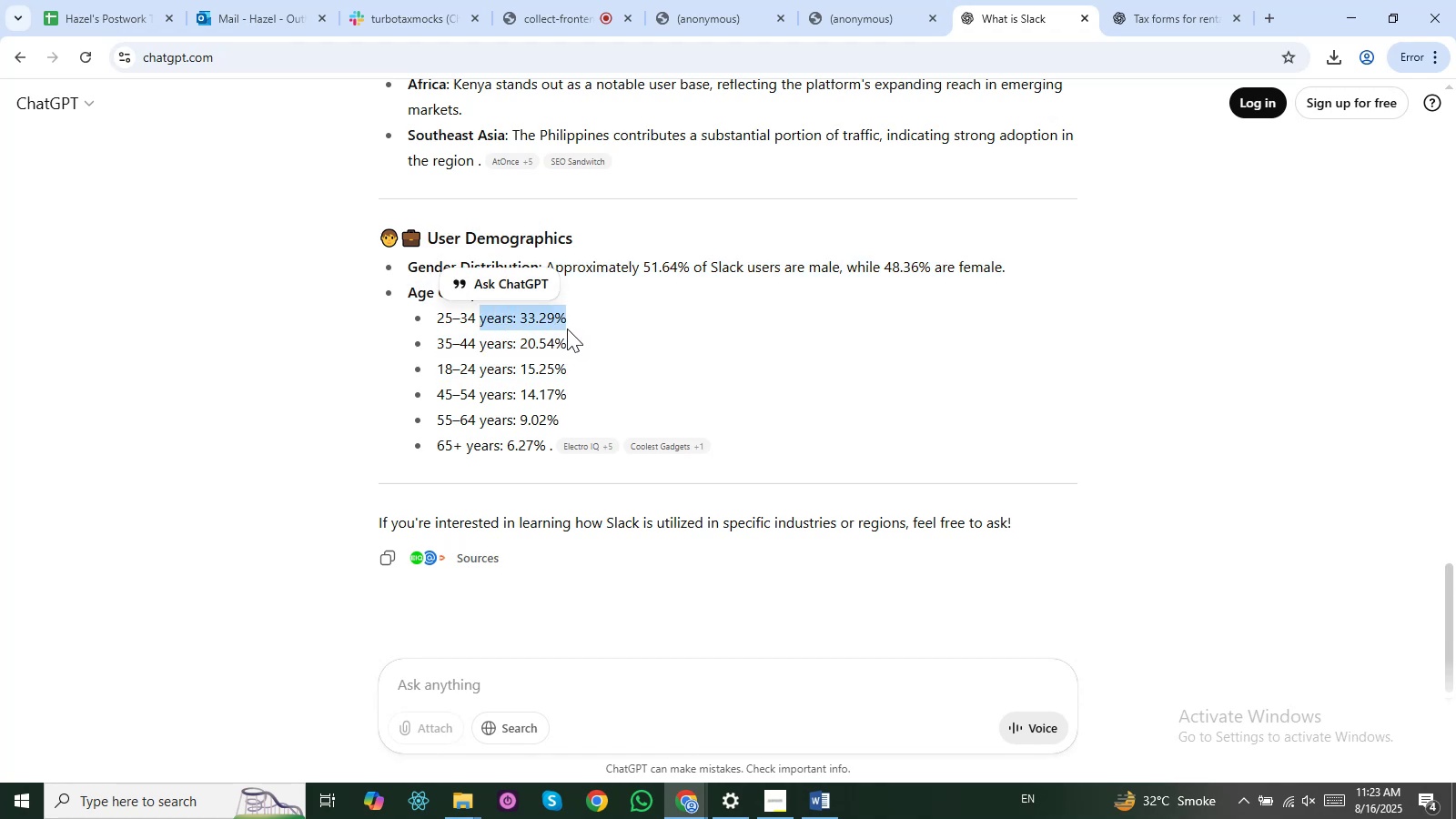 
left_click([567, 334])
 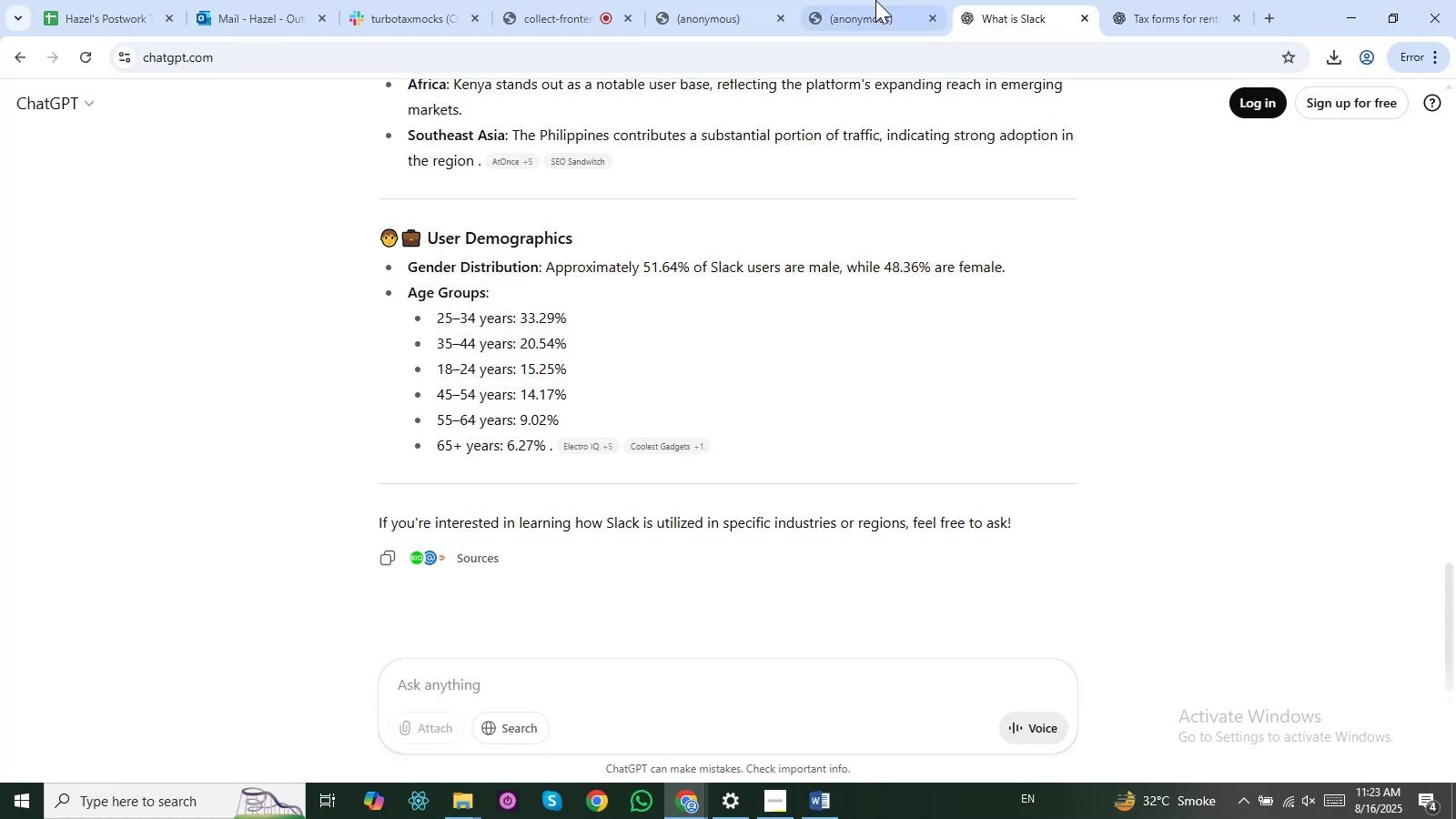 
left_click([878, 0])
 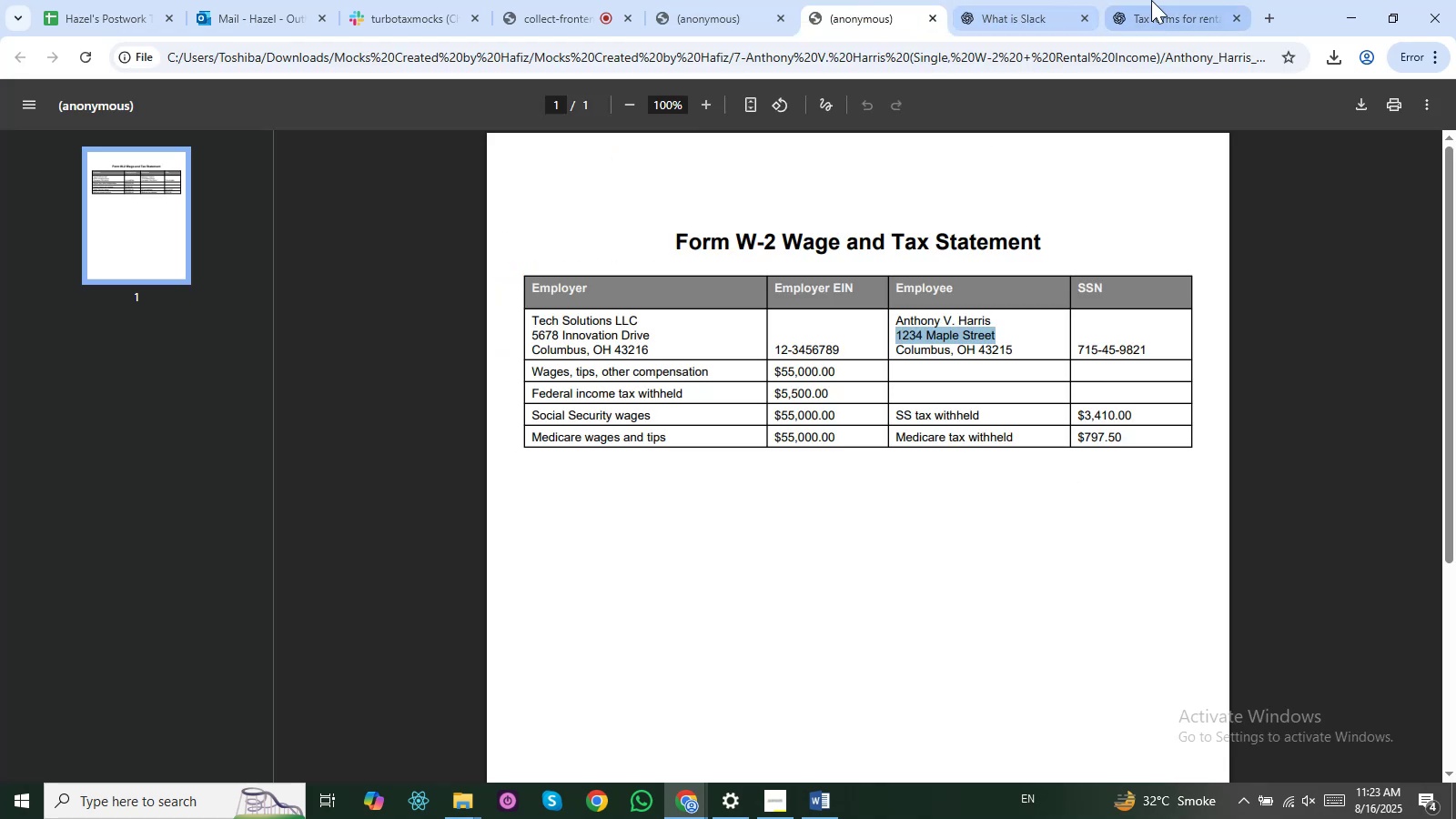 
left_click([1022, 0])
 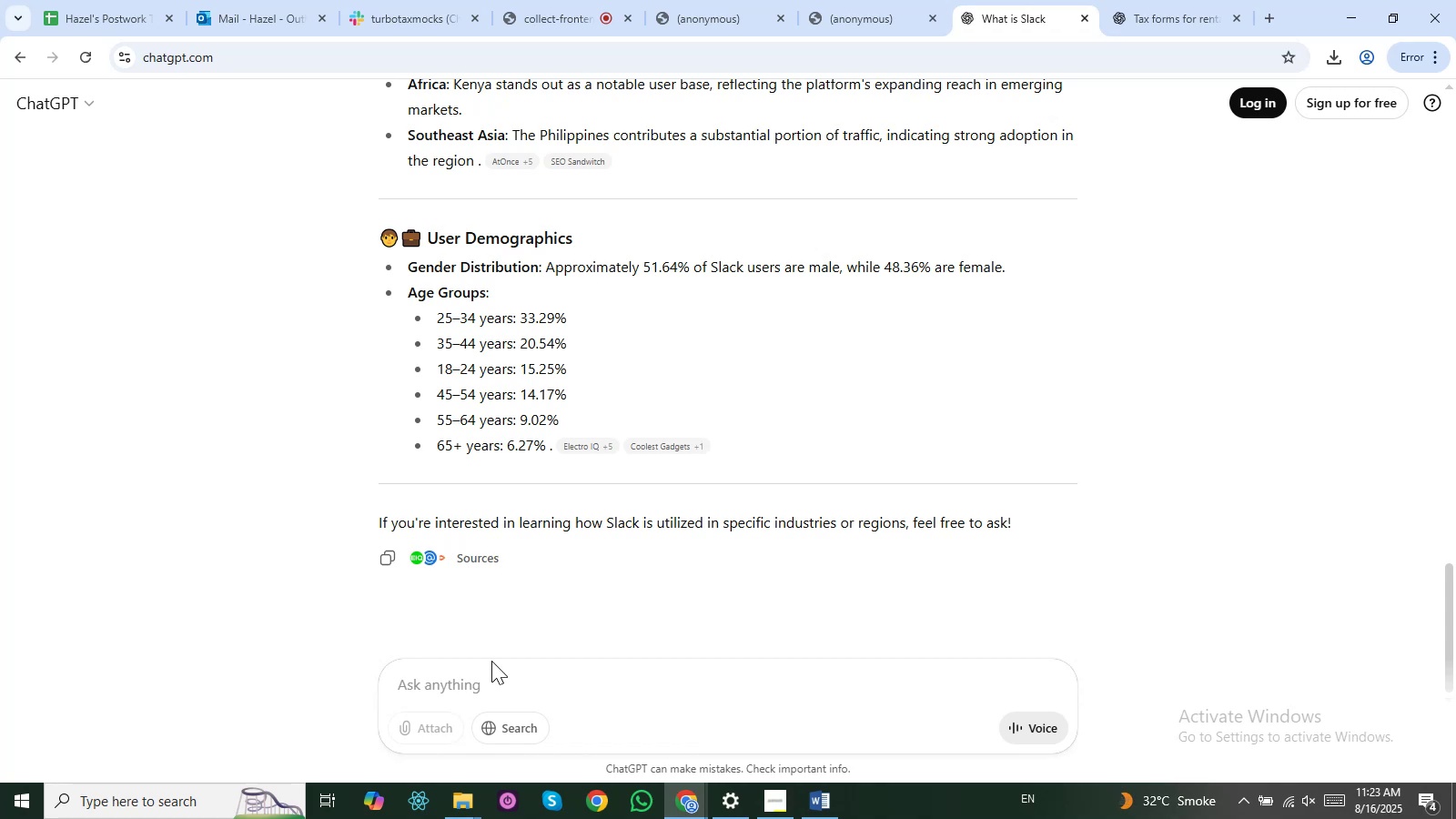 
left_click([478, 683])
 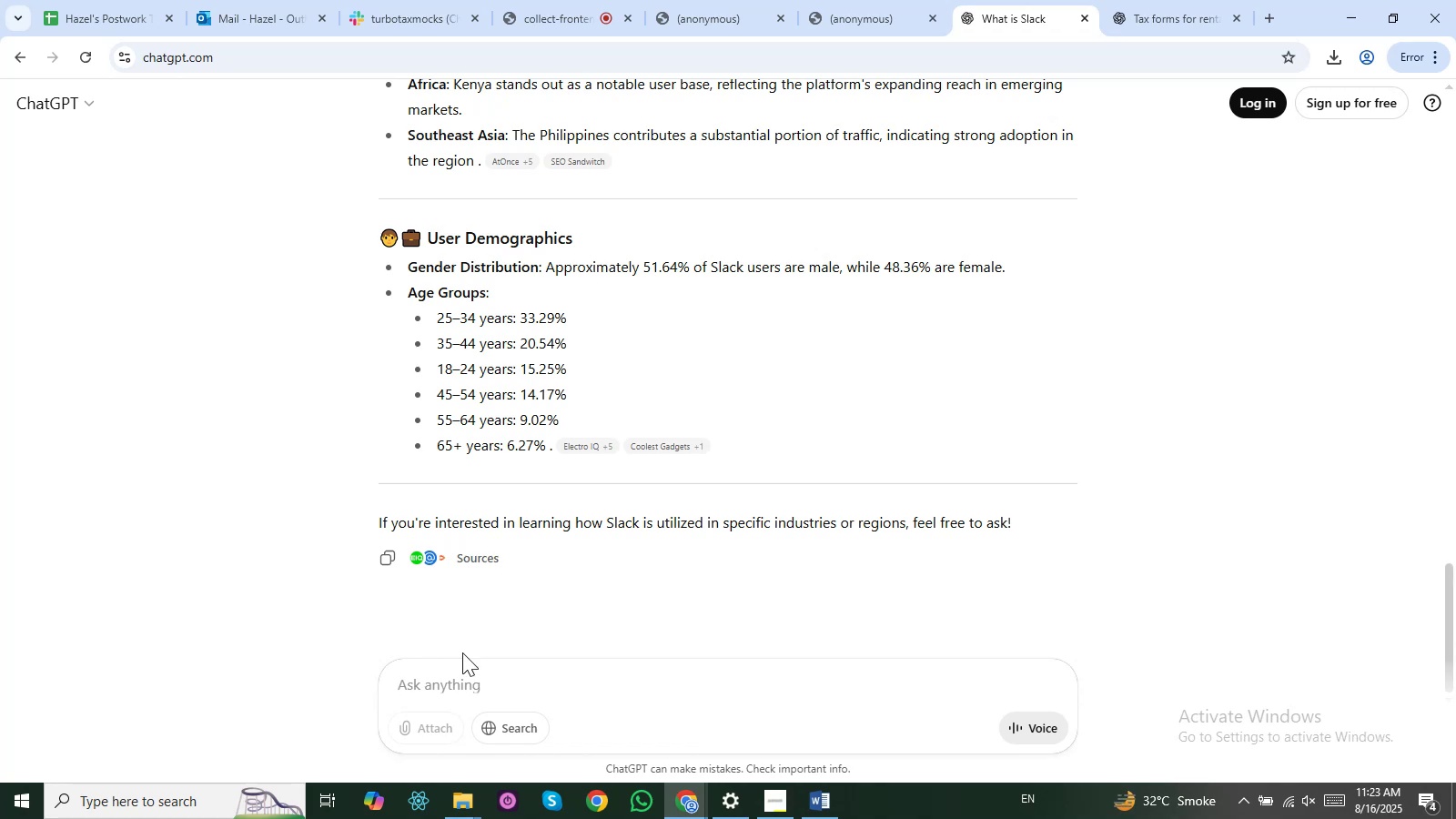 
type(who can cliam me as dependent? )
 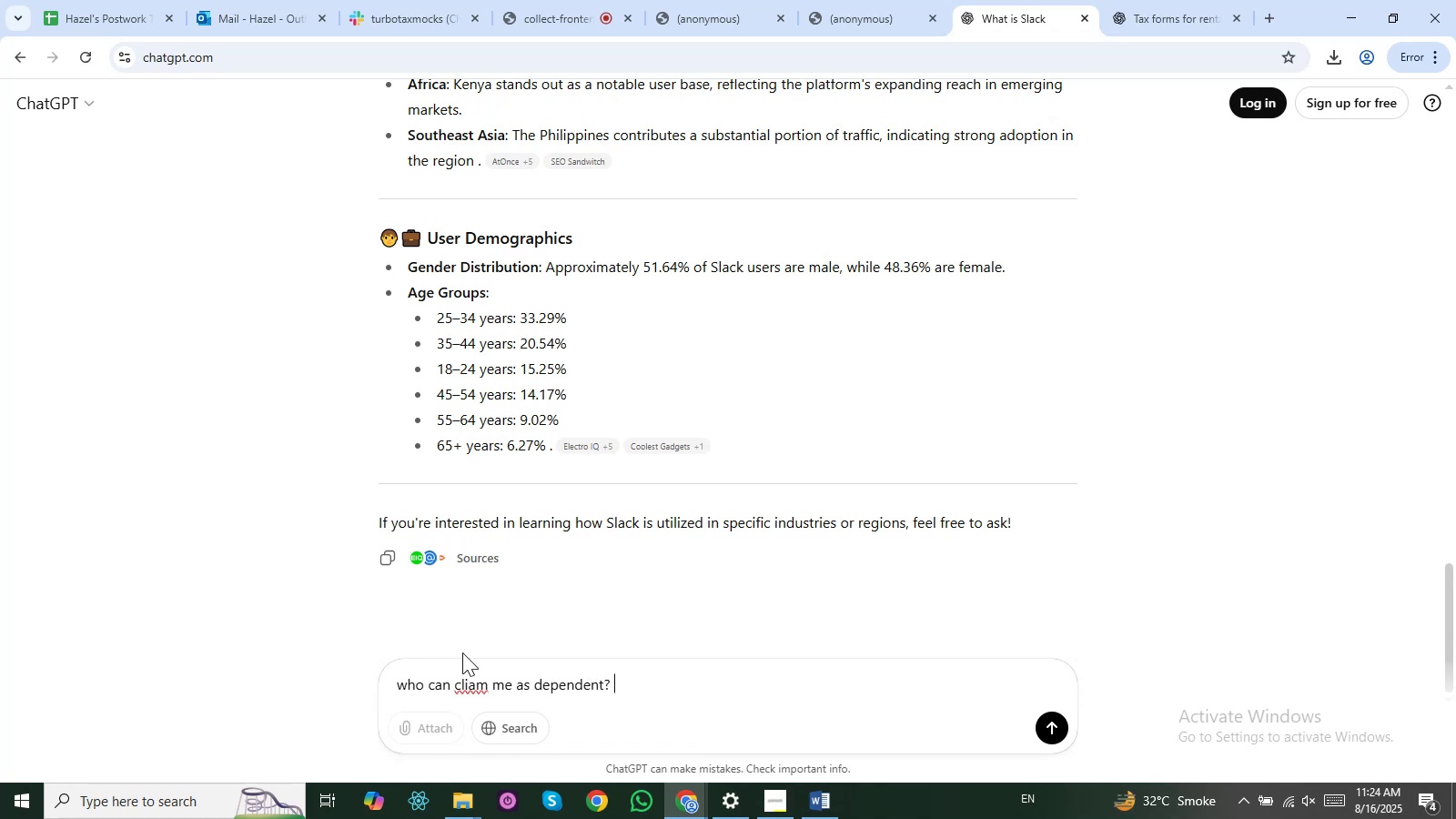 
hold_key(key=ShiftLeft, duration=1.45)
 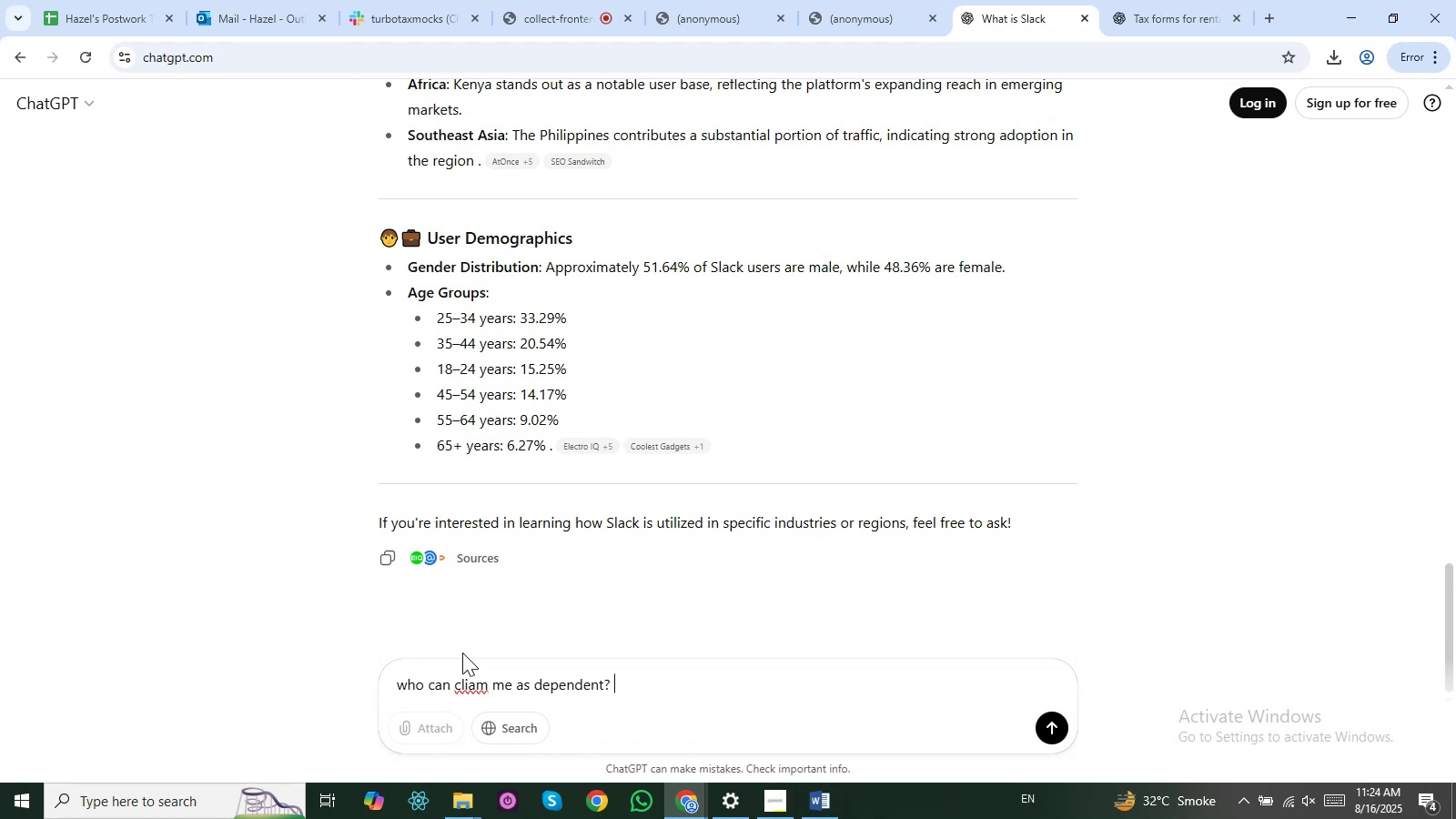 
type(and Which )
 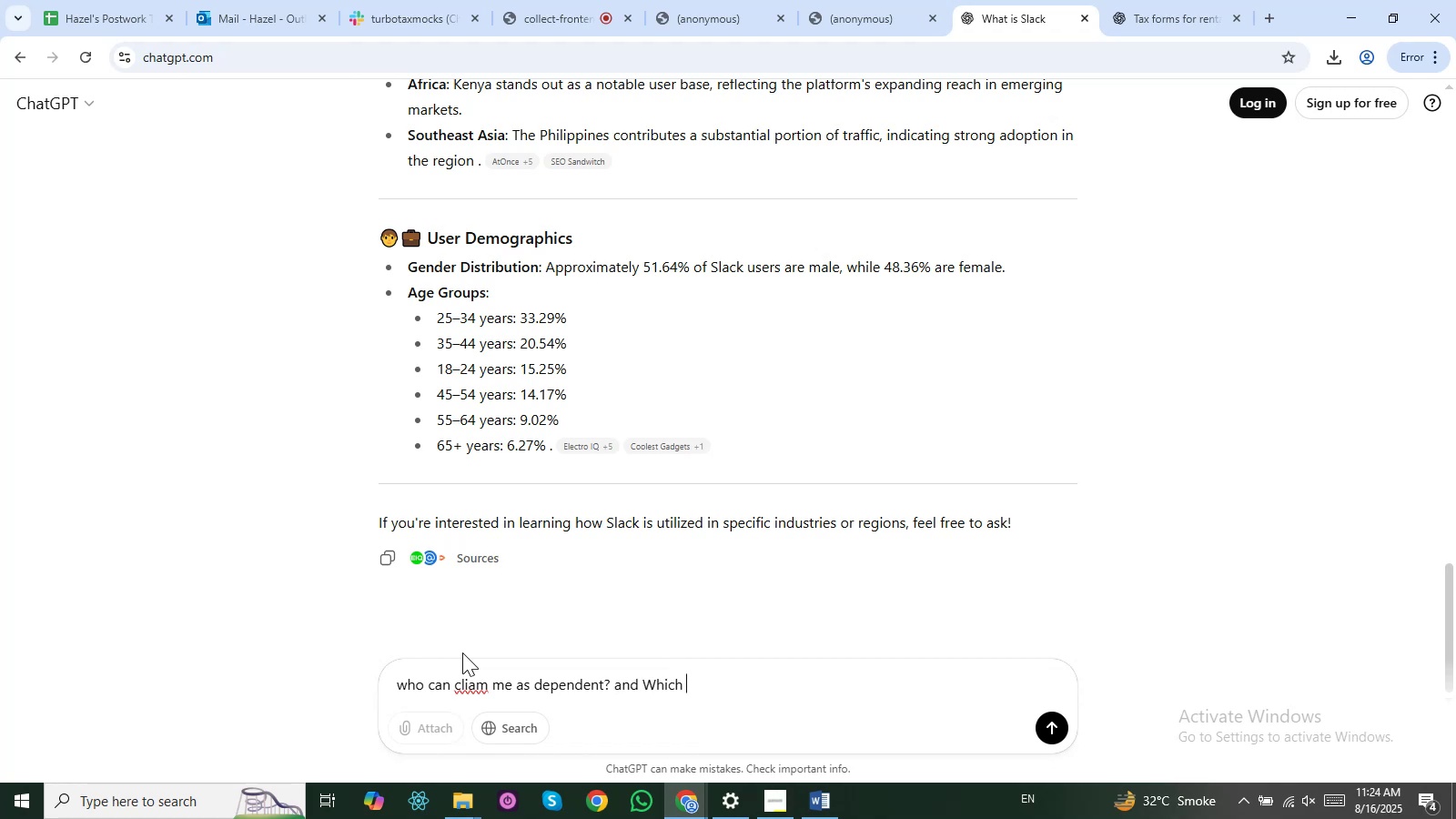 
 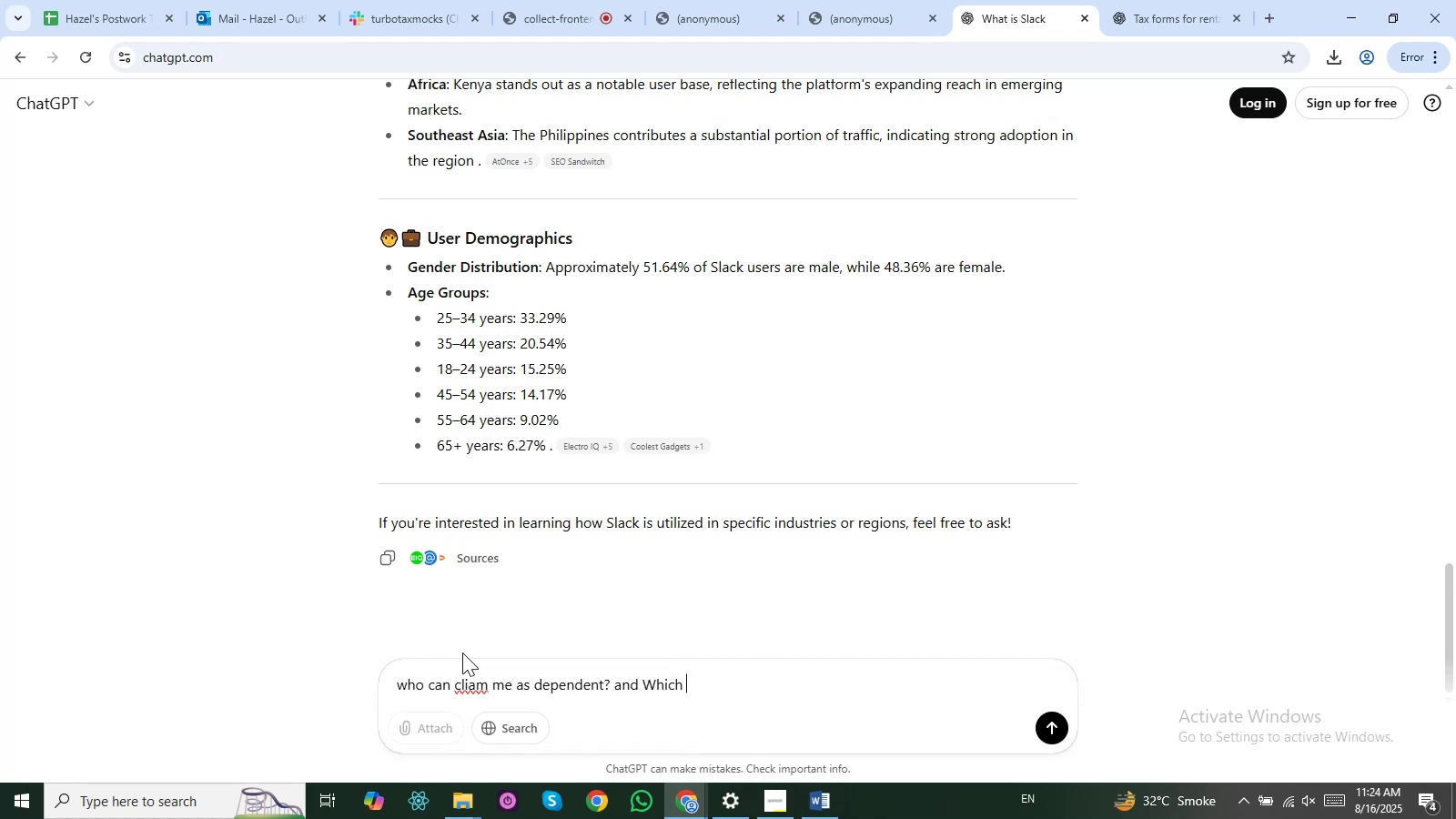 
hold_key(key=ShiftLeft, duration=1.53)
 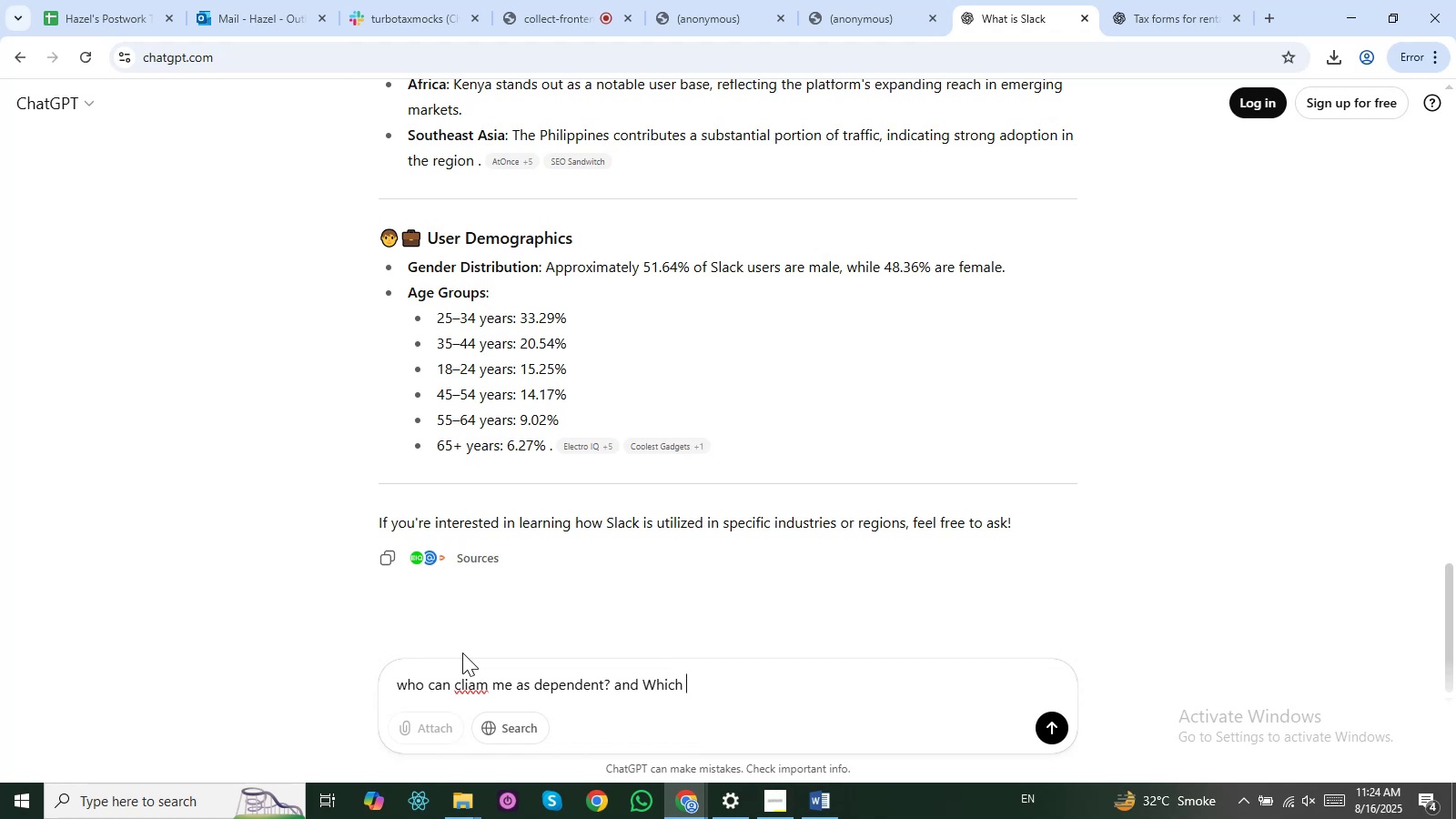 
hold_key(key=ShiftLeft, duration=1.19)
 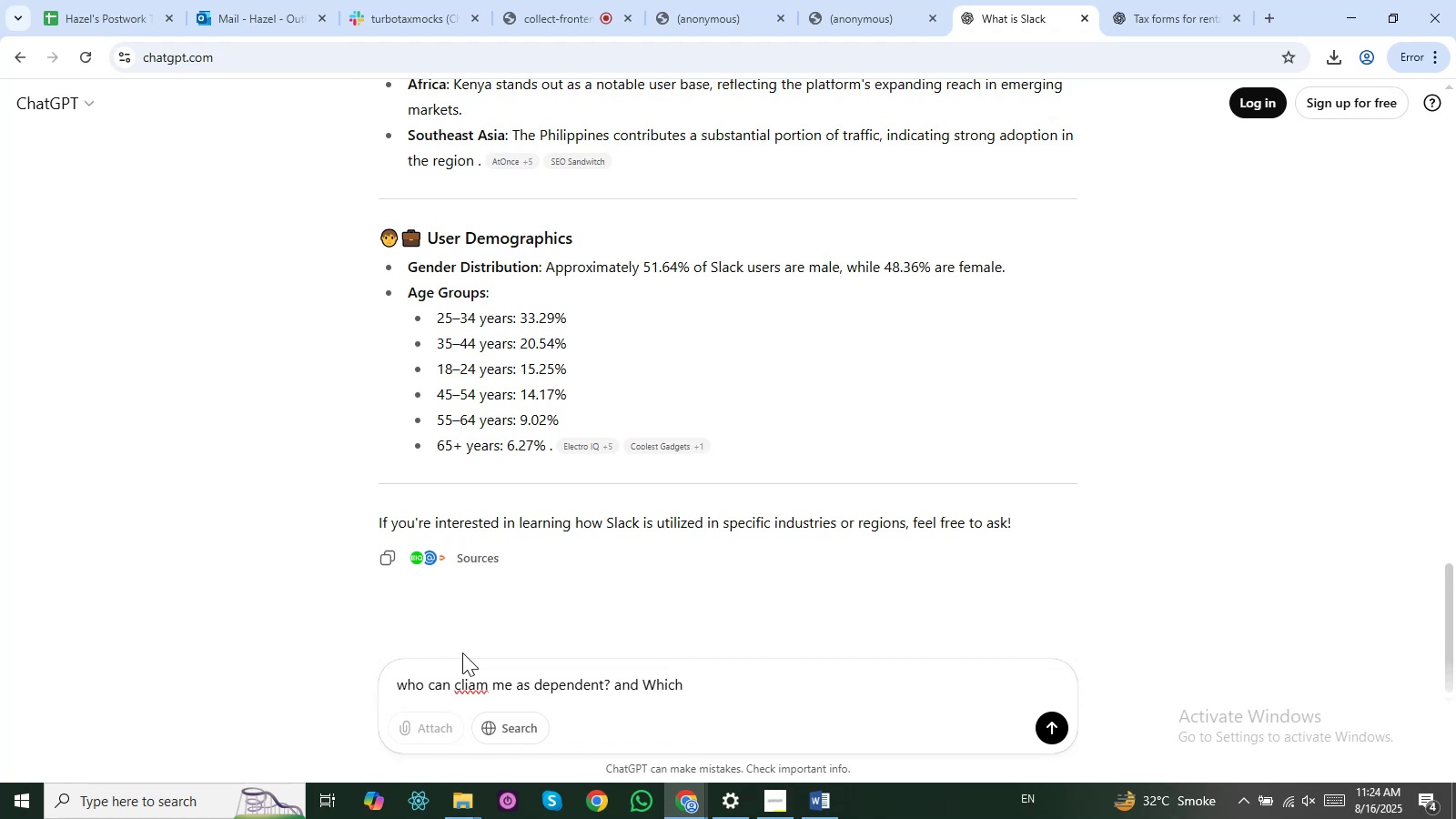 
type(persons i ca cliam them as dependent )
 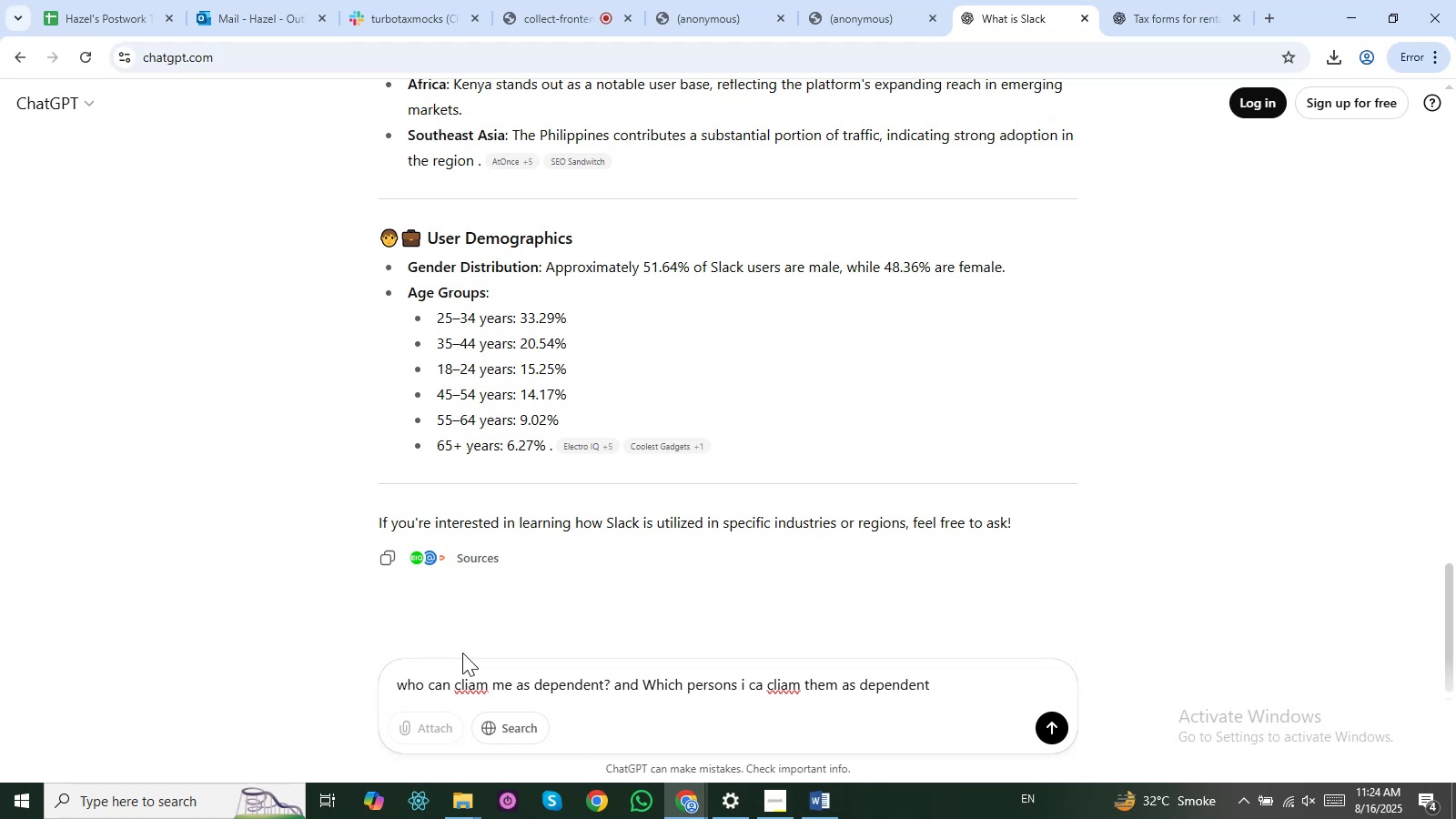 
type(and who will b)
key(Backspace)
type(get m)
key(Backspace)
type(benefir )
key(Backspace)
key(Backspace)
type(t of this explain me senarios)
 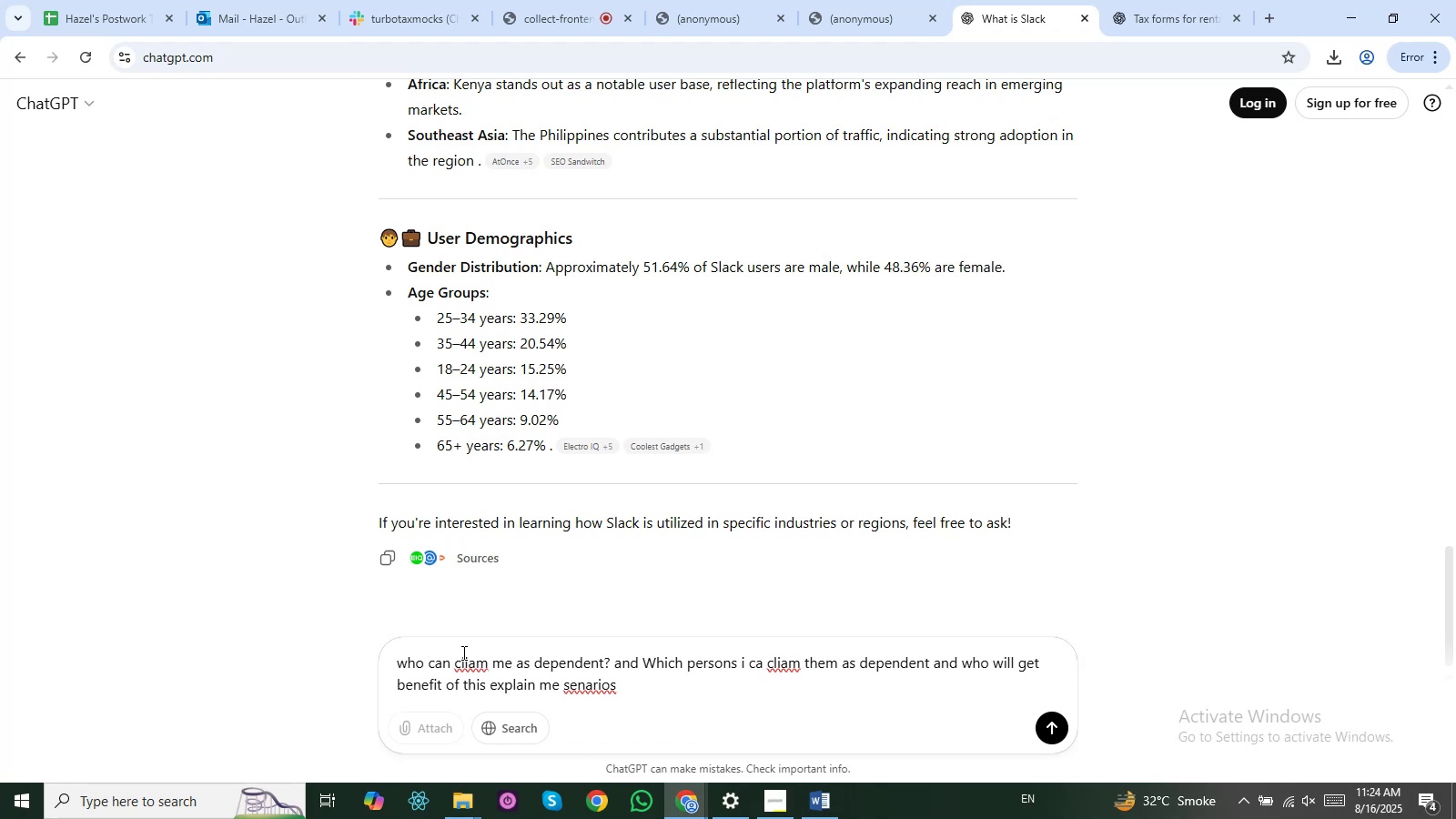 
wait(7.53)
 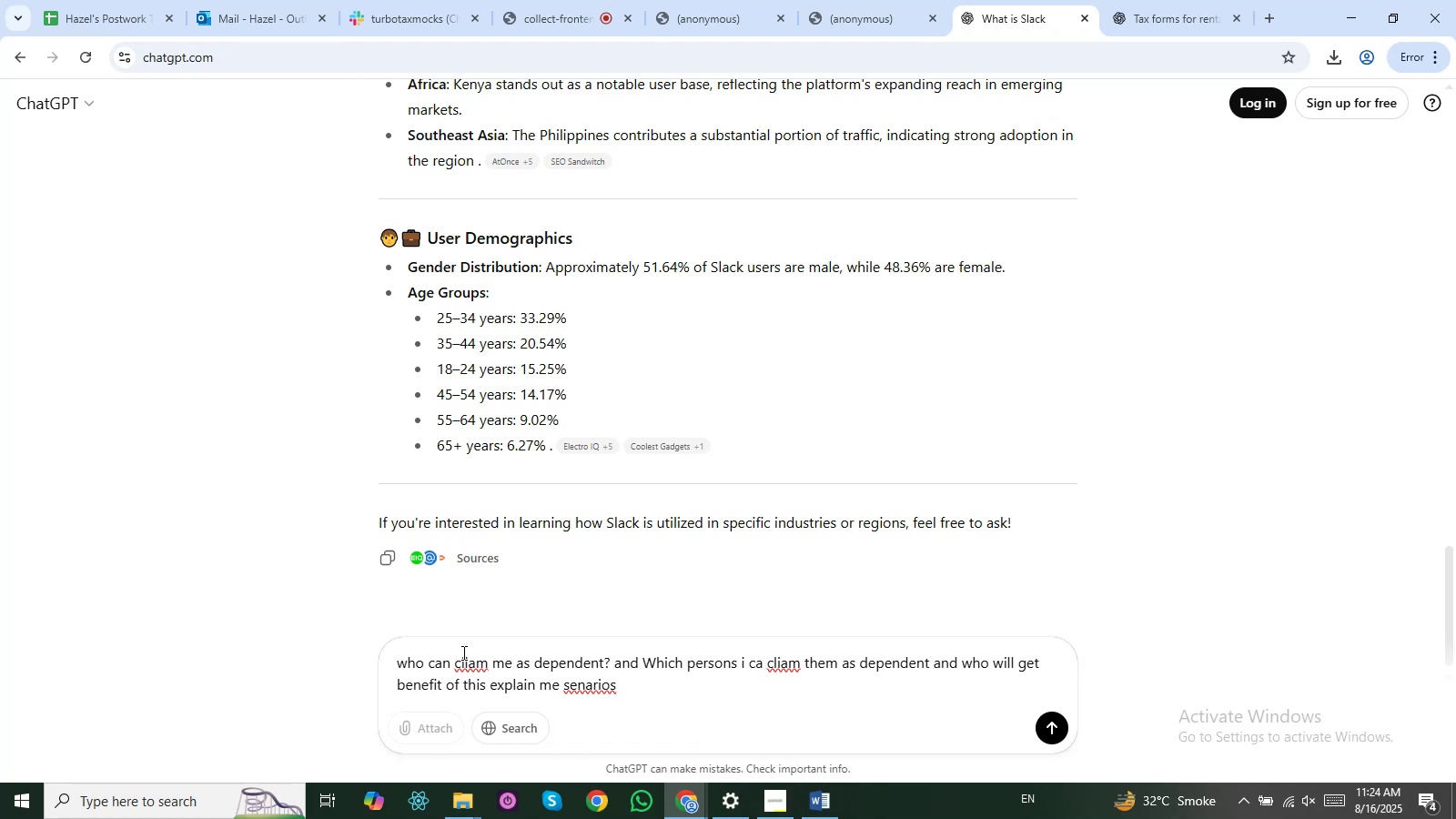 
key(Enter)
 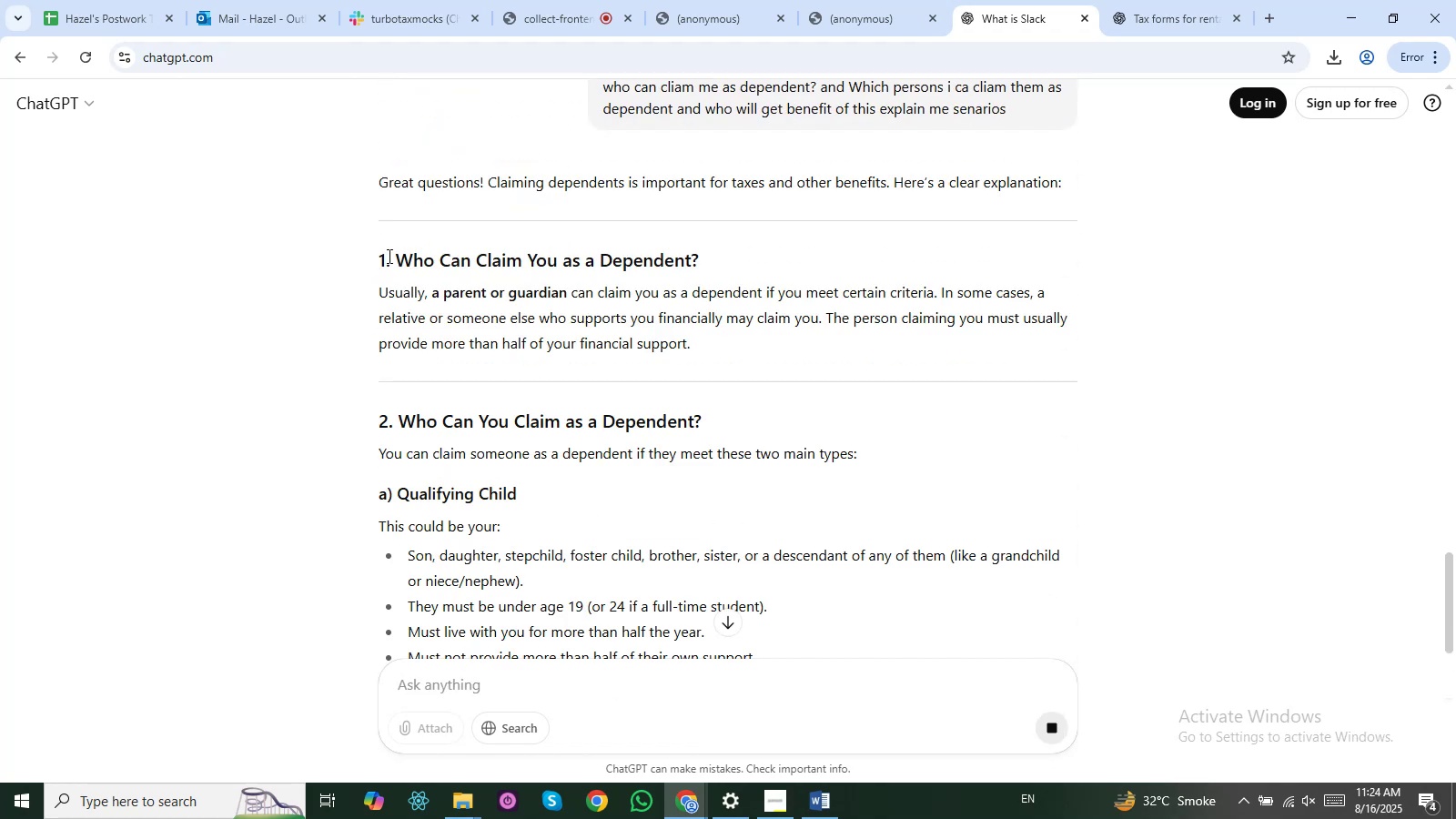 
wait(5.22)
 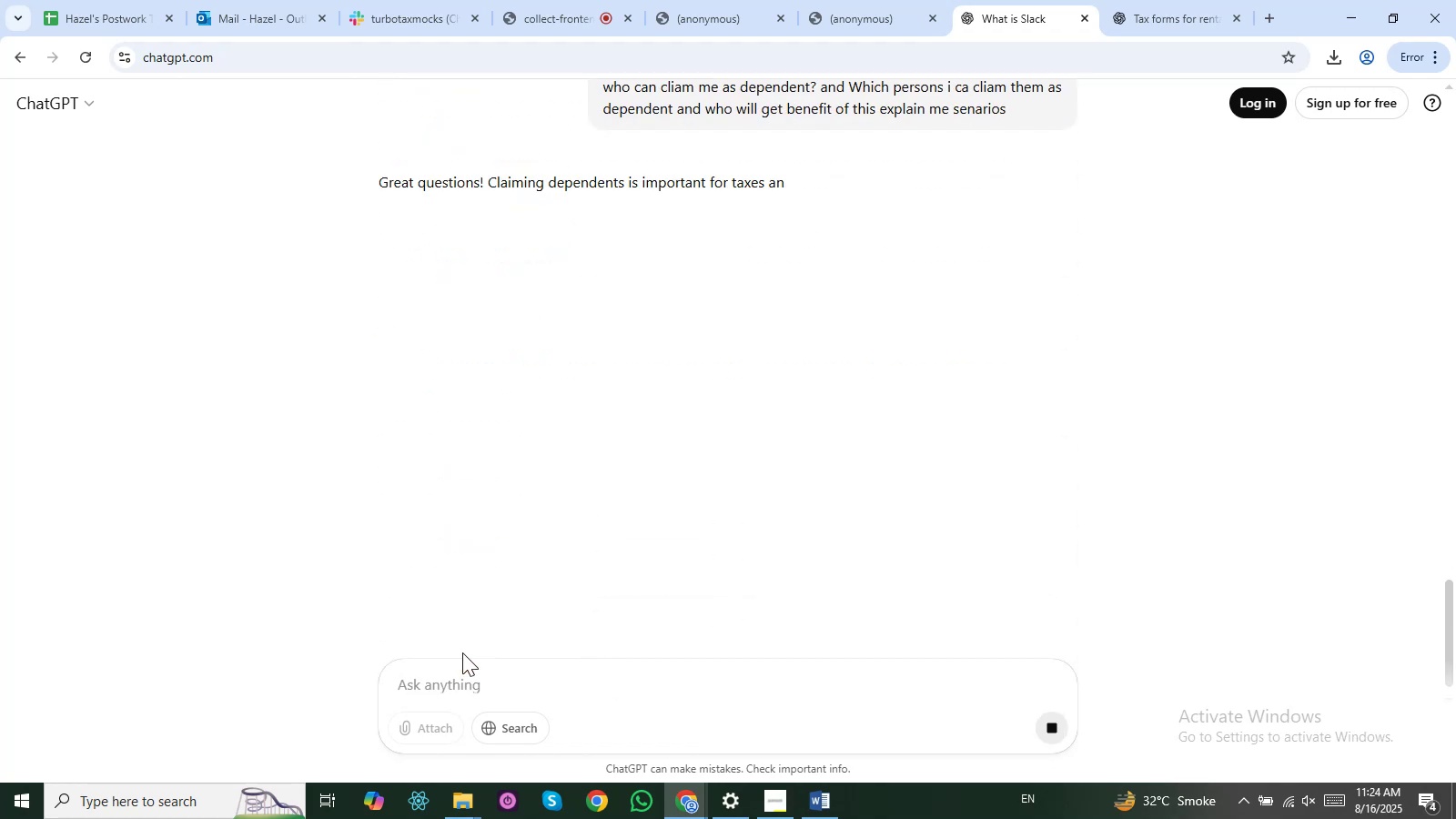 
left_click([620, 254])
 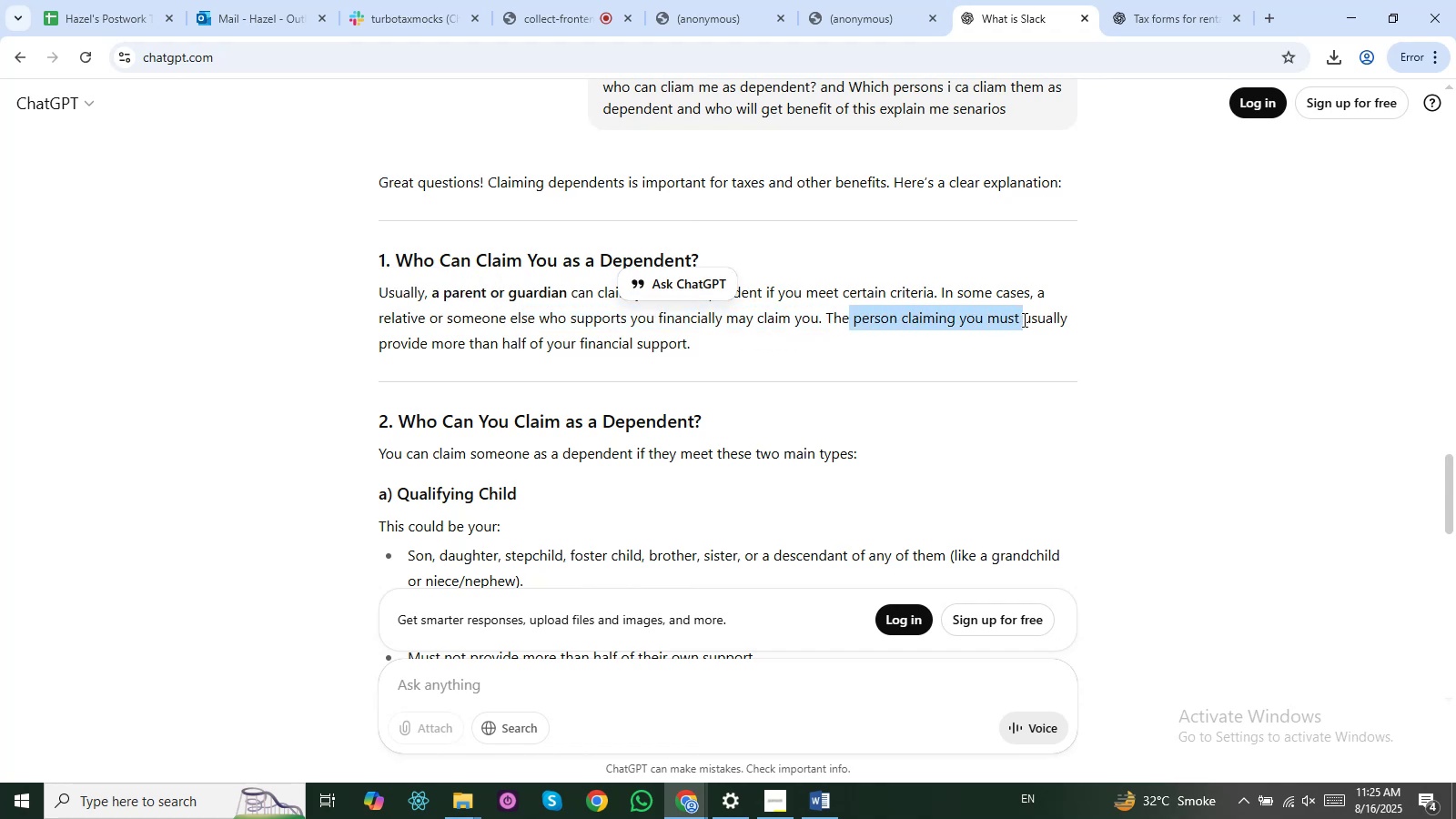 
wait(18.82)
 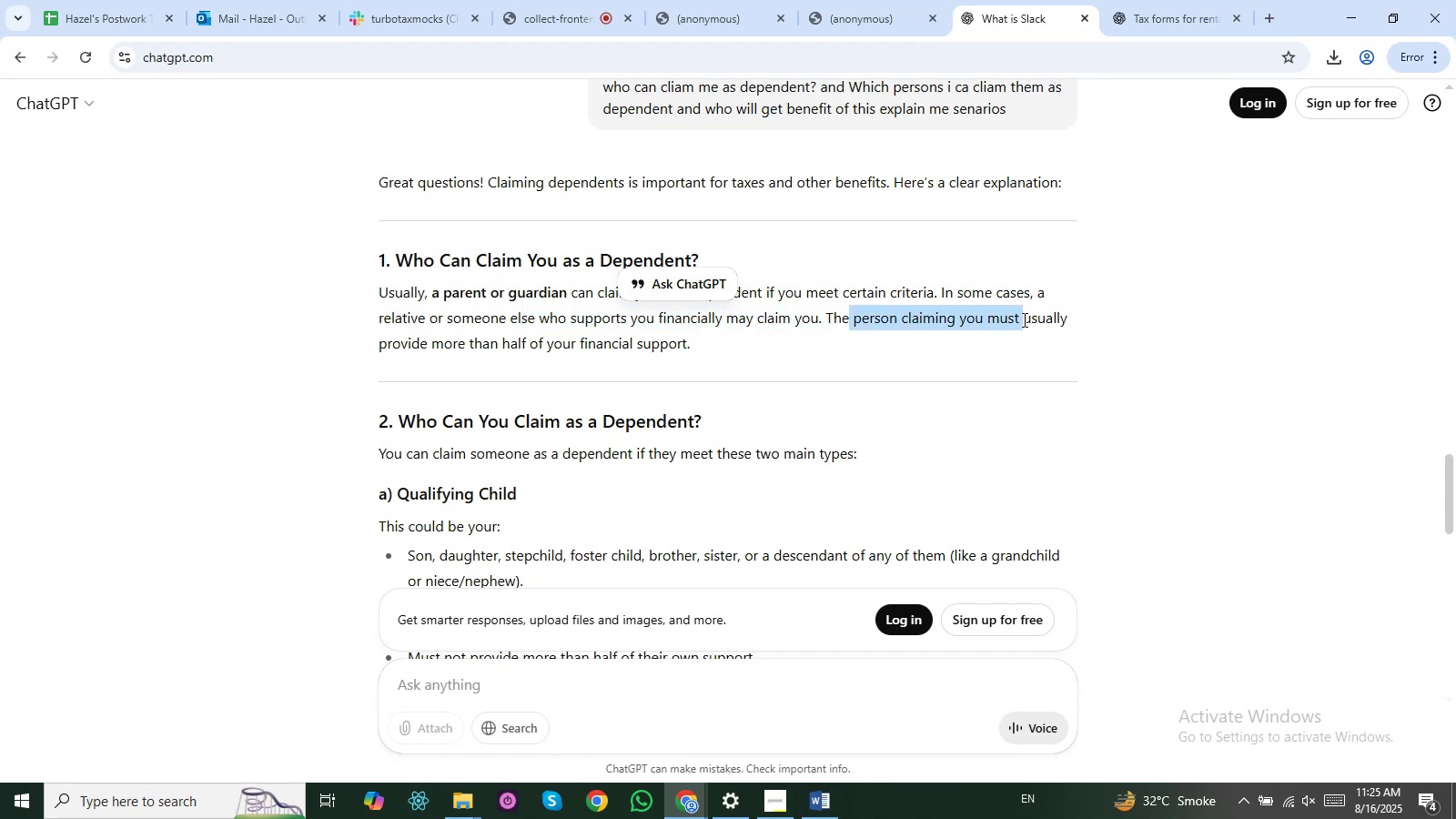 
left_click([561, 370])
 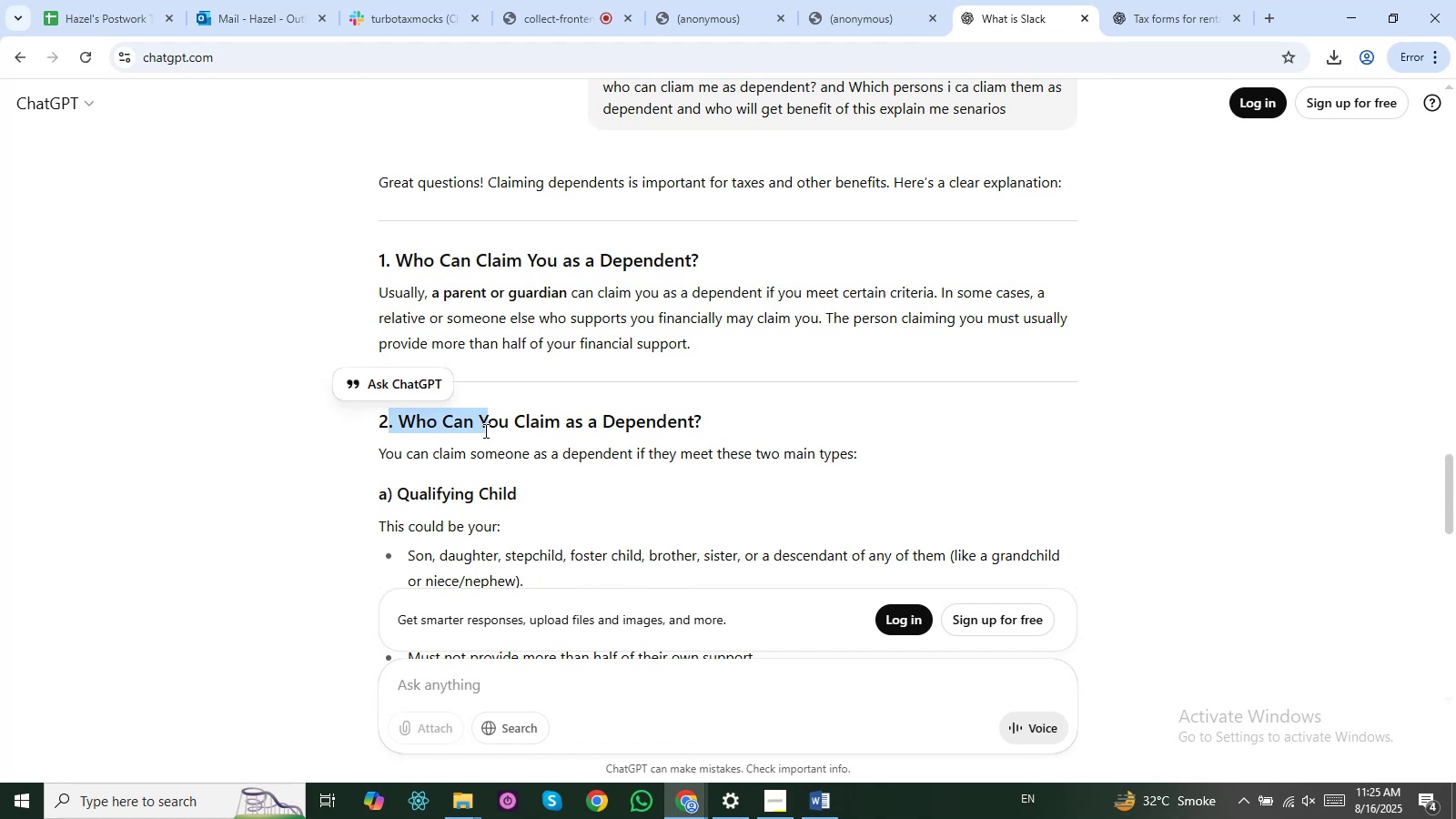 
left_click([460, 442])
 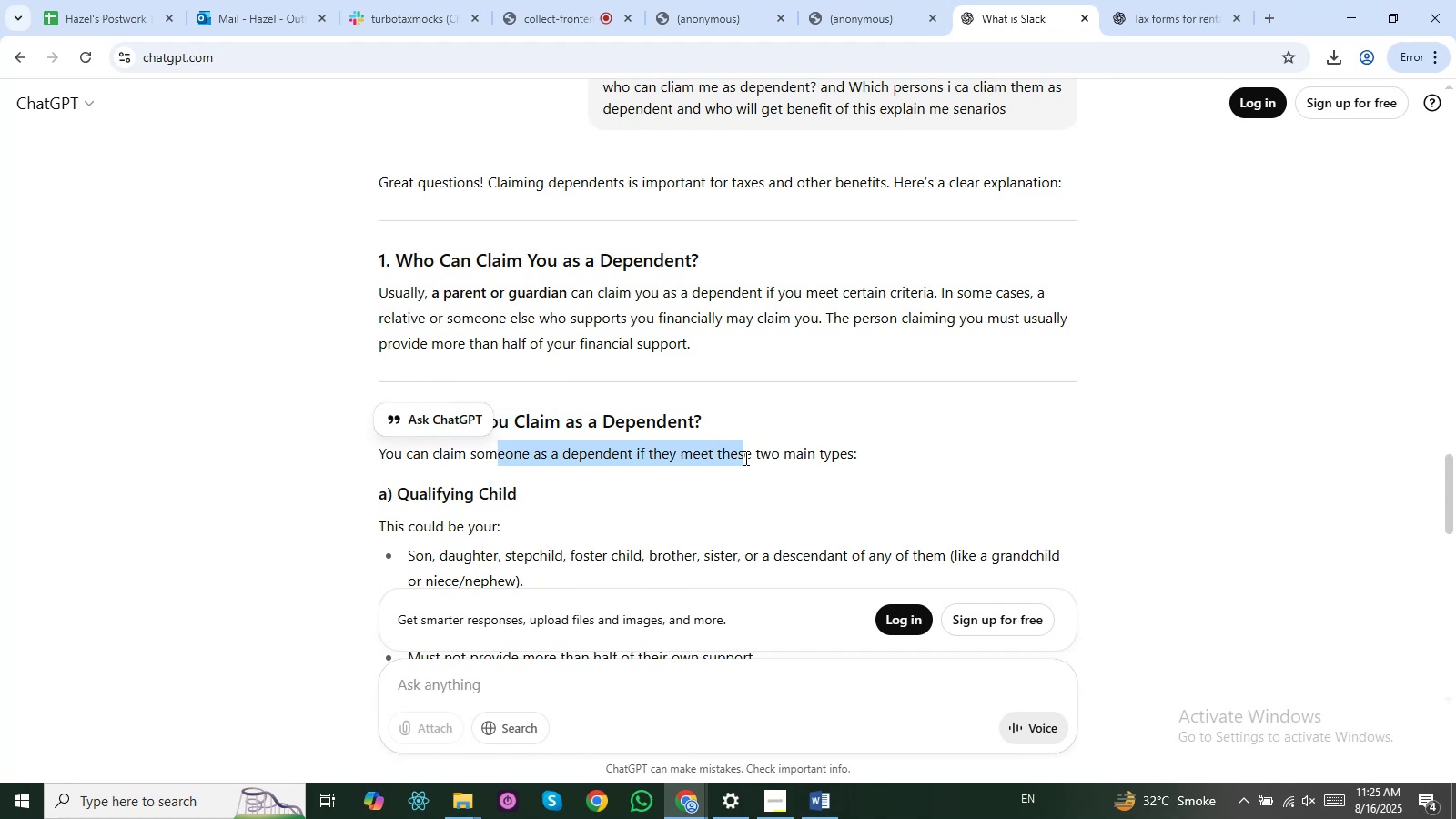 
wait(5.38)
 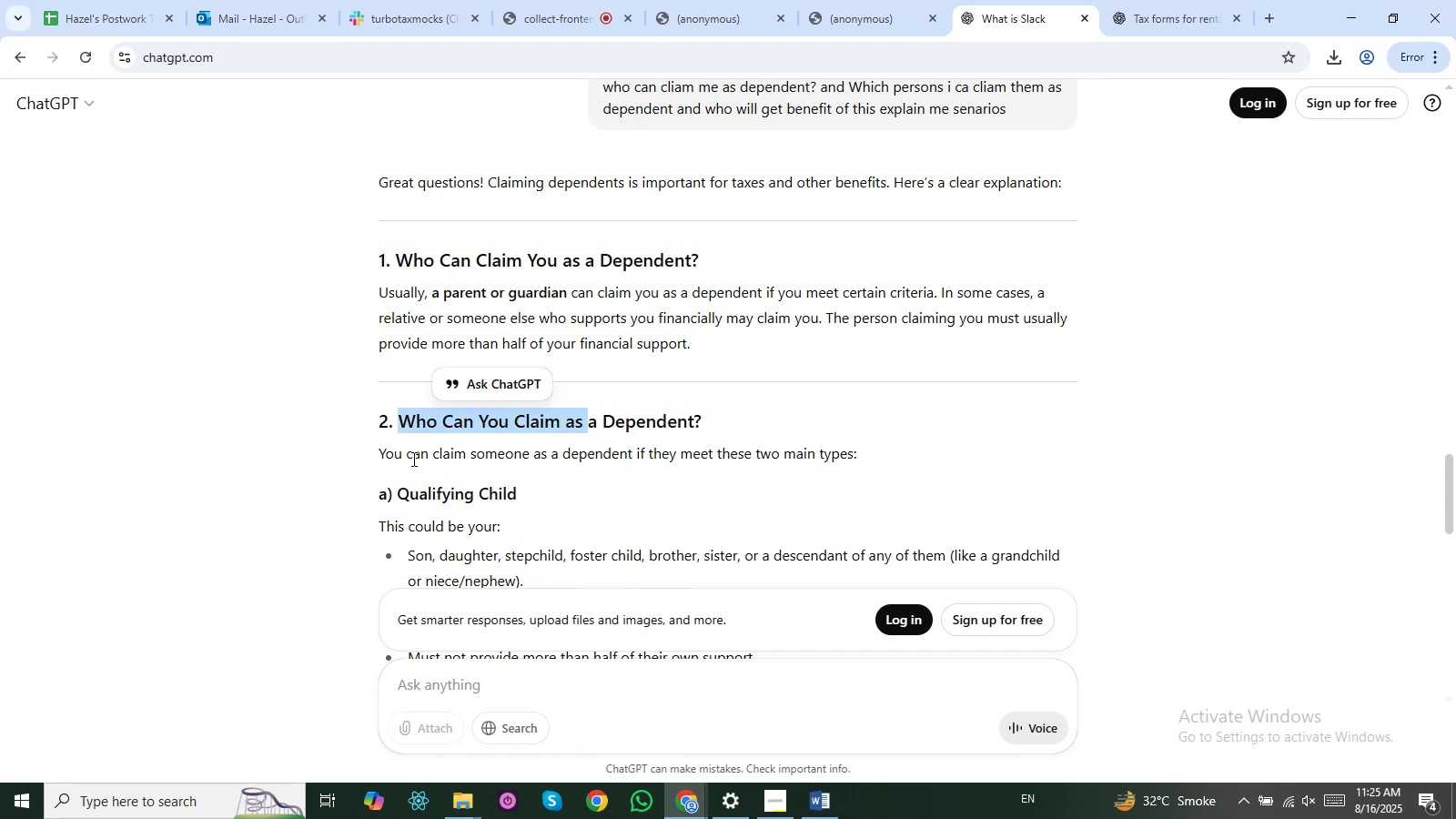 
scroll: coordinate [477, 495], scroll_direction: down, amount: 1.0
 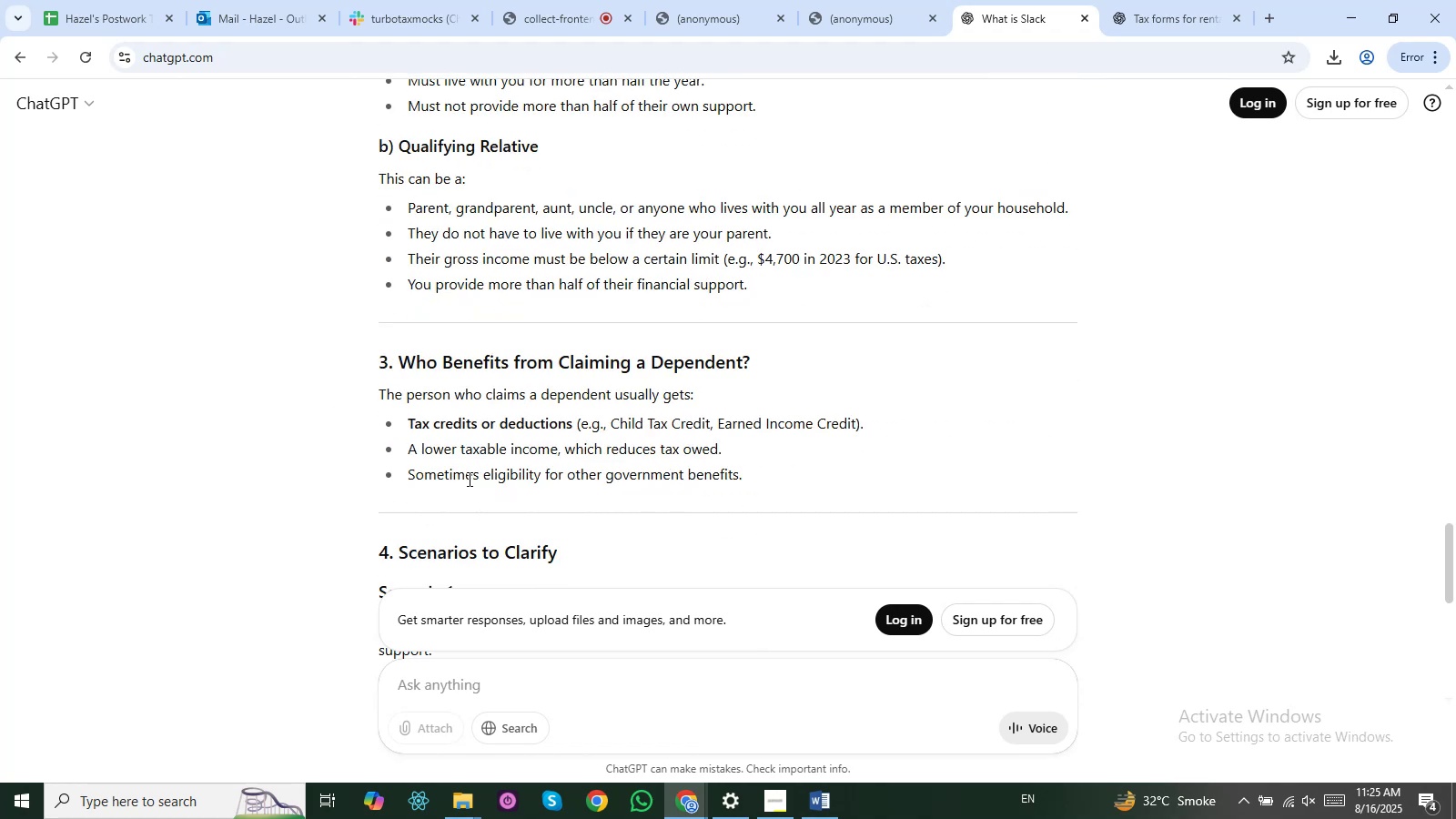 
scroll: coordinate [466, 474], scroll_direction: up, amount: 1.0
 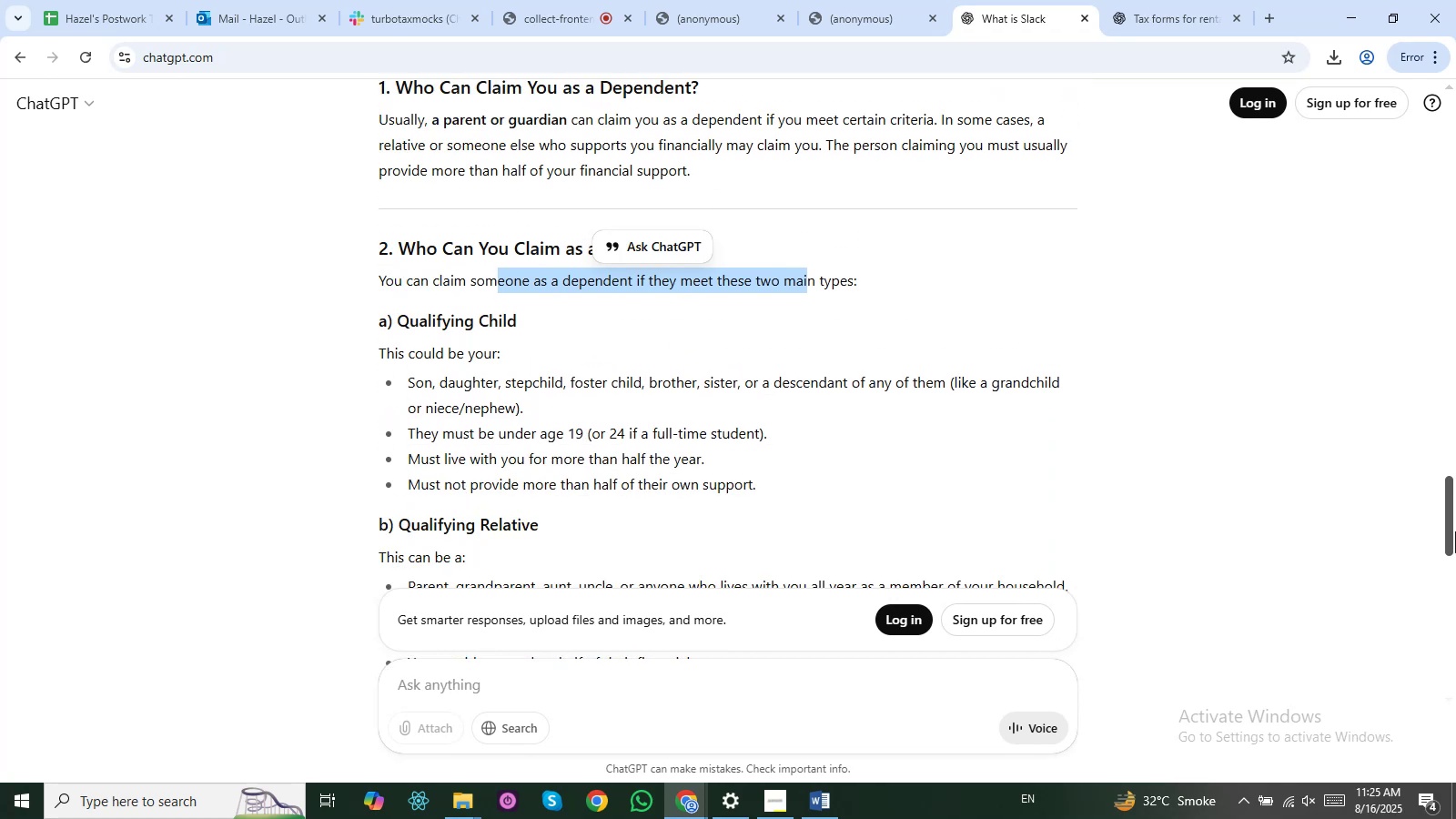 
left_click([442, 346])
 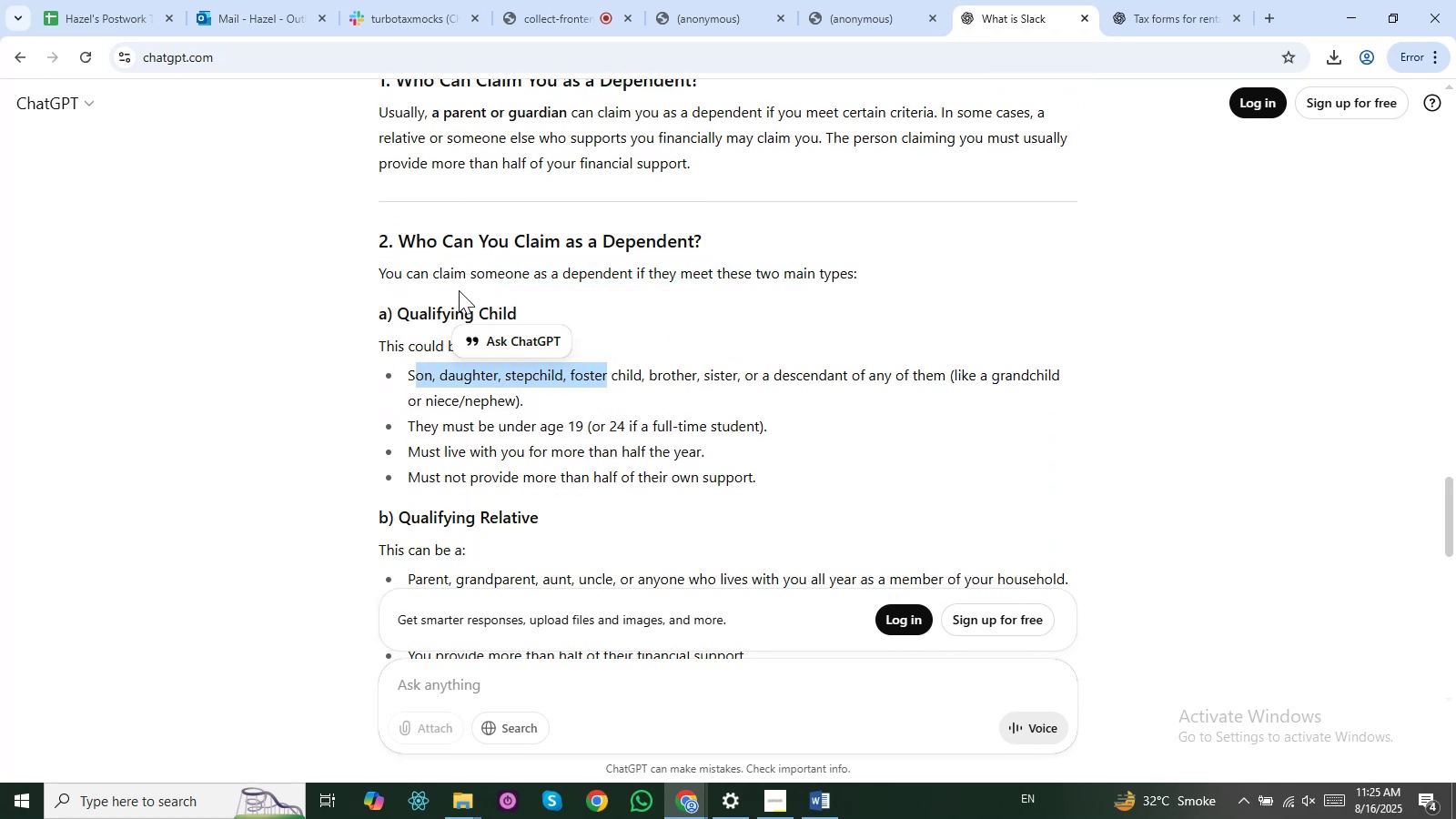 
wait(5.77)
 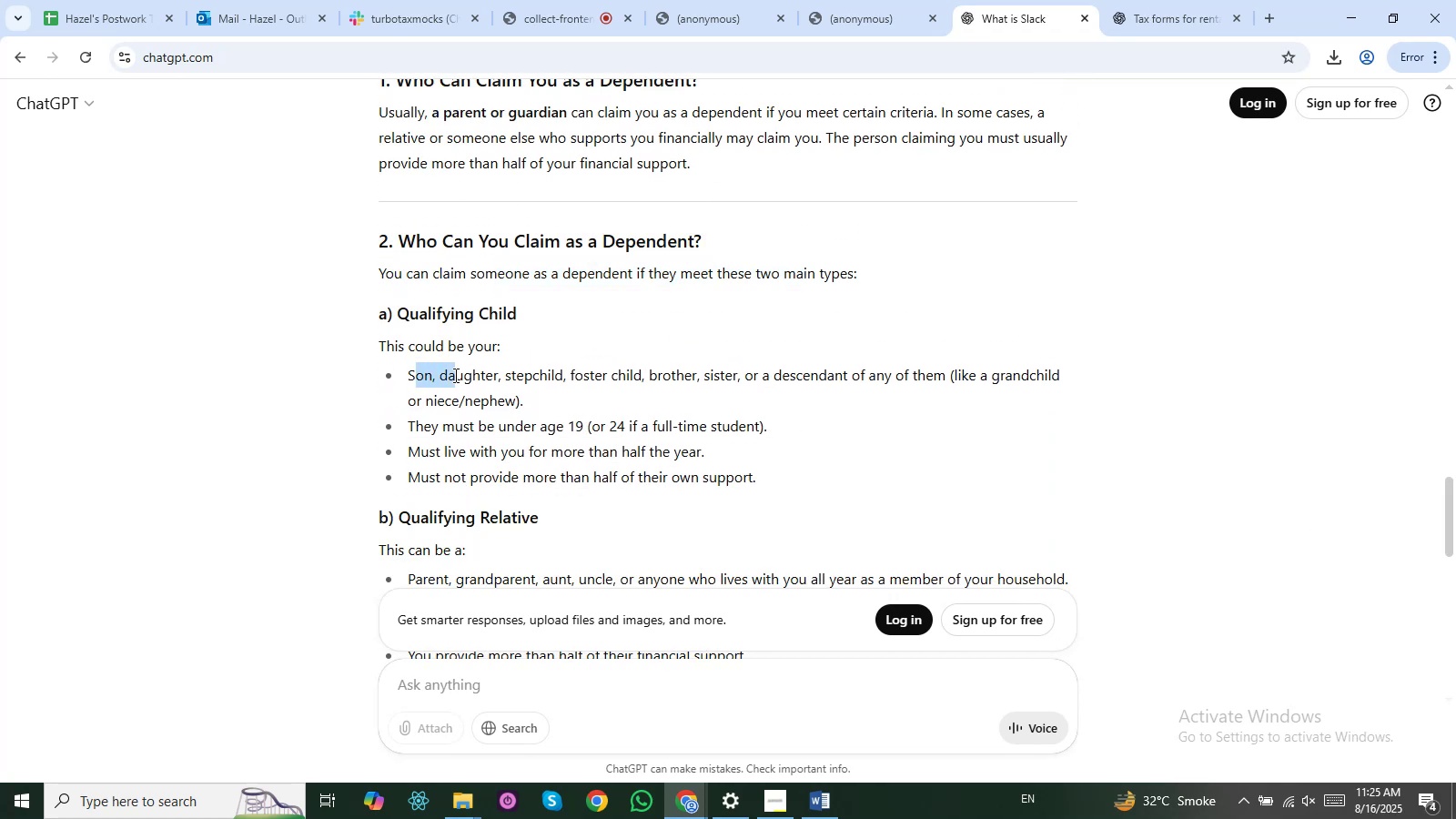 
mouse_move([563, 253])
 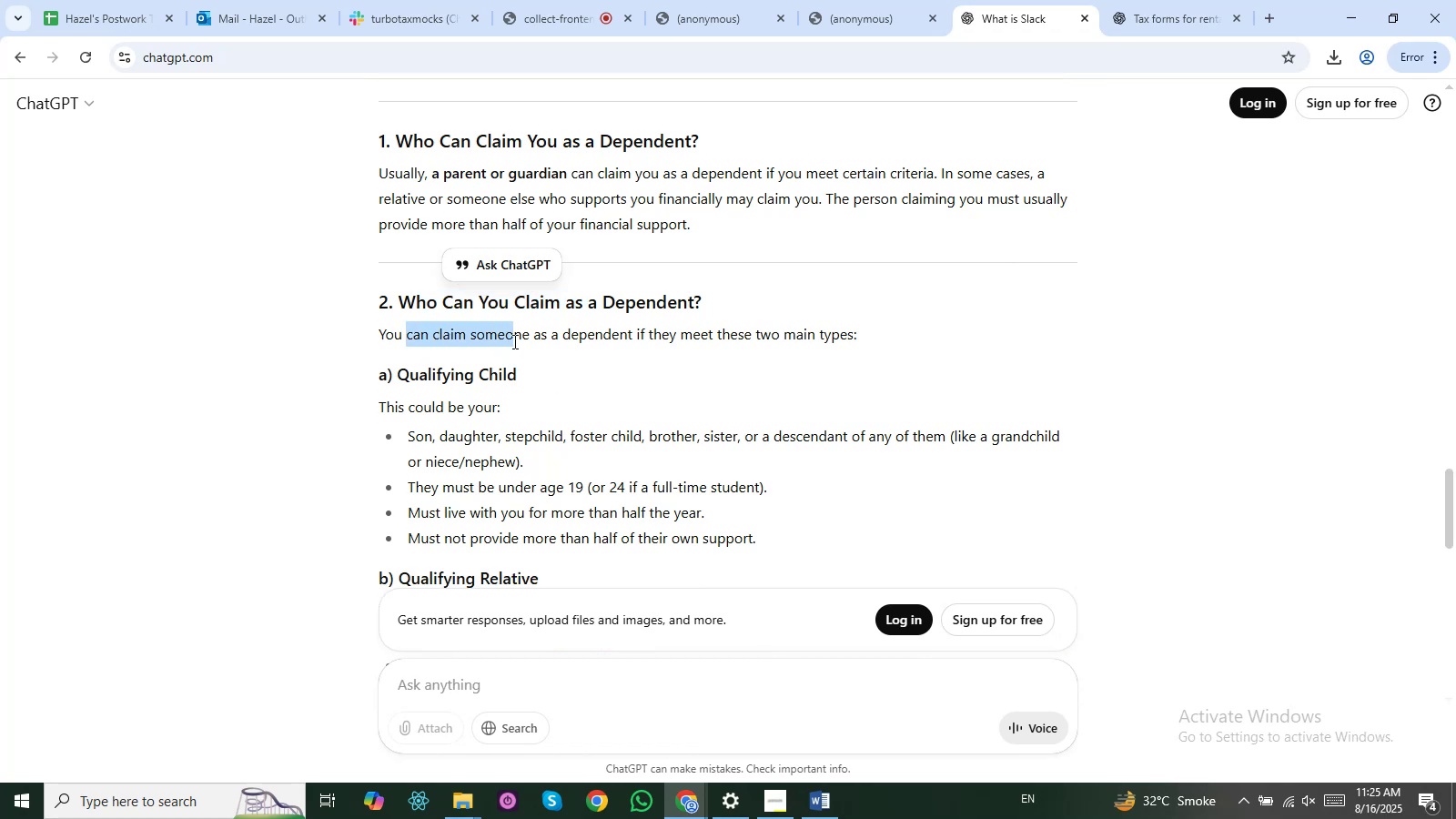 
wait(22.52)
 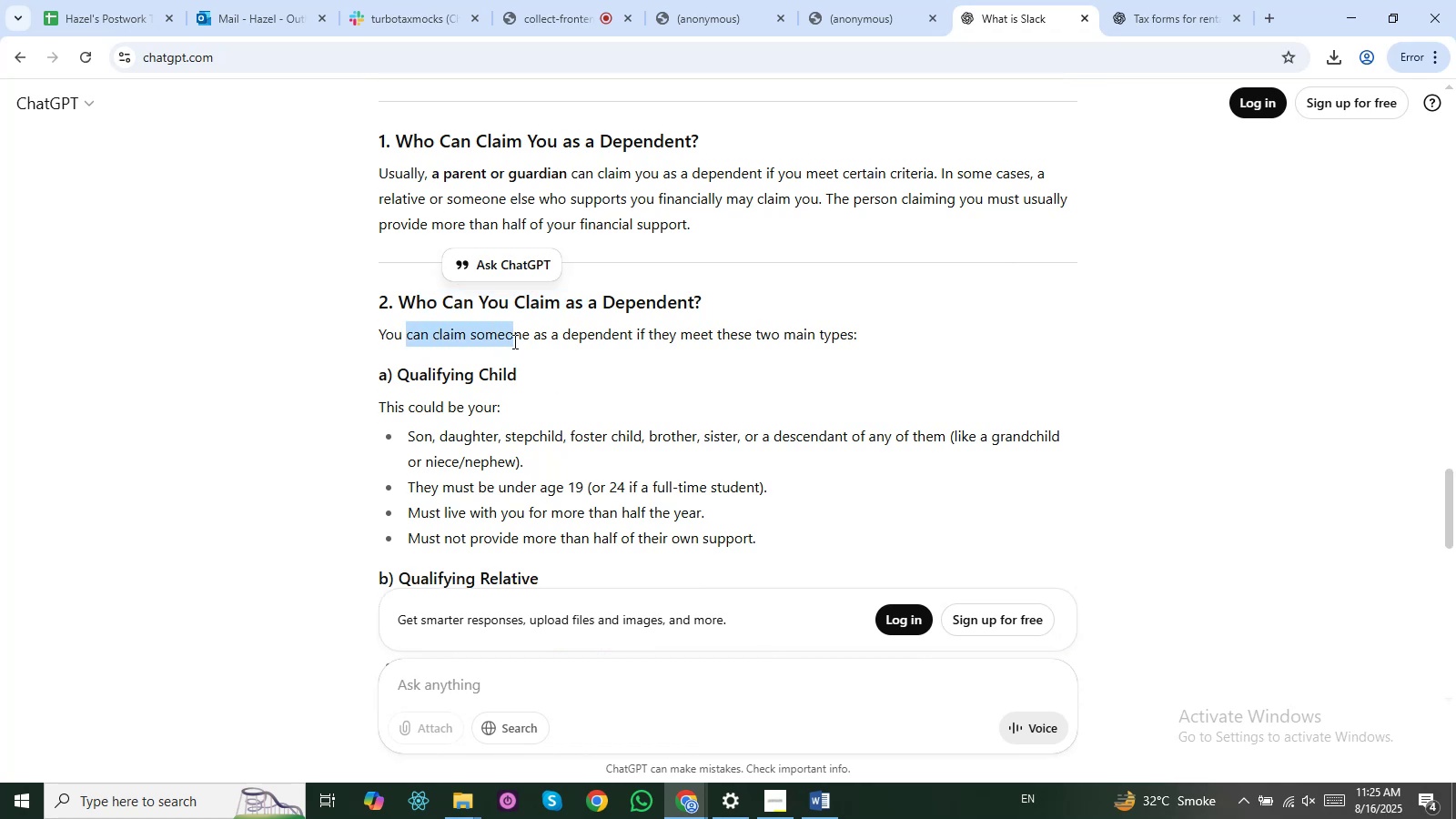 
left_click([730, 339])
 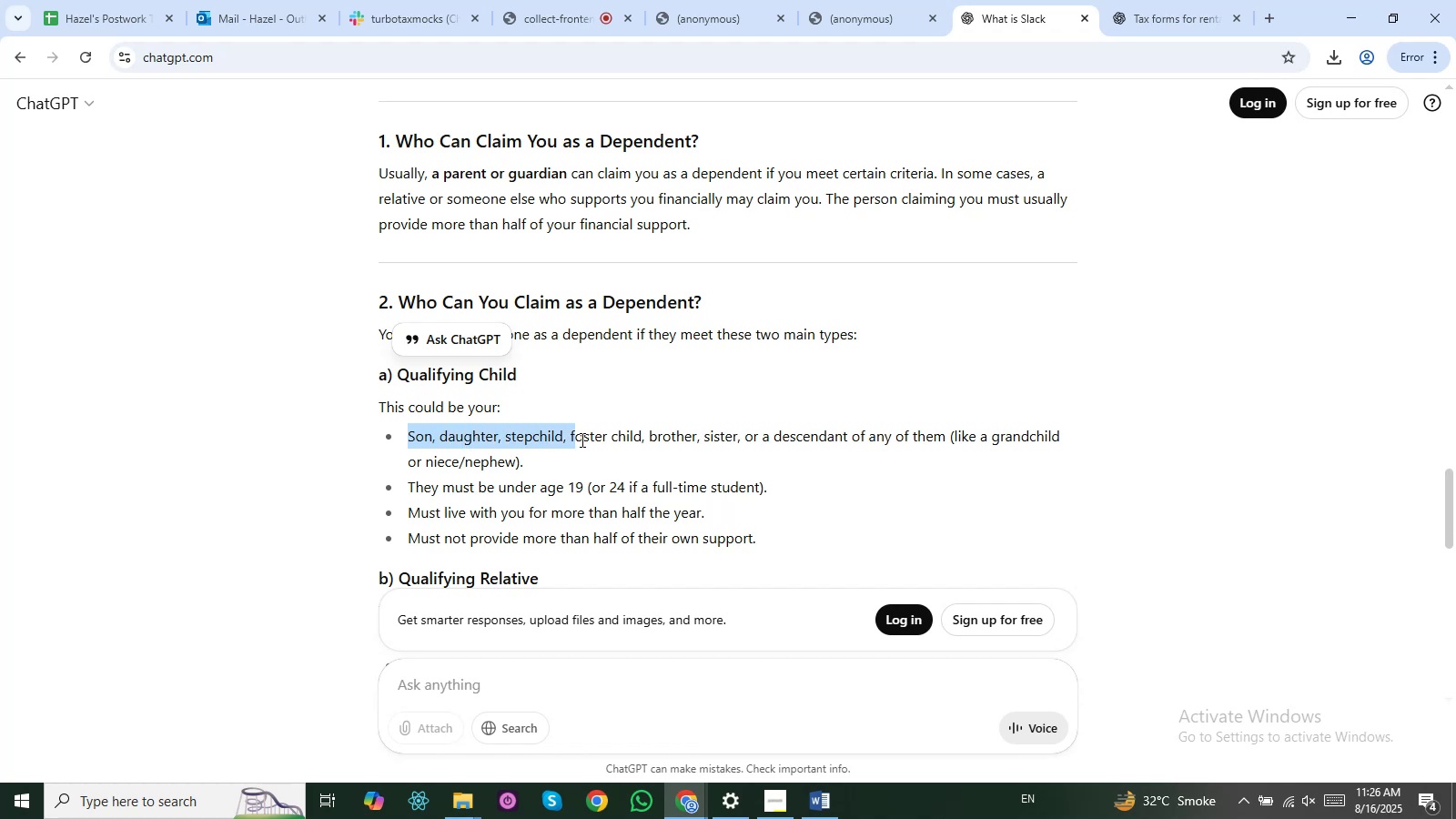 
wait(14.77)
 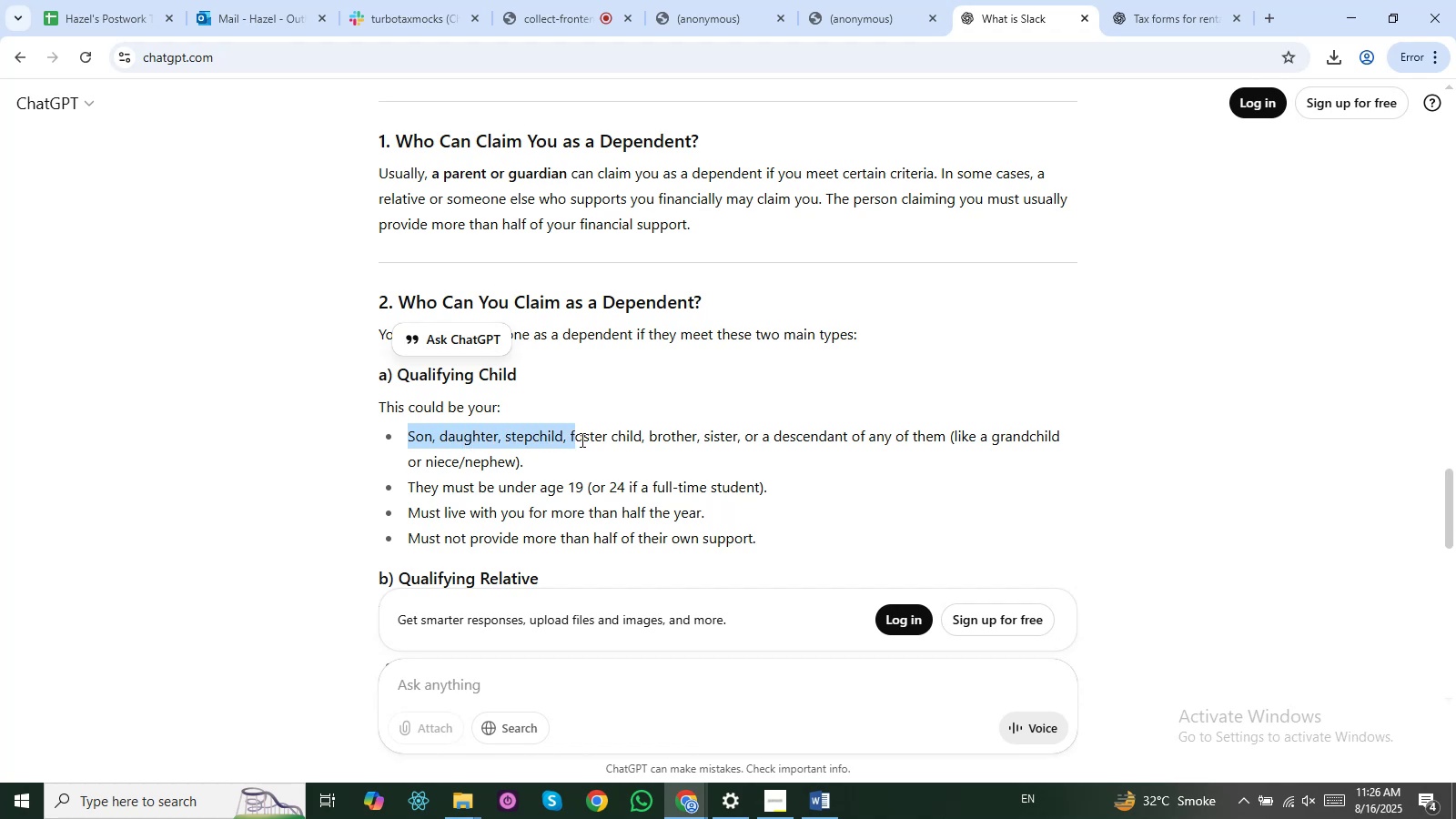 
left_click([766, 427])
 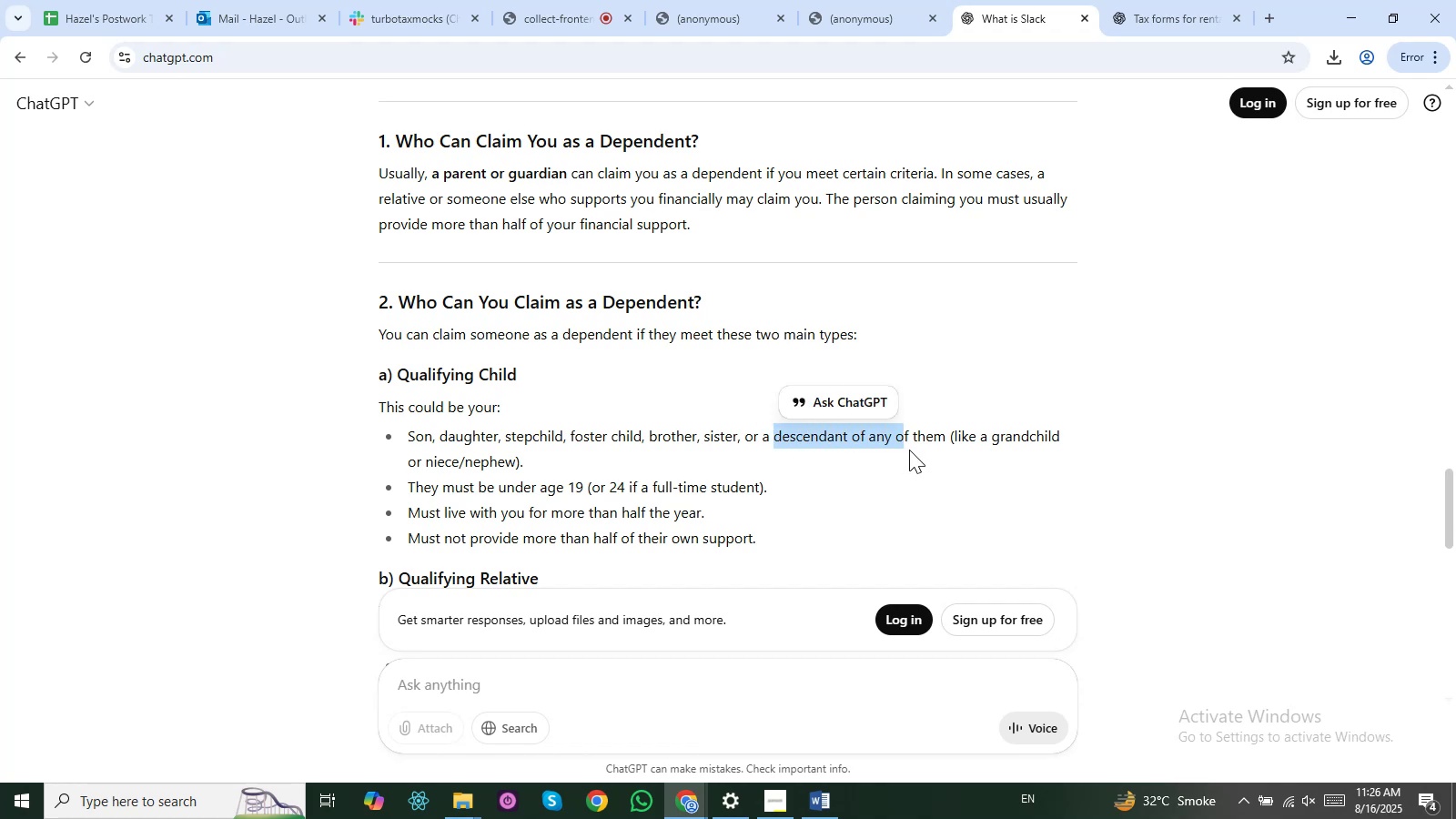 
wait(6.95)
 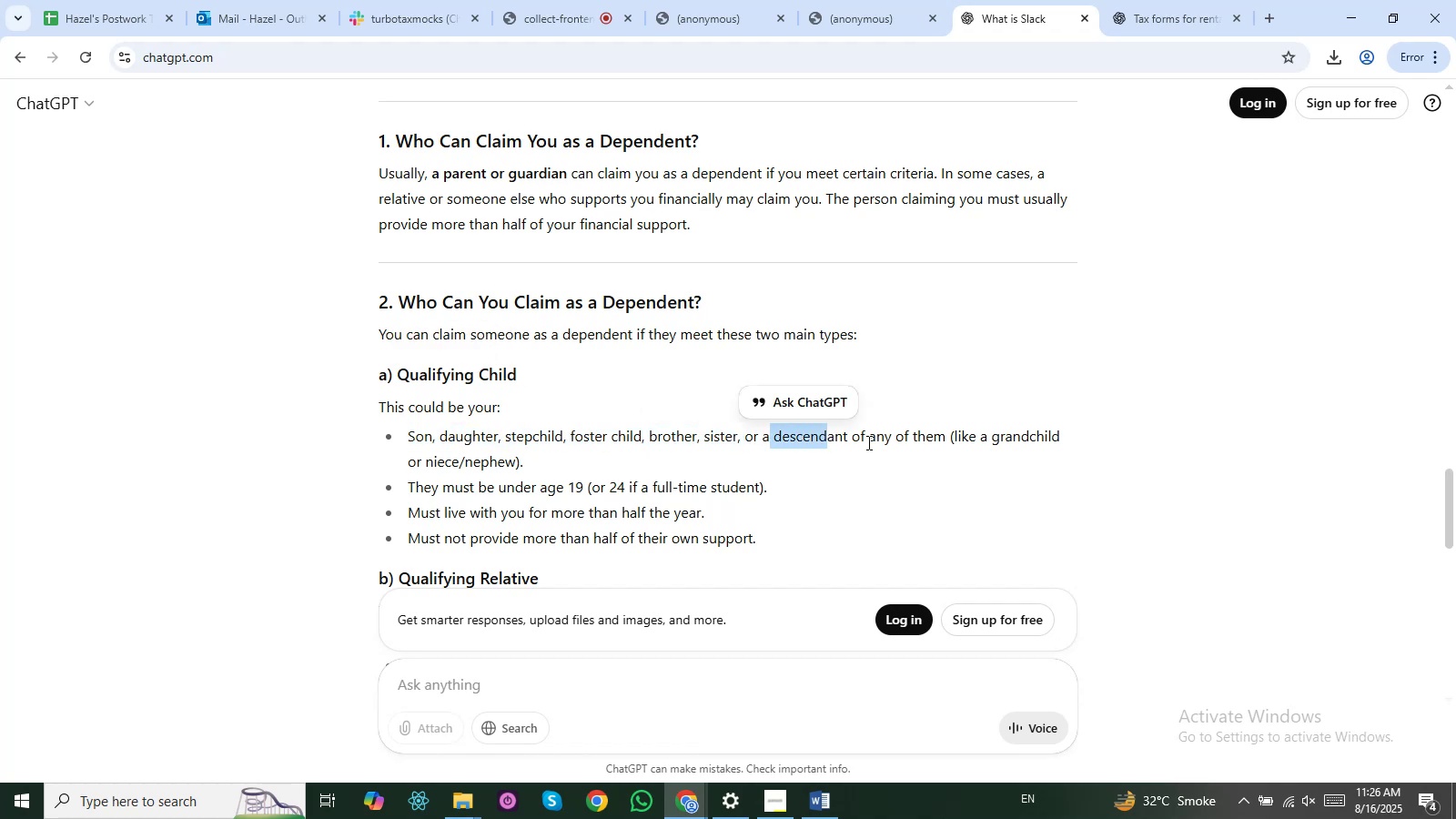 
left_click([911, 439])
 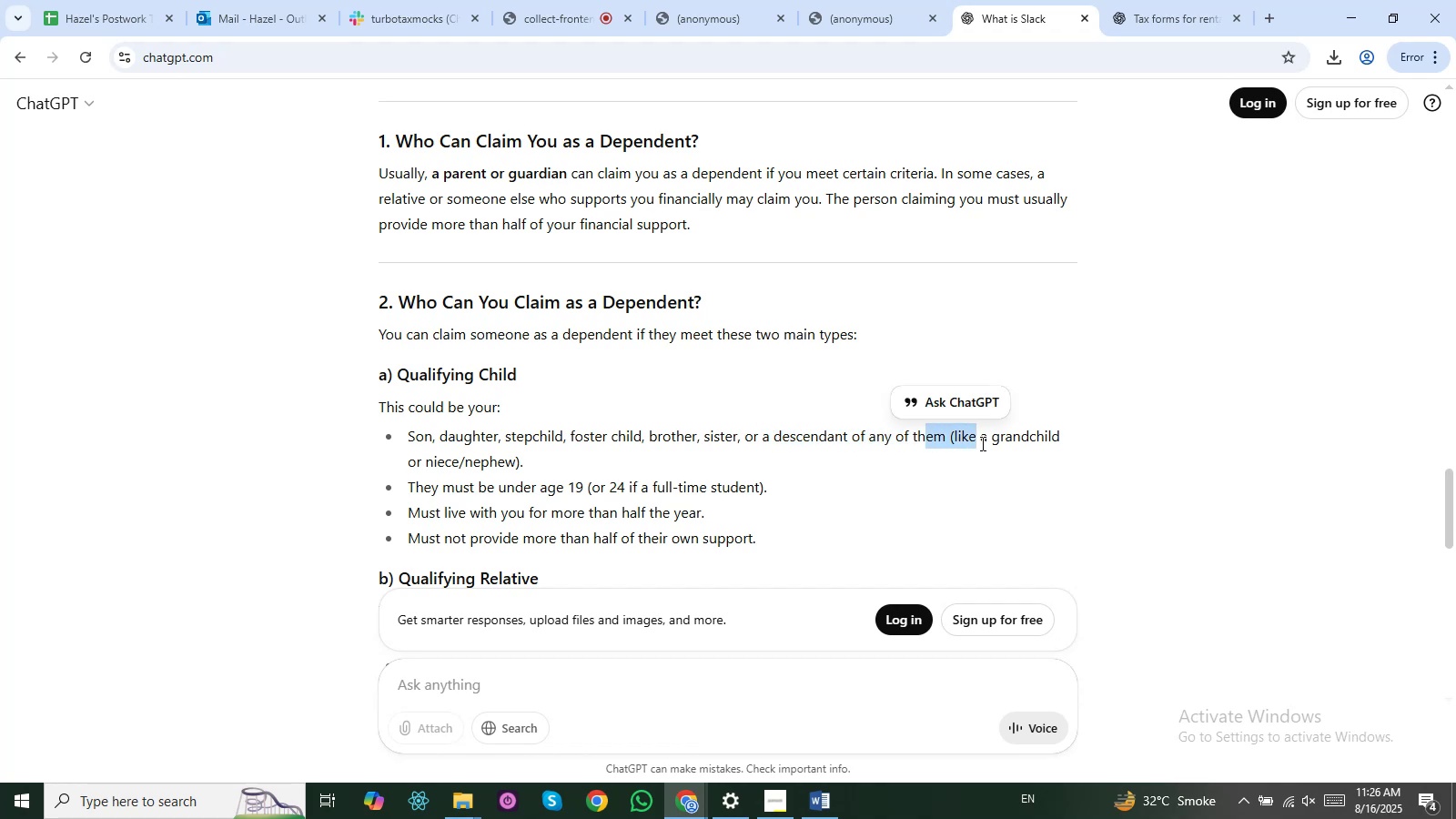 
left_click([996, 441])
 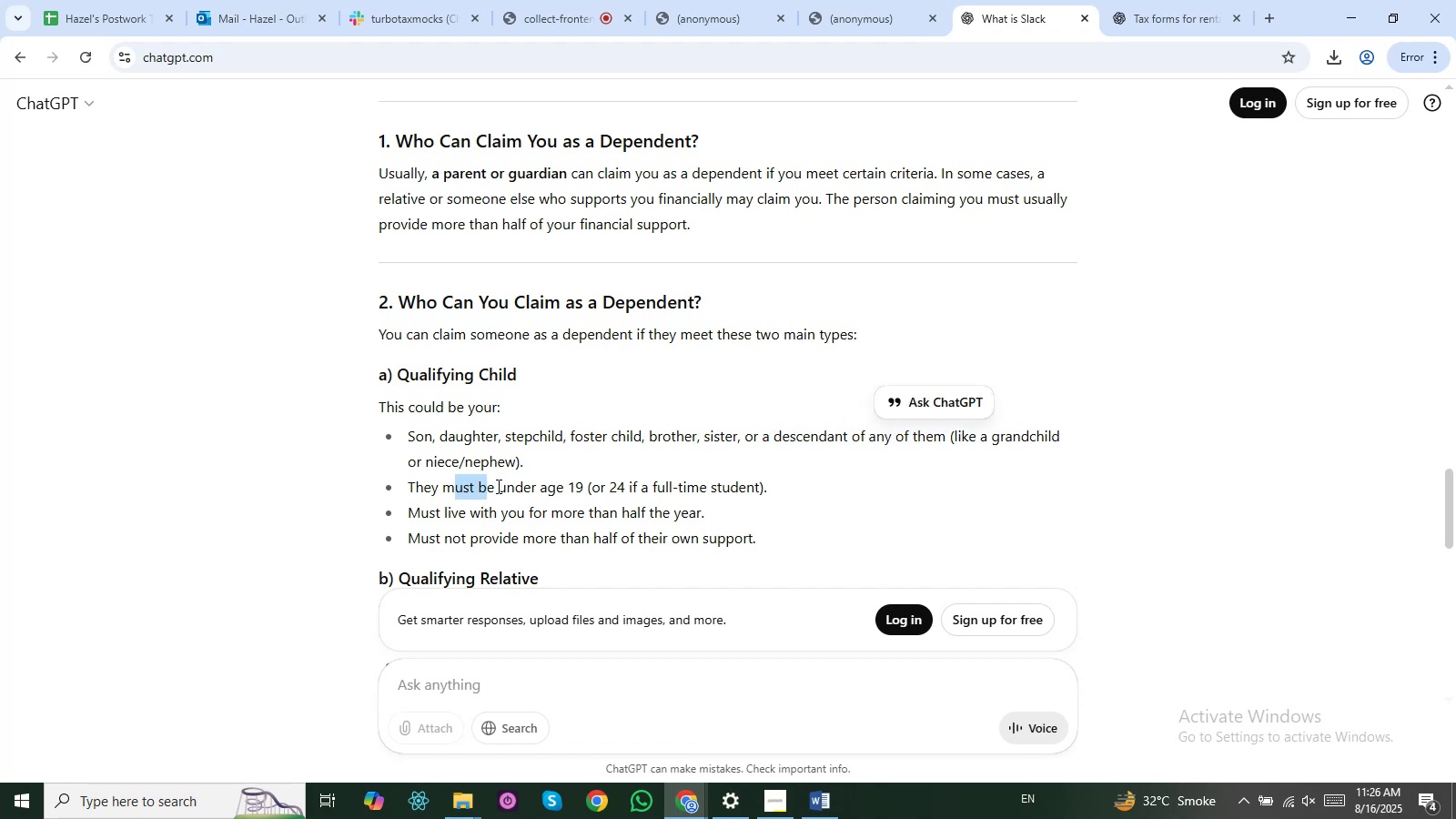 
left_click([632, 495])
 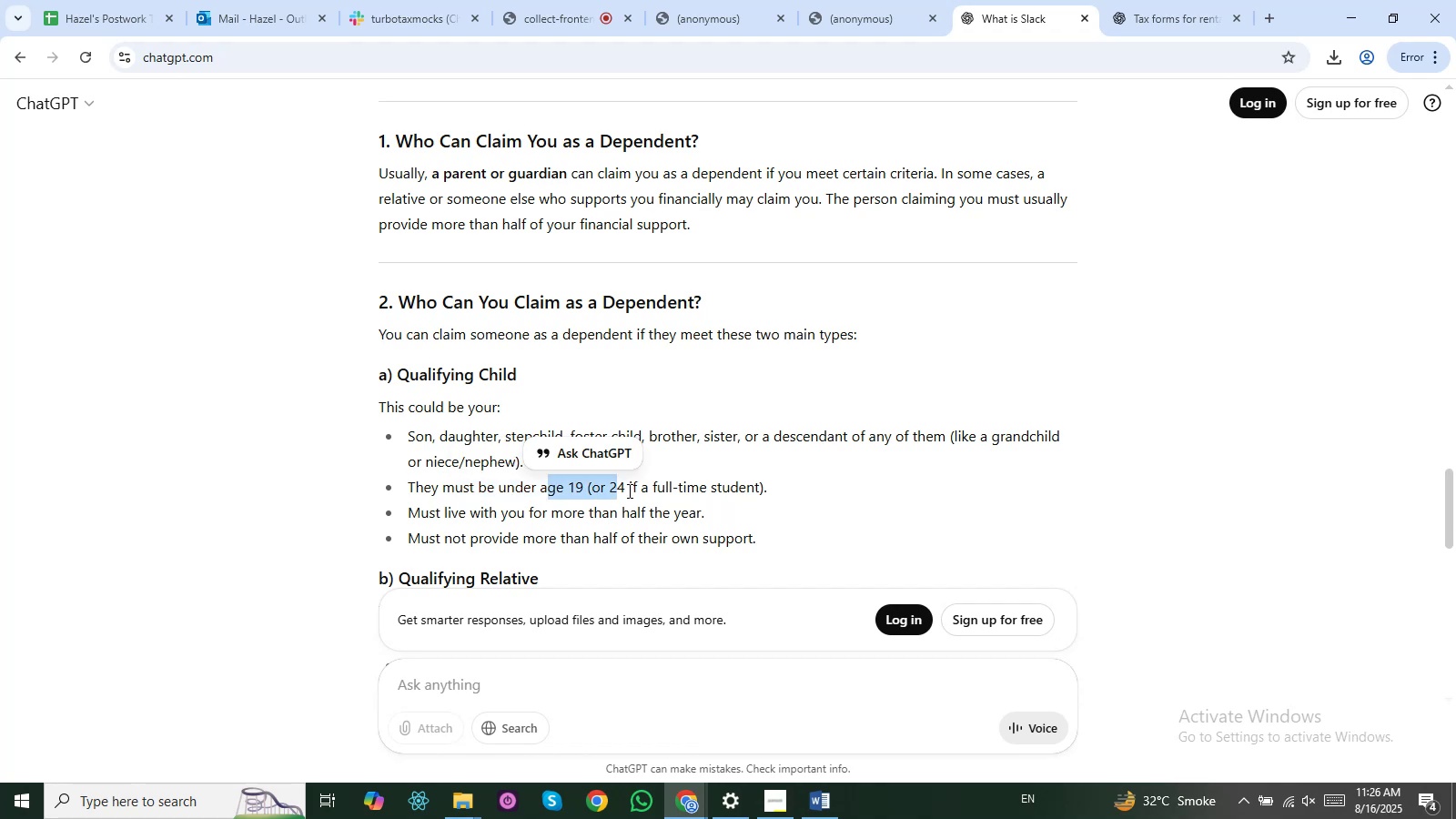 
left_click([646, 490])
 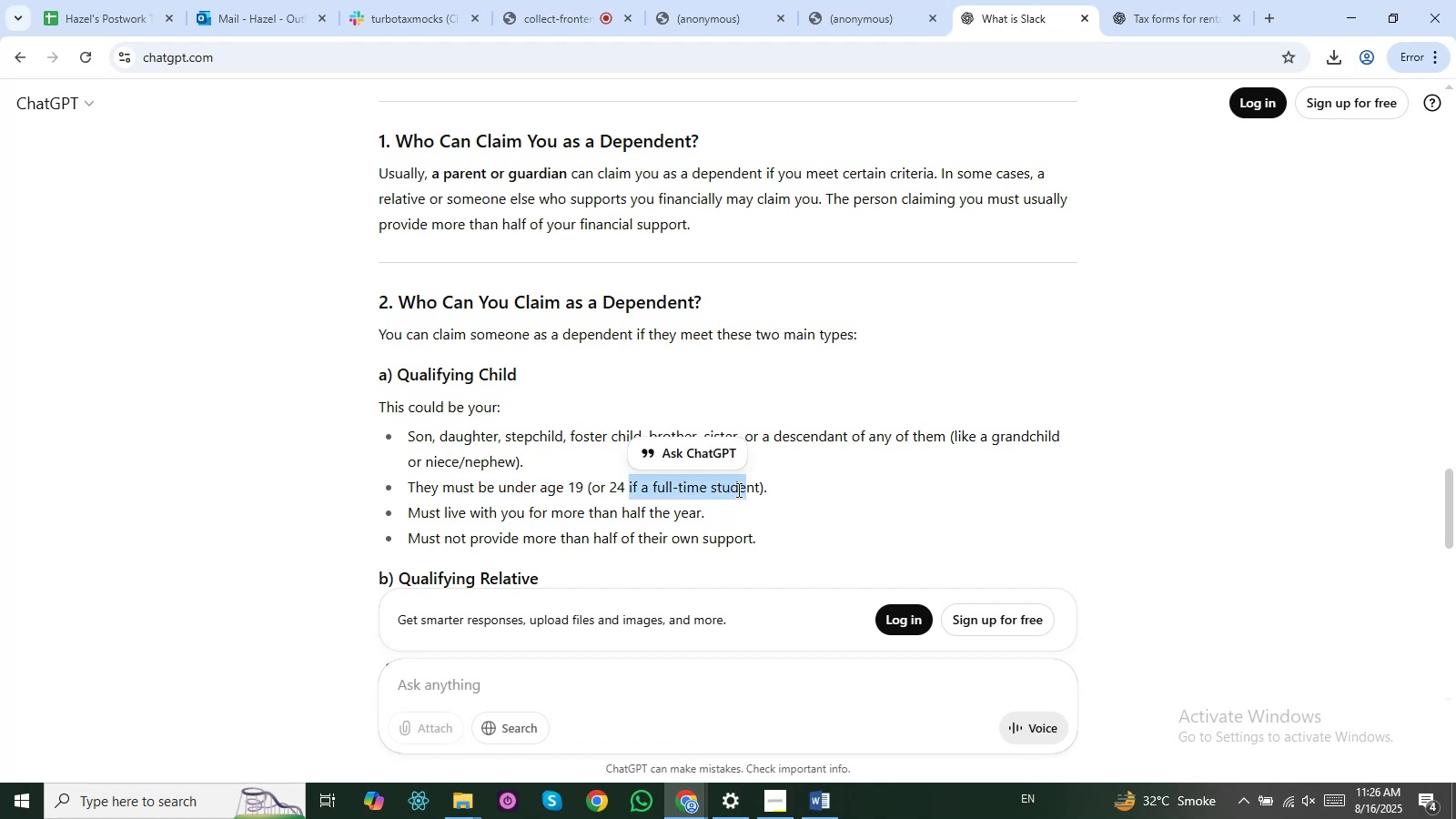 
left_click([632, 492])
 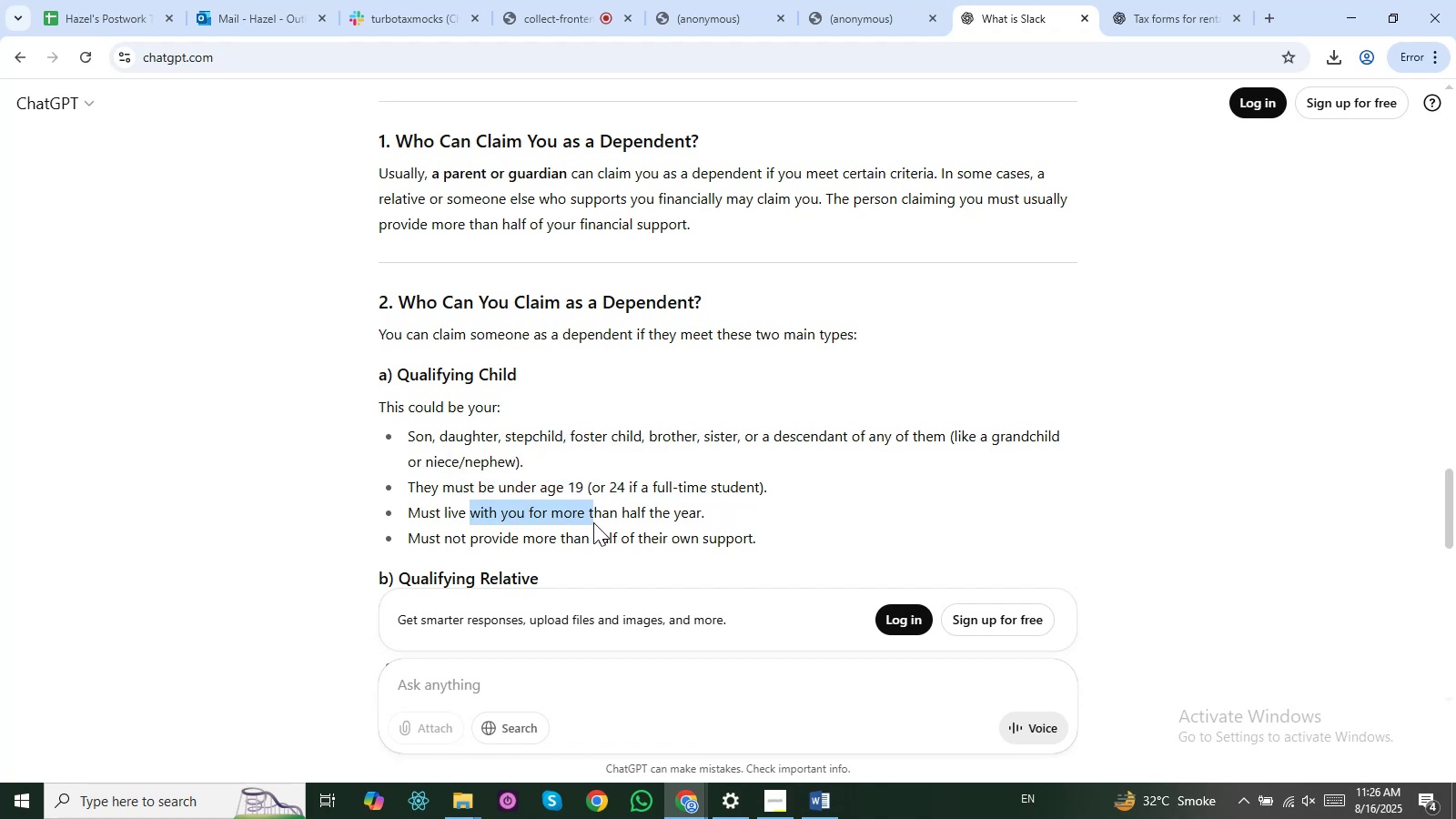 
left_click([495, 524])
 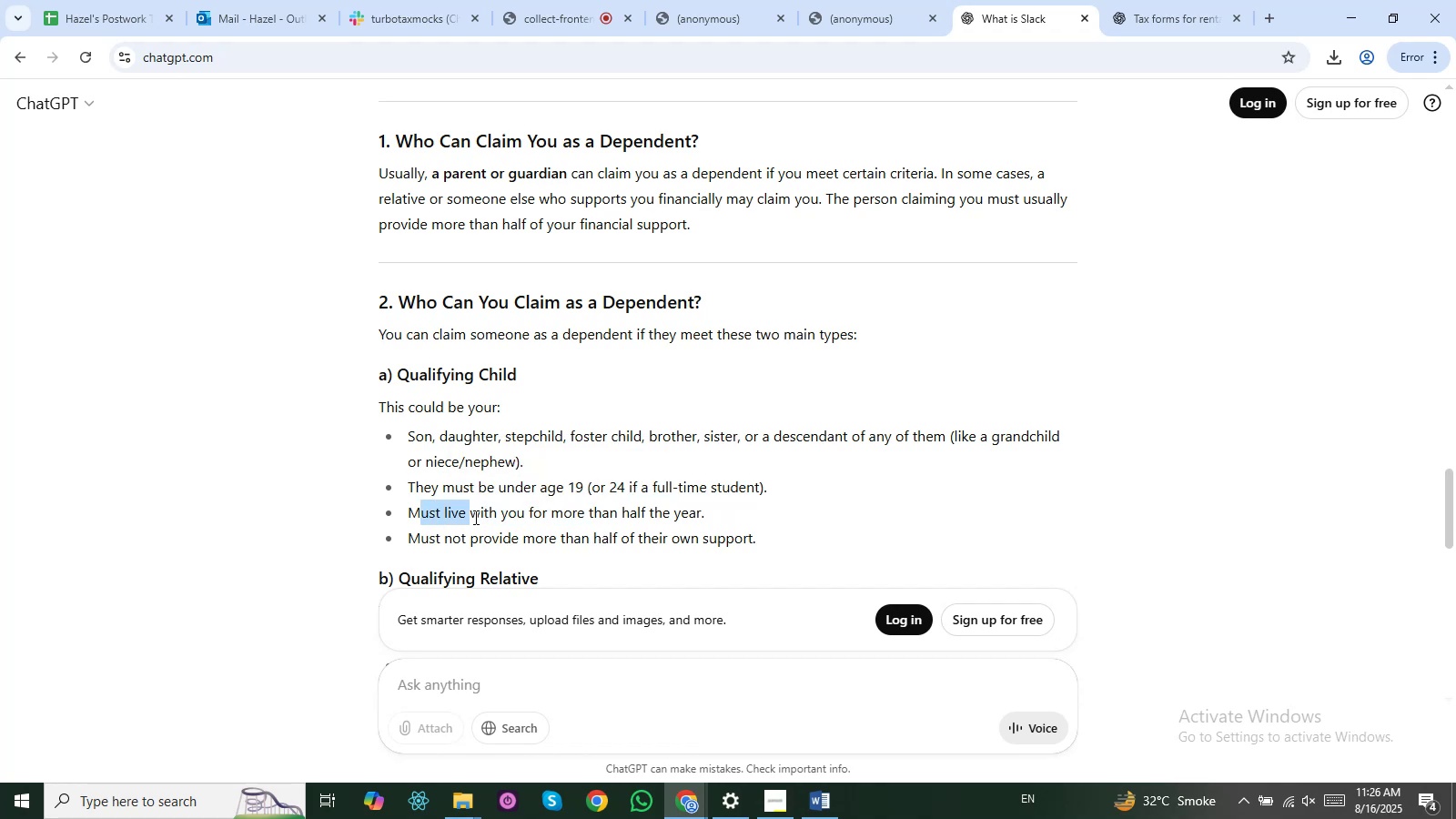 
mouse_move([470, 527])
 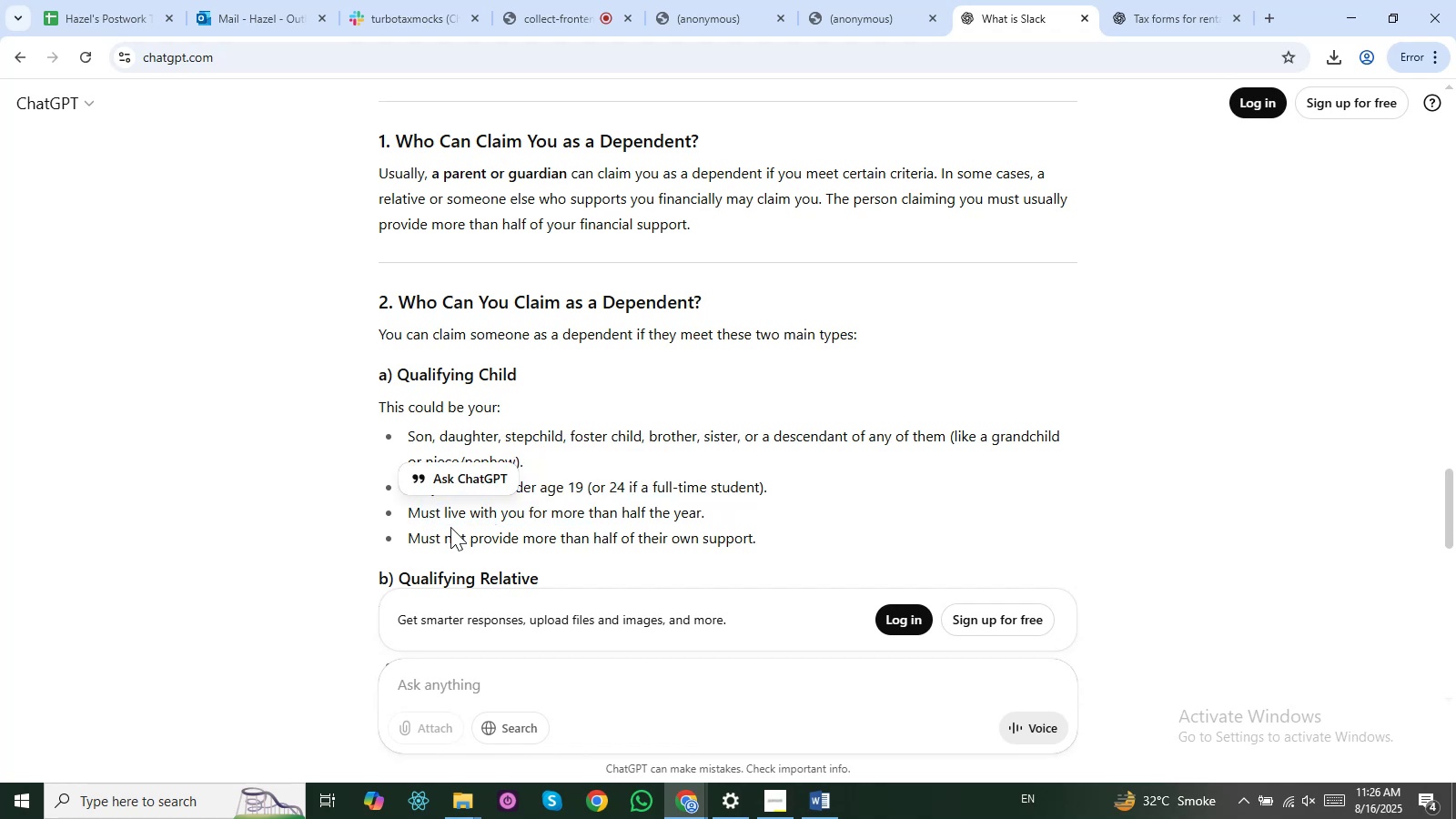 
left_click([450, 527])
 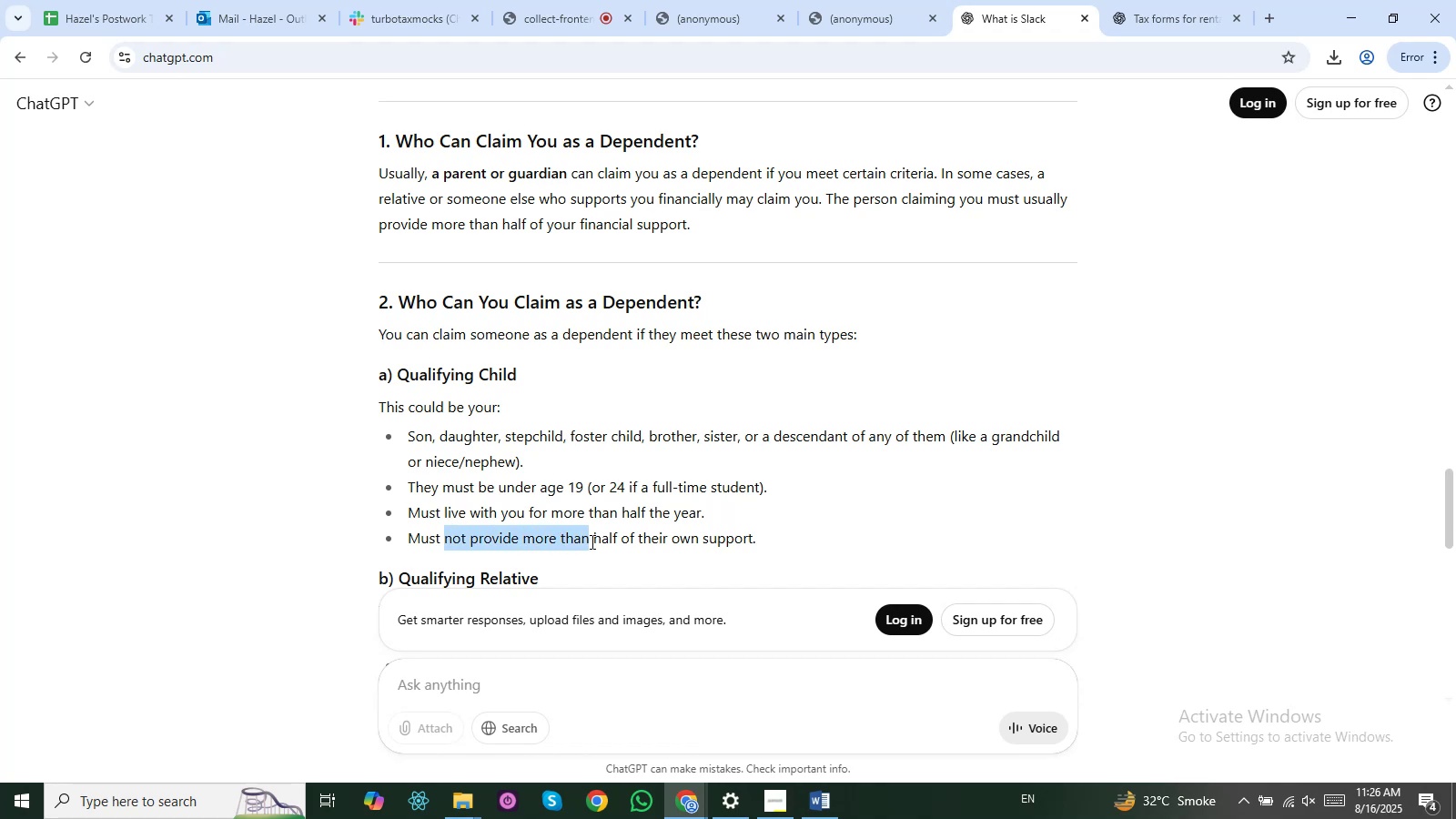 
left_click([428, 542])
 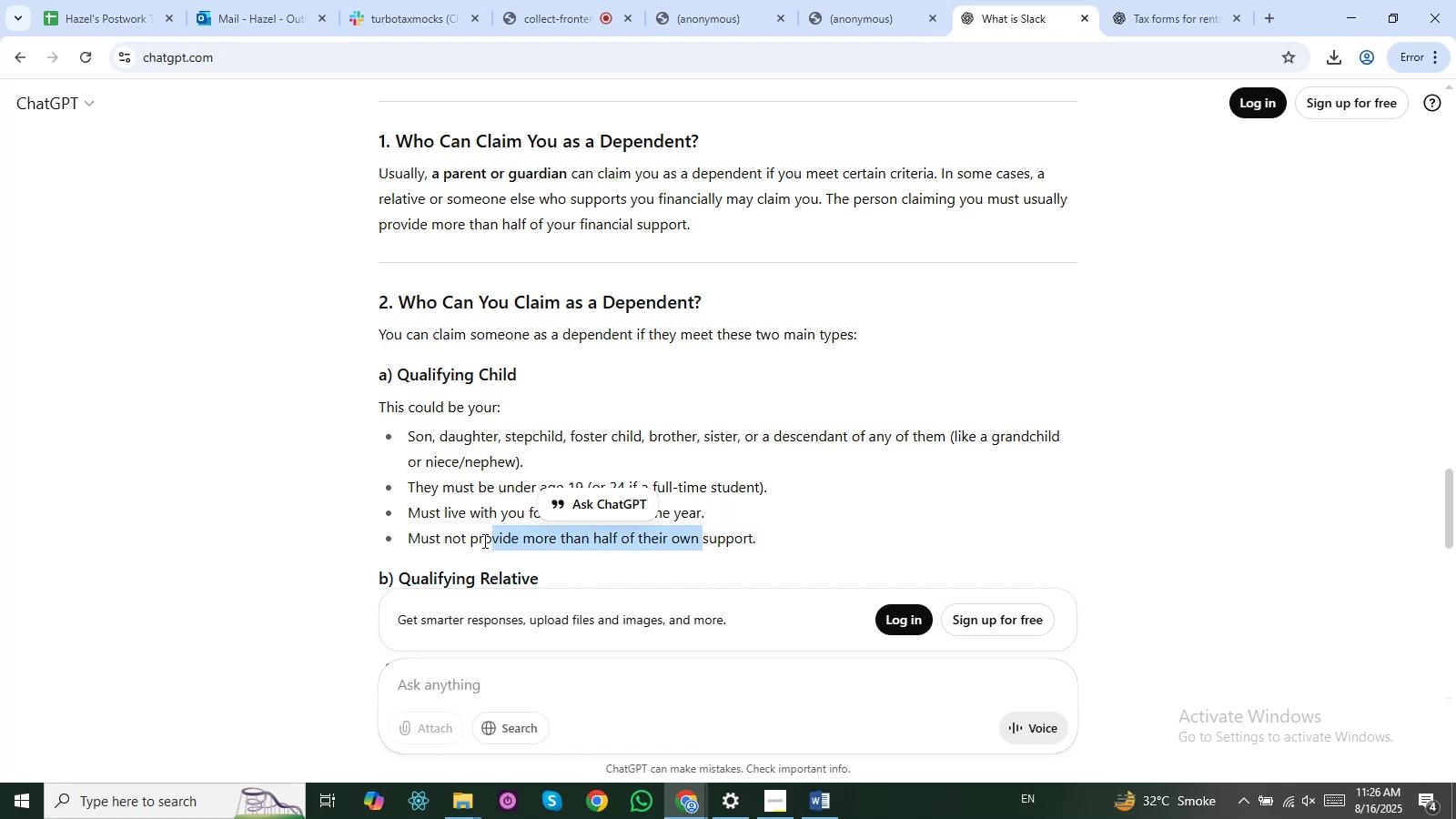 
left_click([441, 541])
 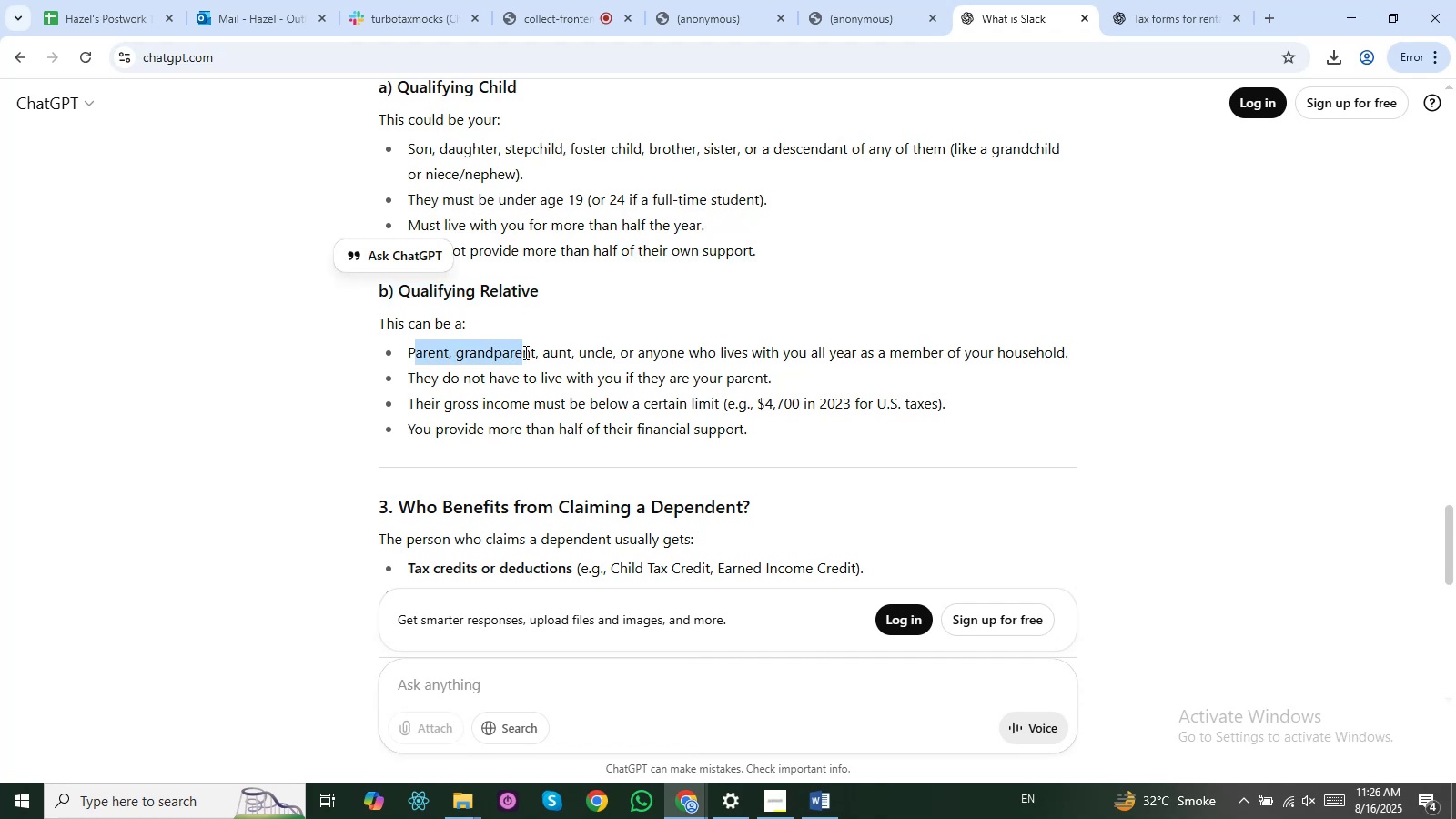 
wait(15.38)
 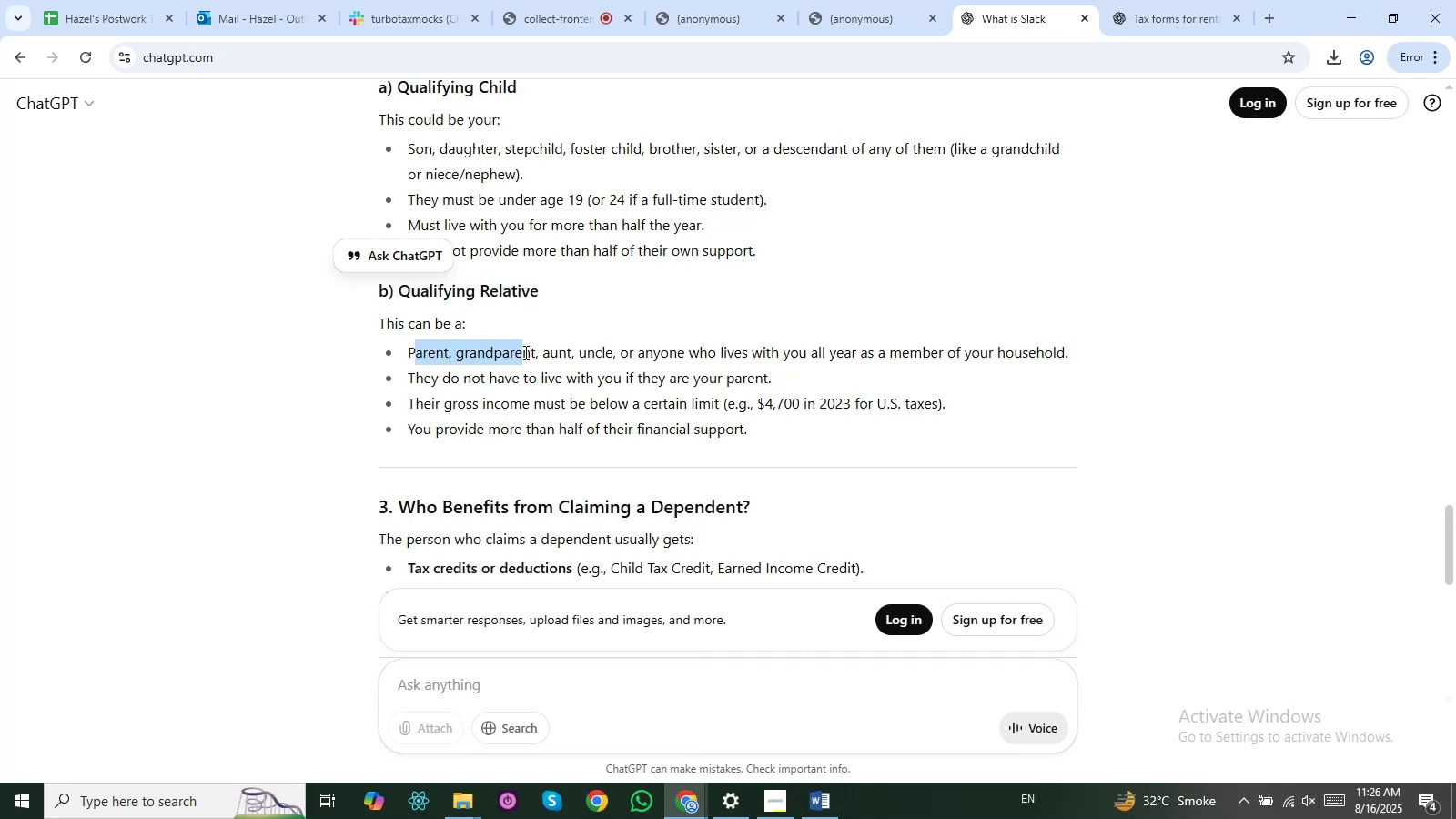 
left_click([918, 357])
 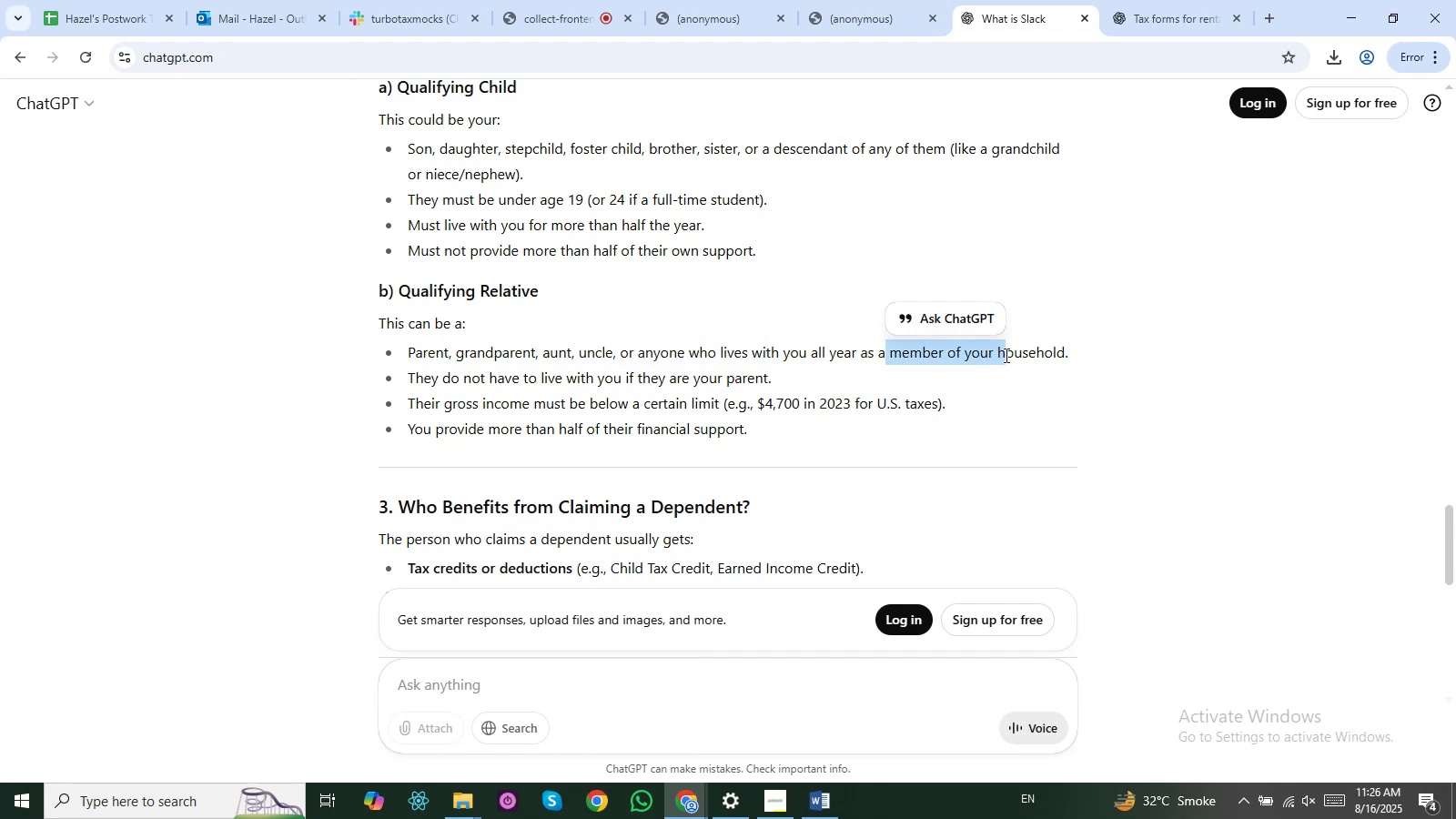 
left_click([1034, 355])
 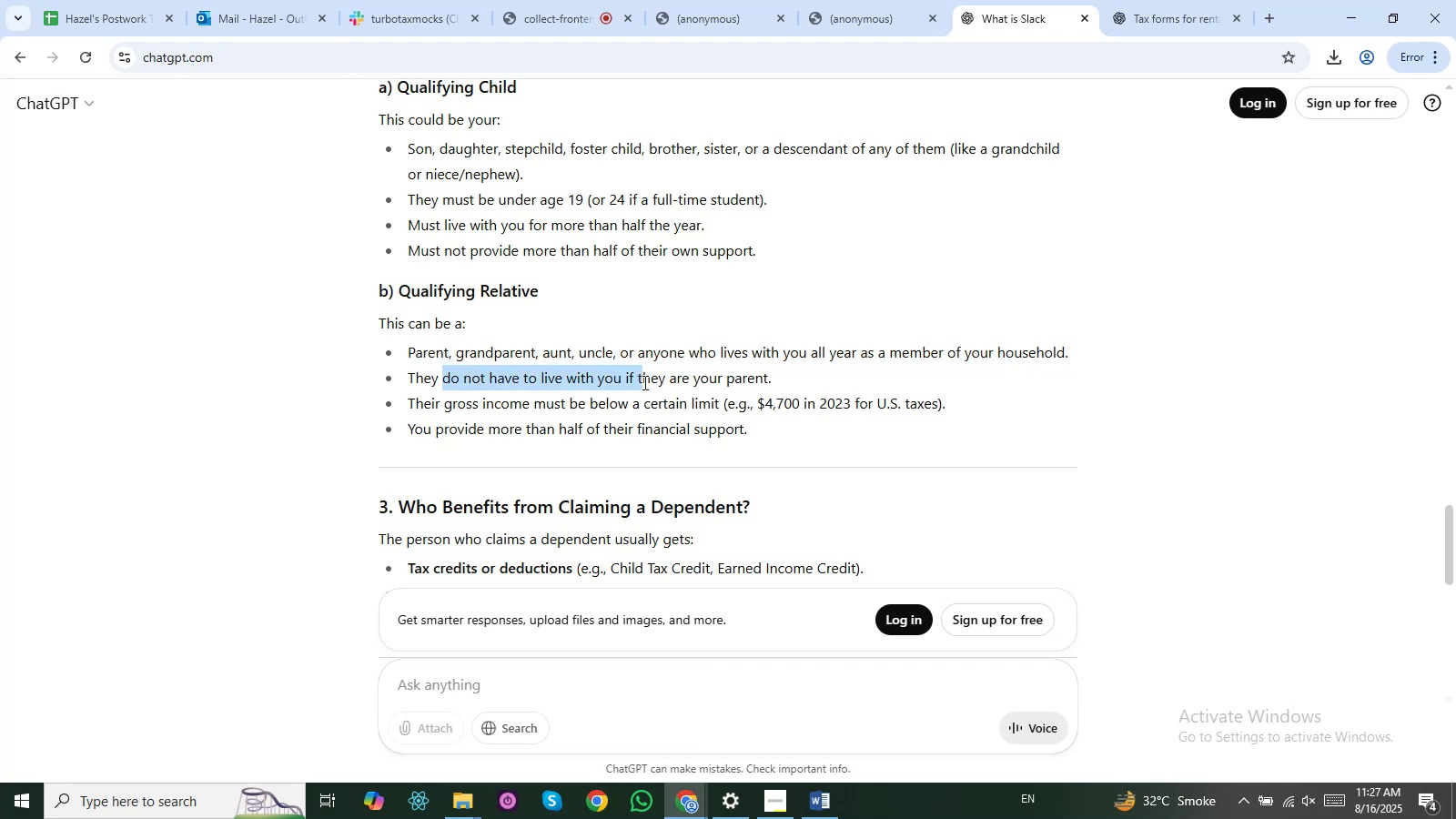 
wait(5.82)
 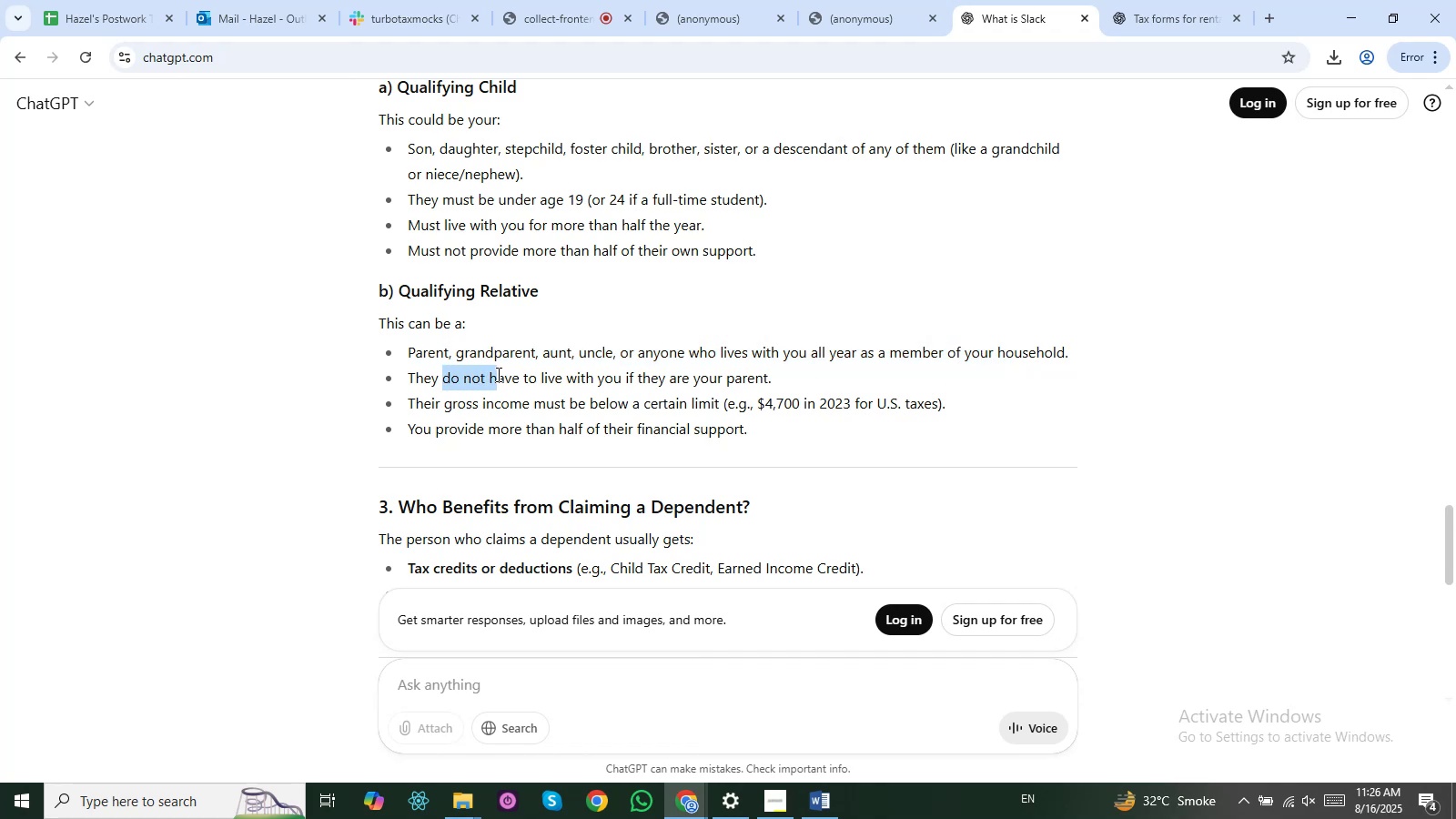 
mouse_move([680, 377])
 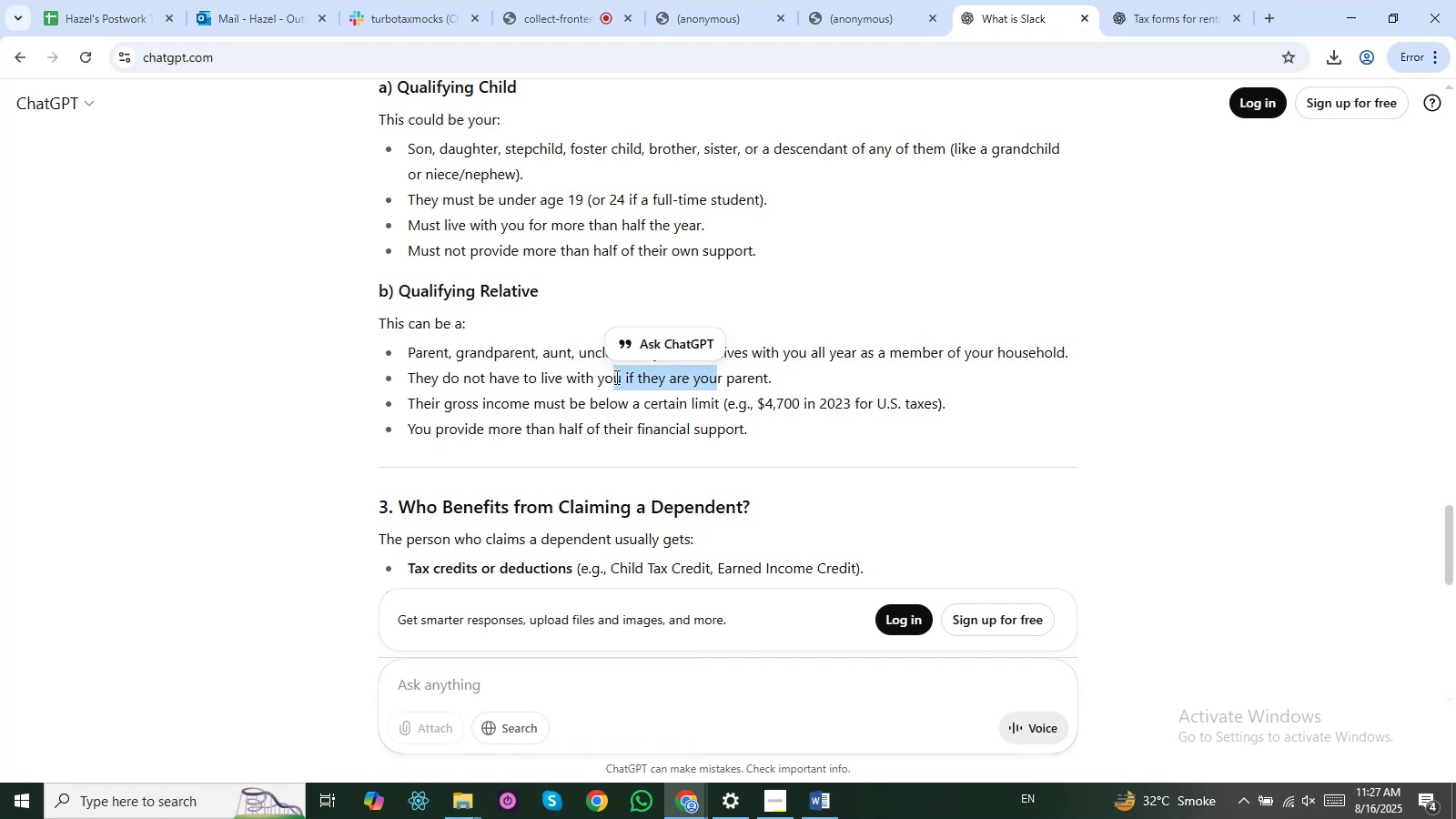 
left_click([592, 387])
 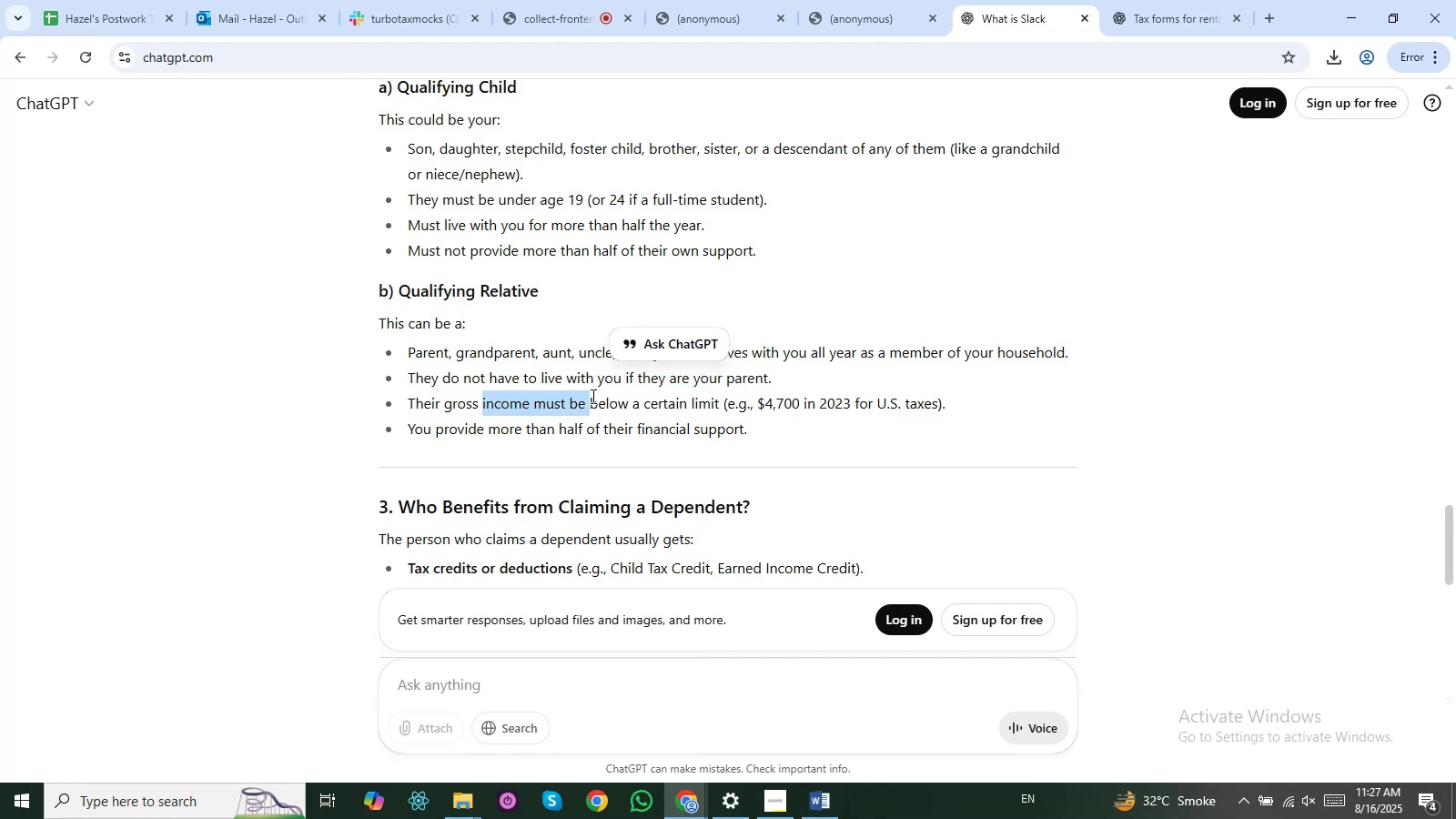 
left_click([444, 397])
 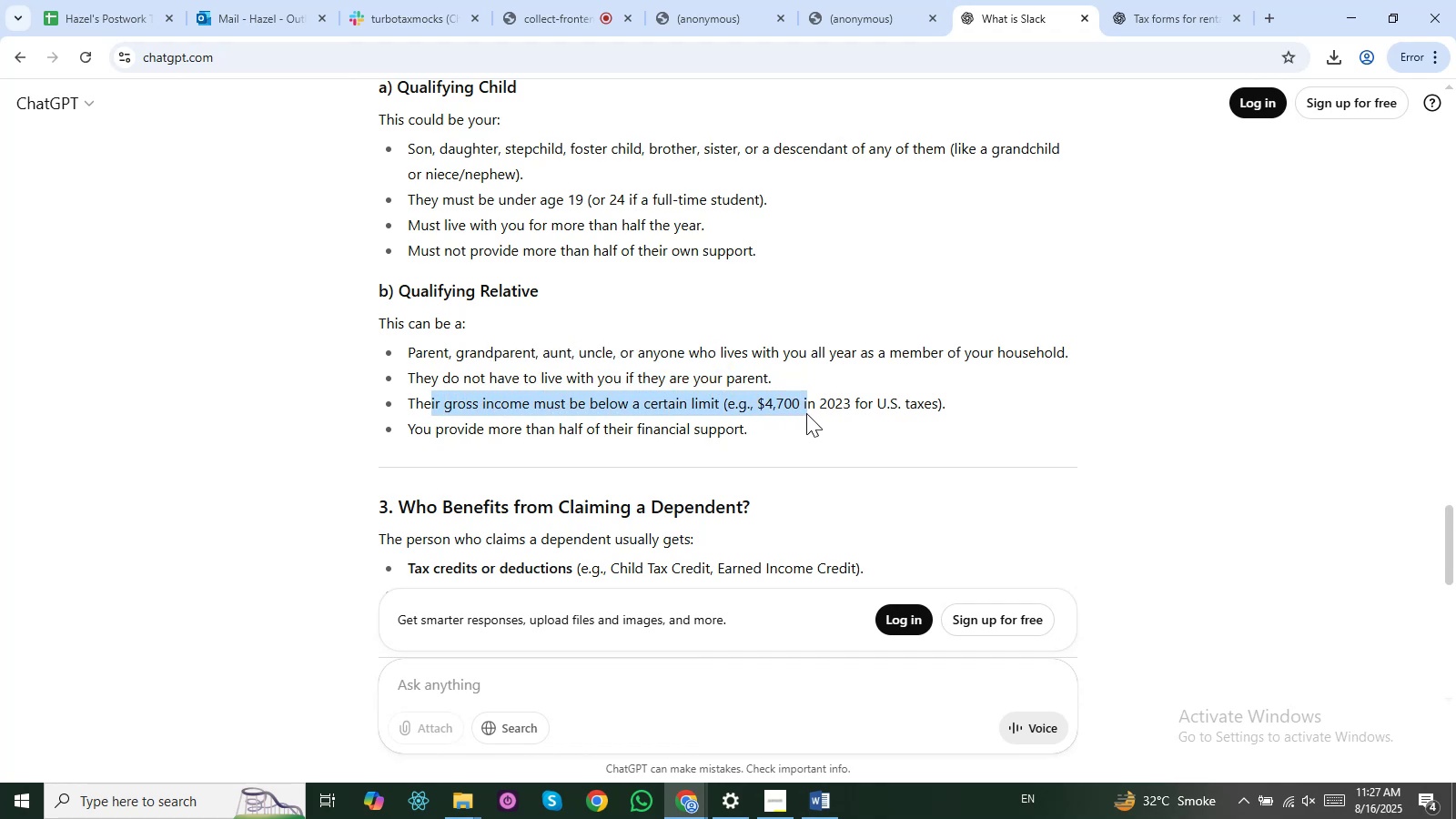 
wait(8.68)
 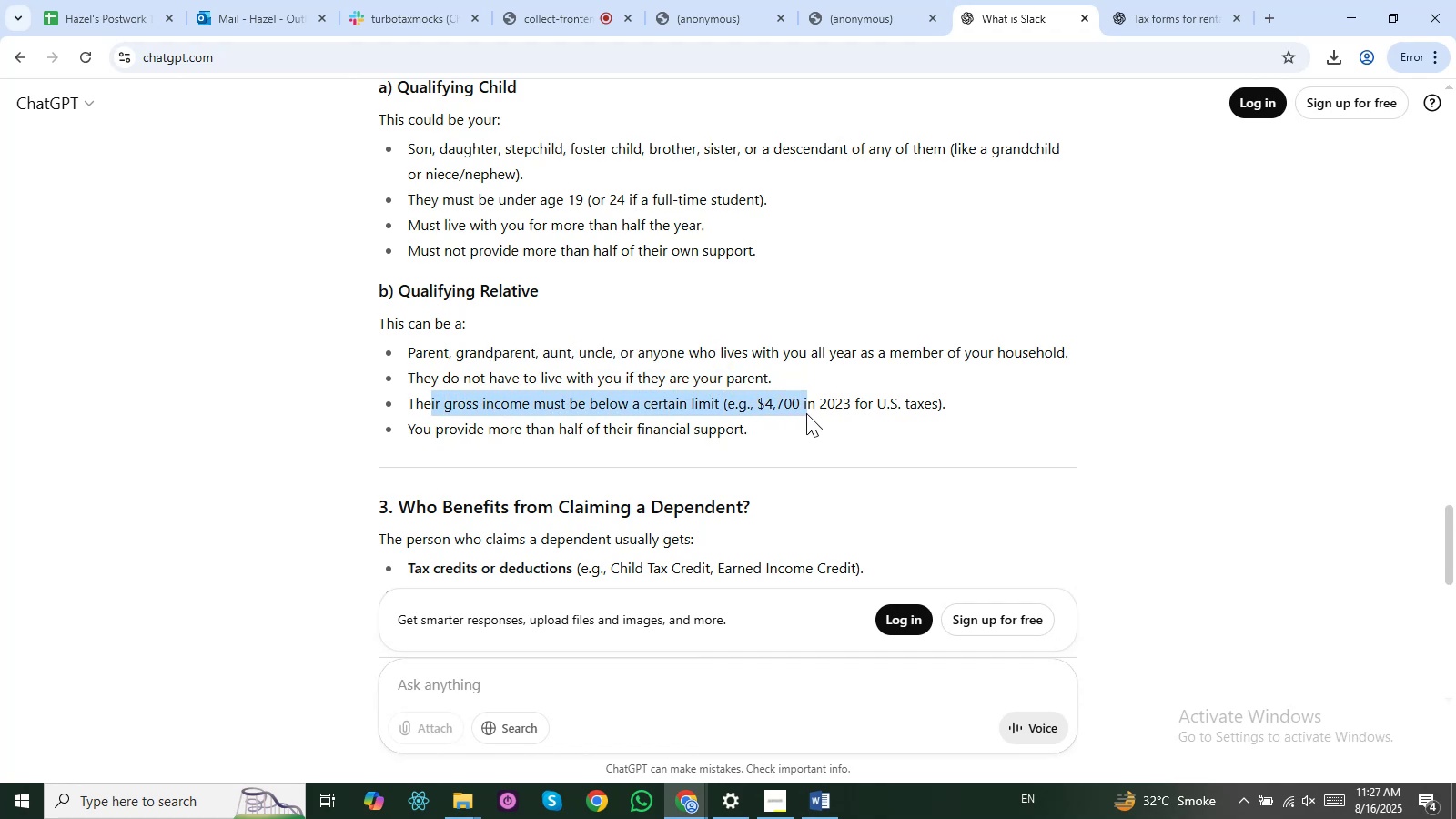 
left_click([466, 431])
 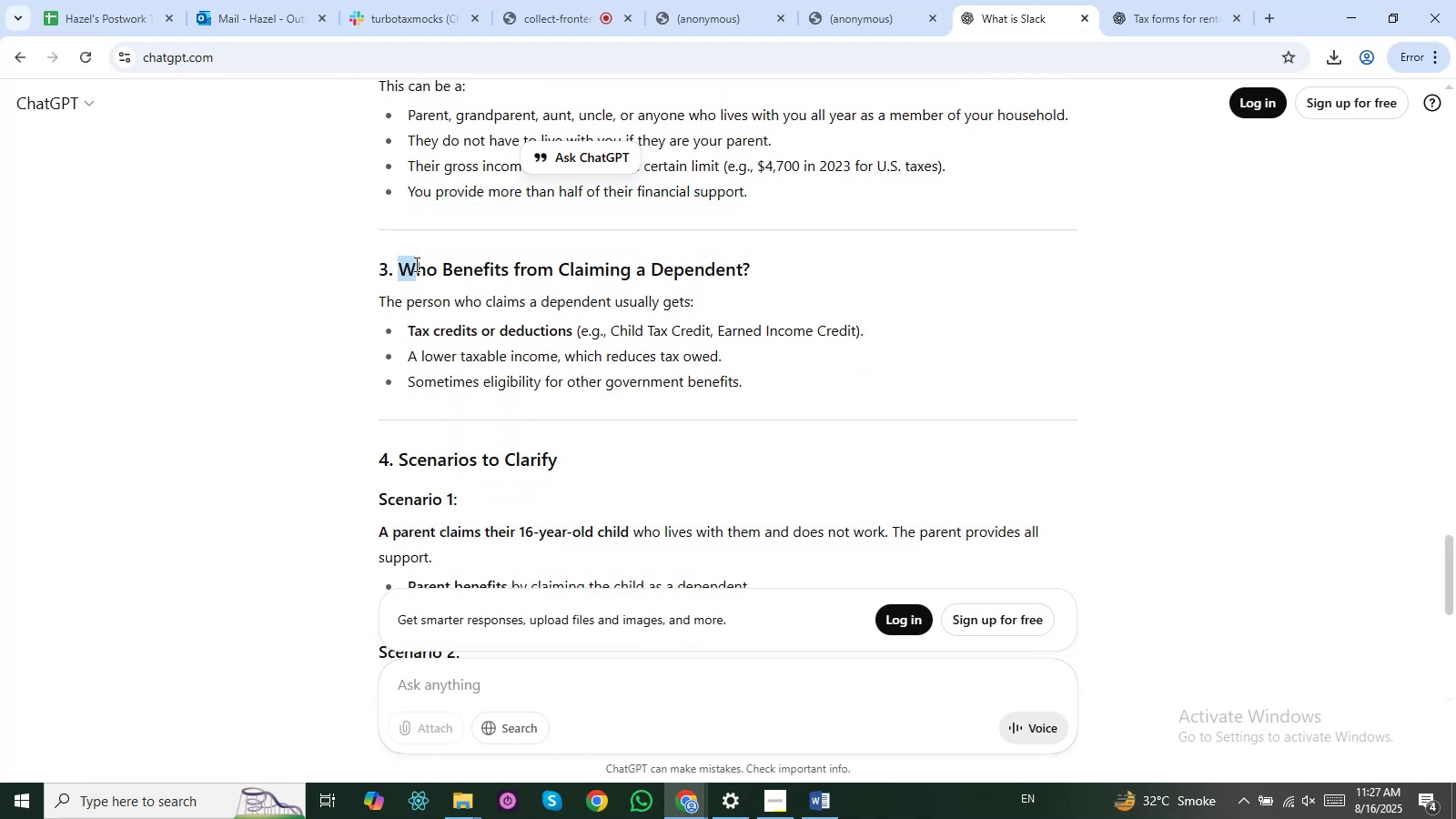 
wait(16.58)
 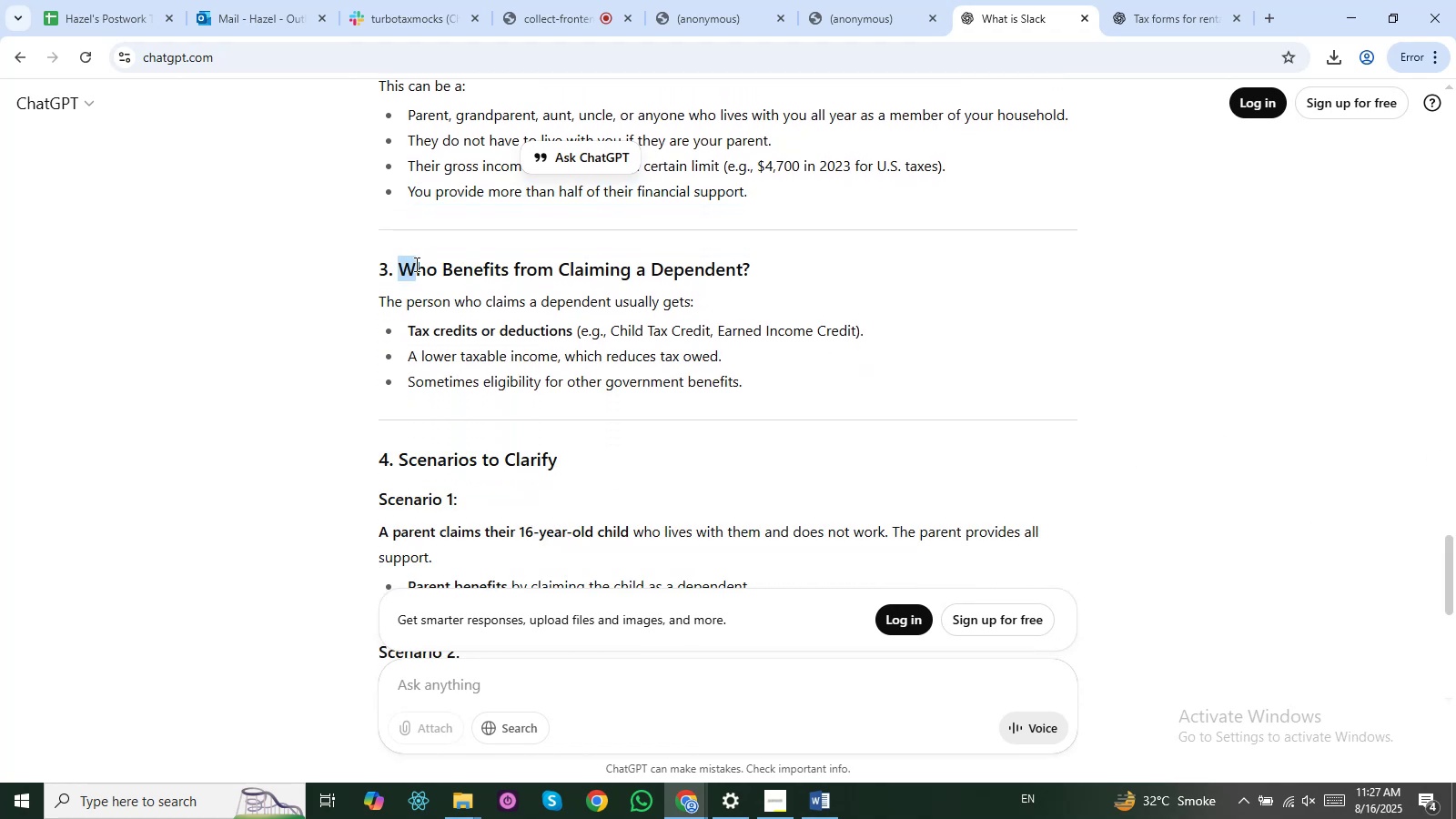 
left_click([708, 200])
 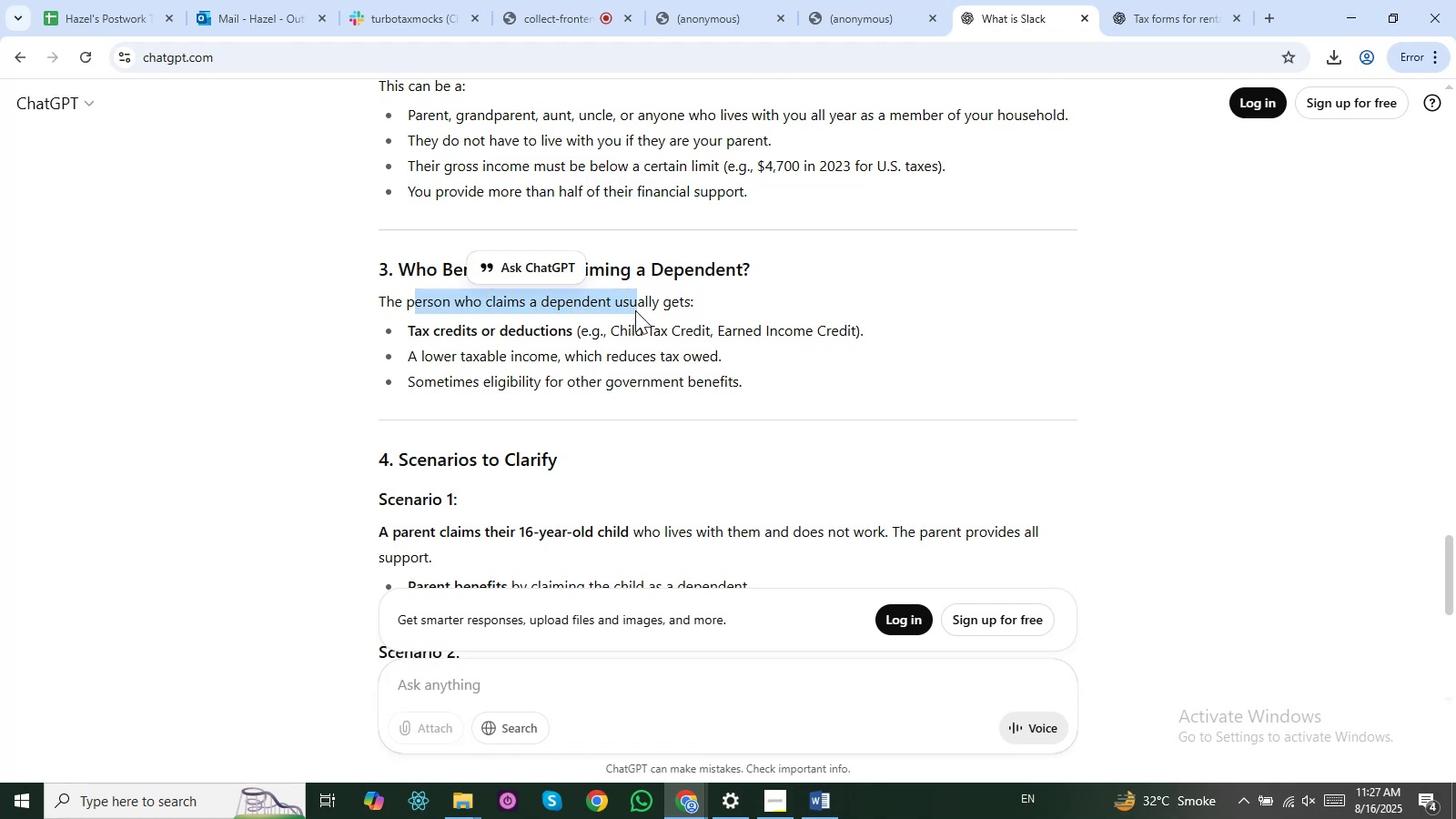 
wait(7.34)
 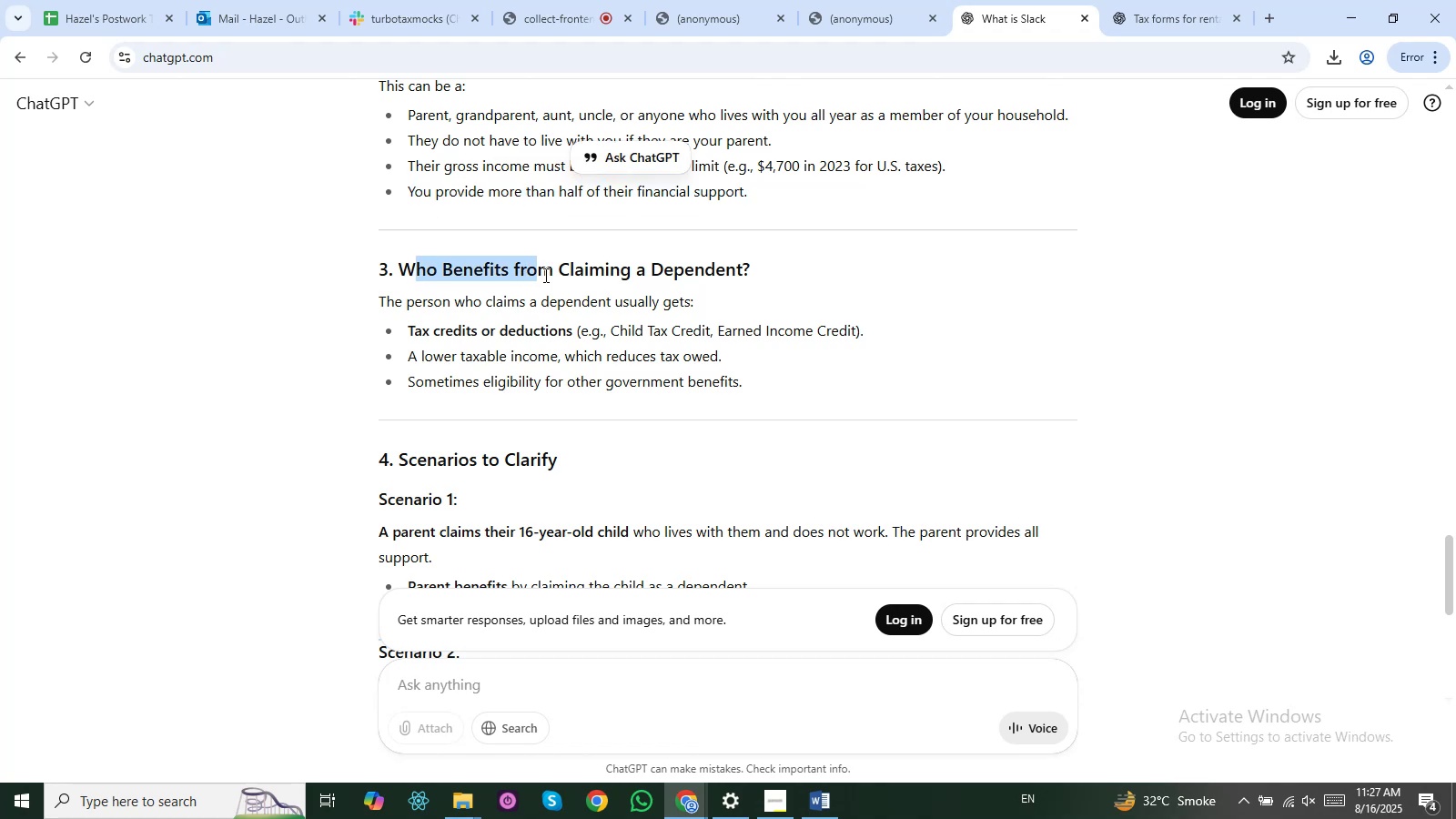 
left_click([468, 336])
 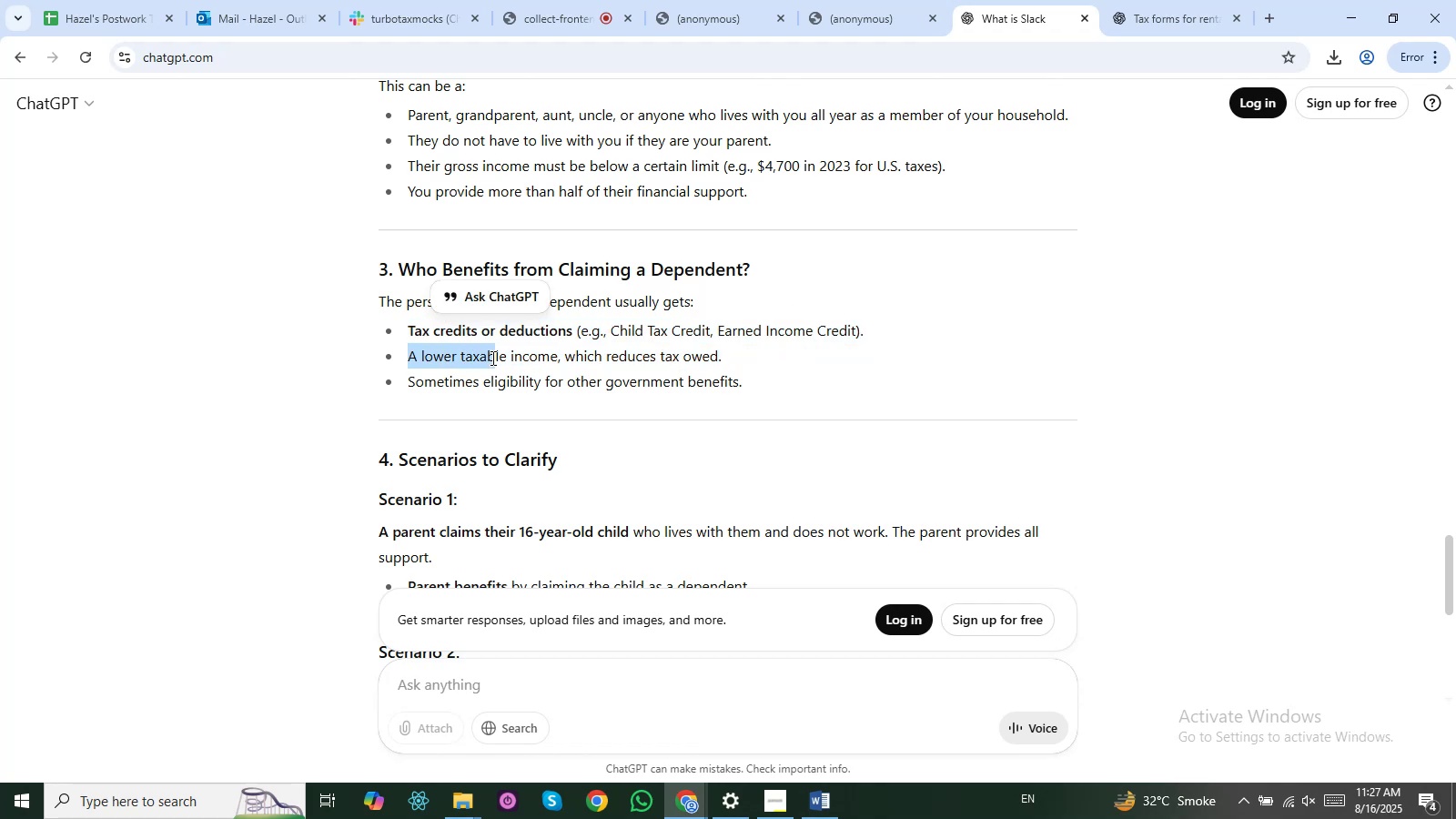 
wait(5.5)
 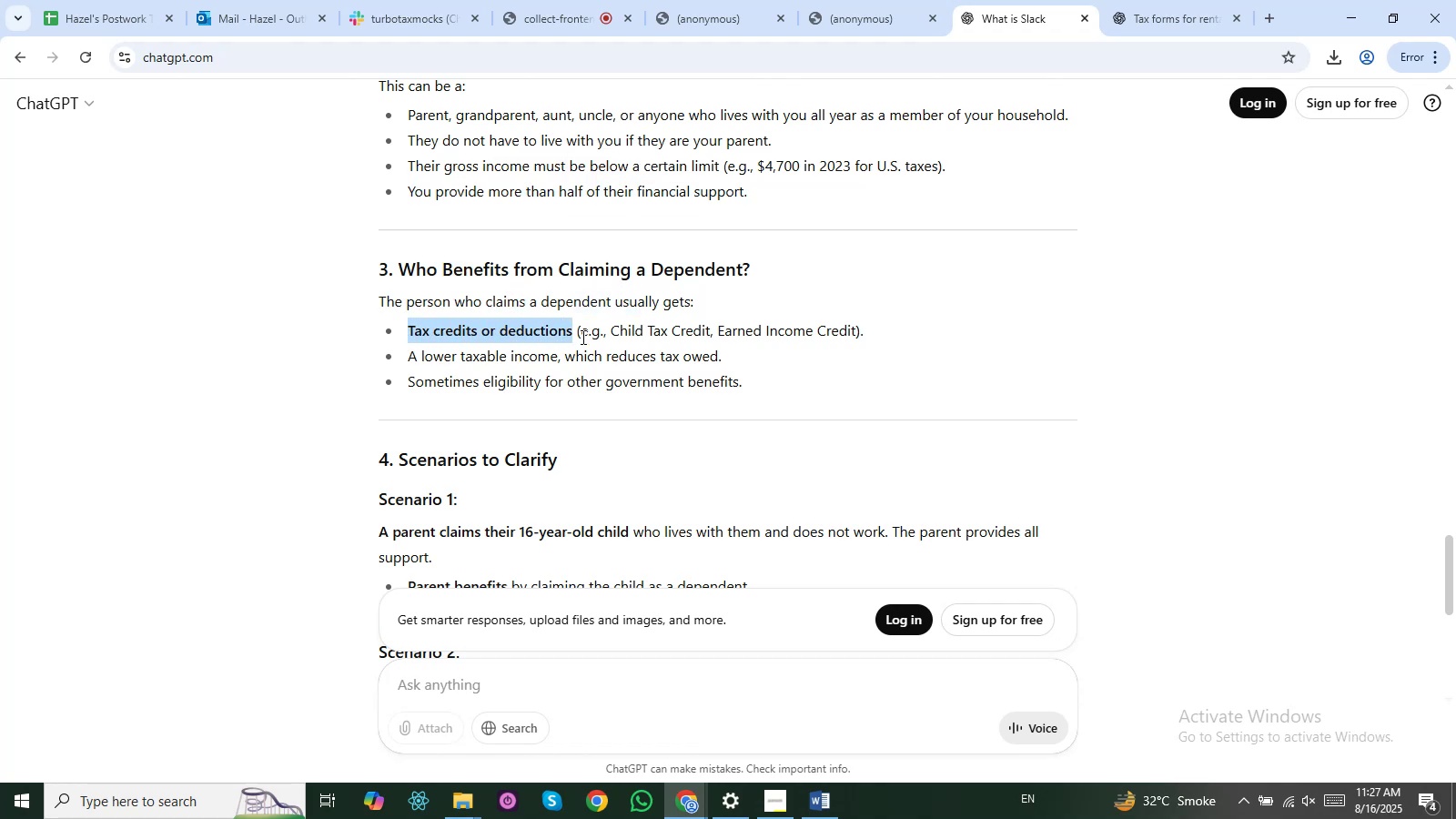 
left_click([471, 349])
 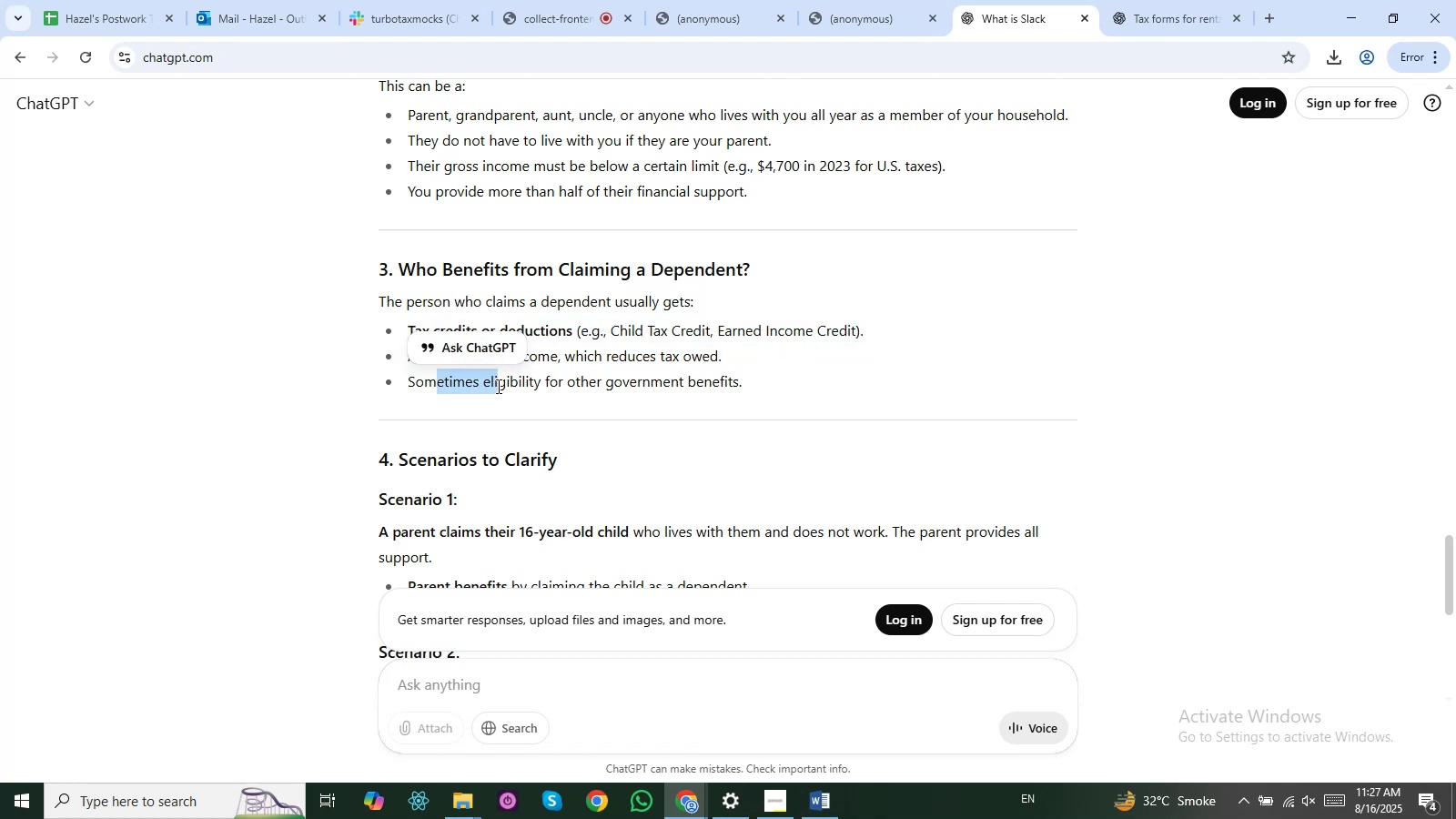 
left_click([502, 389])
 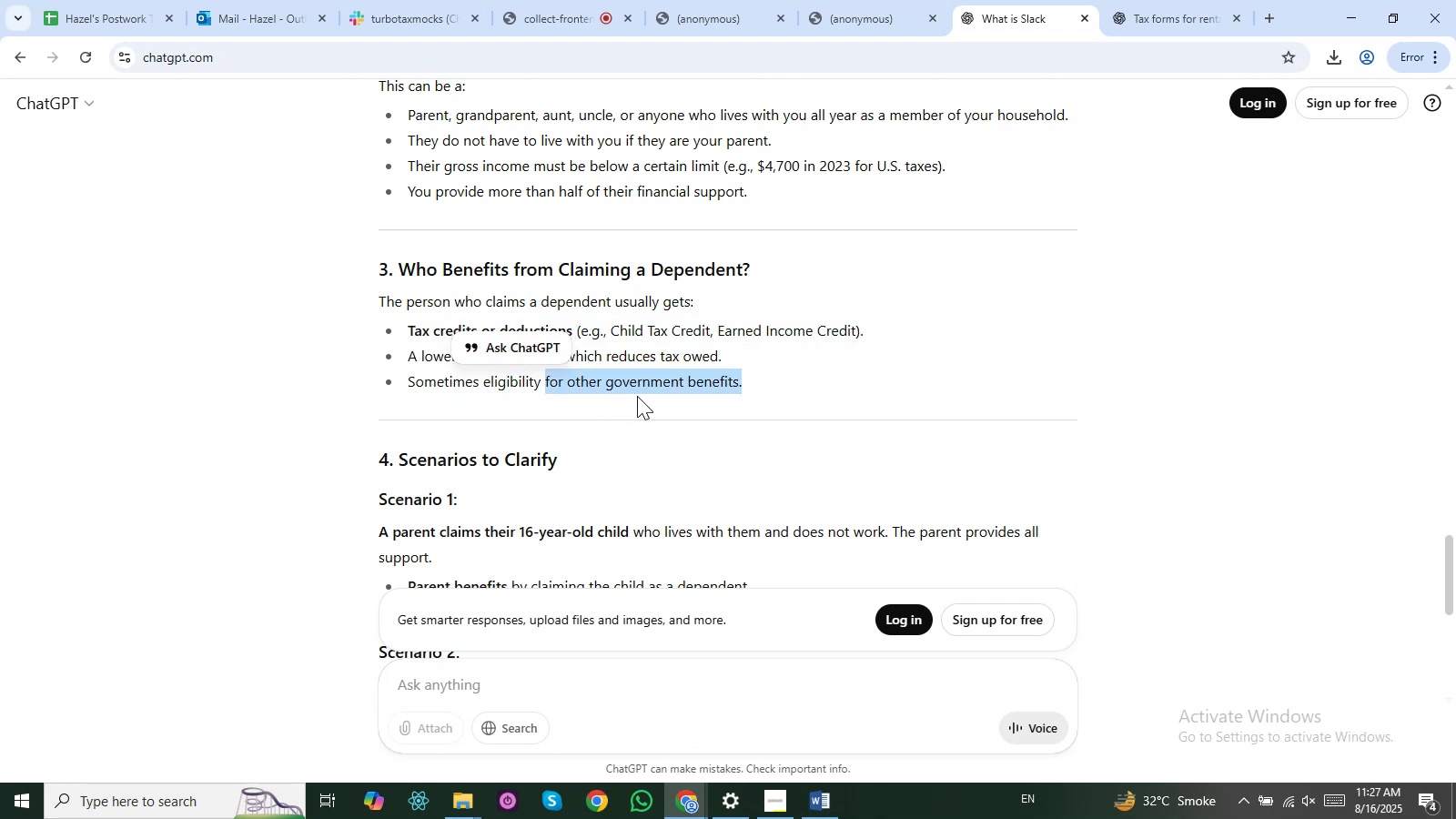 
left_click([665, 391])
 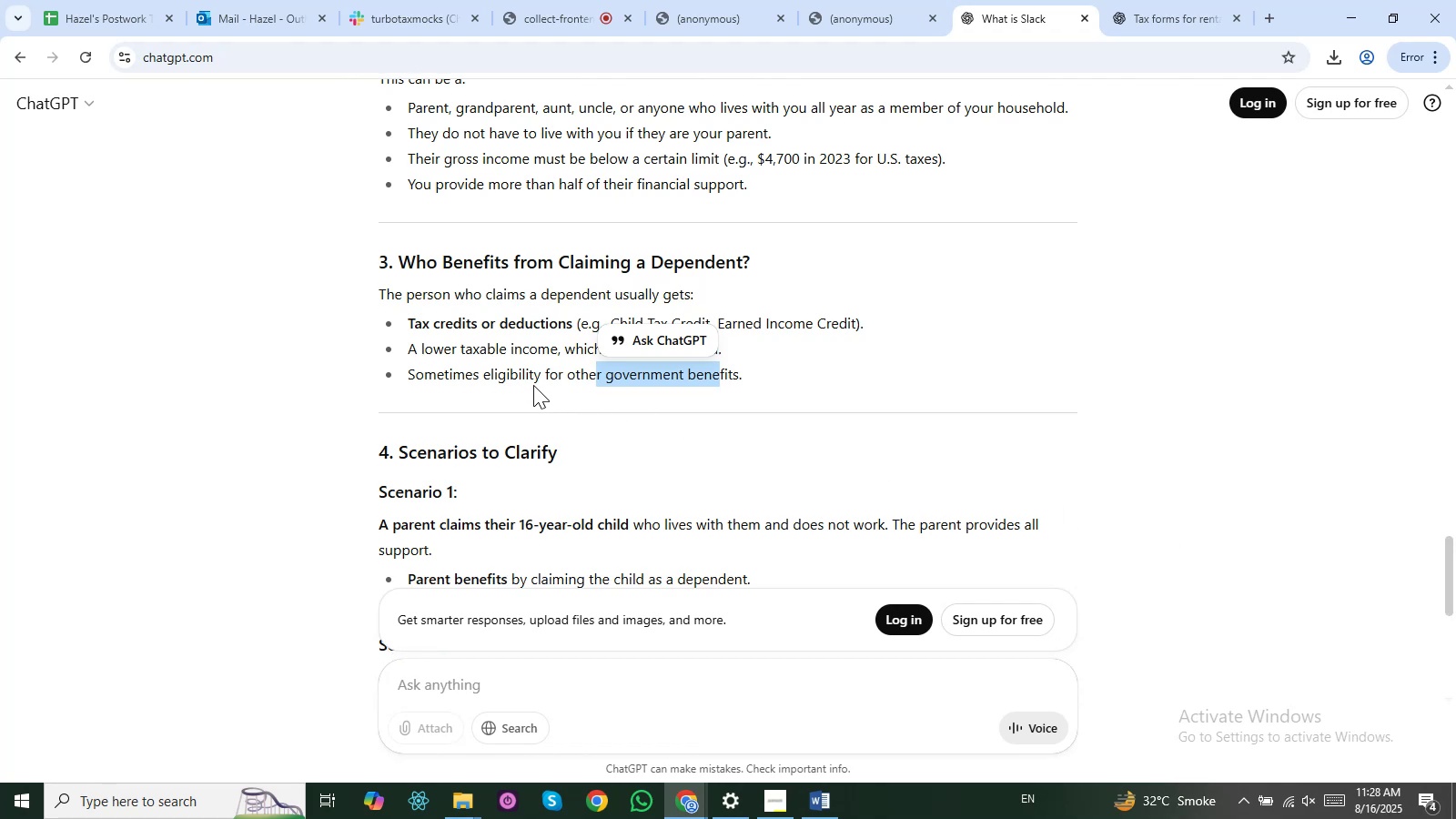 
wait(11.21)
 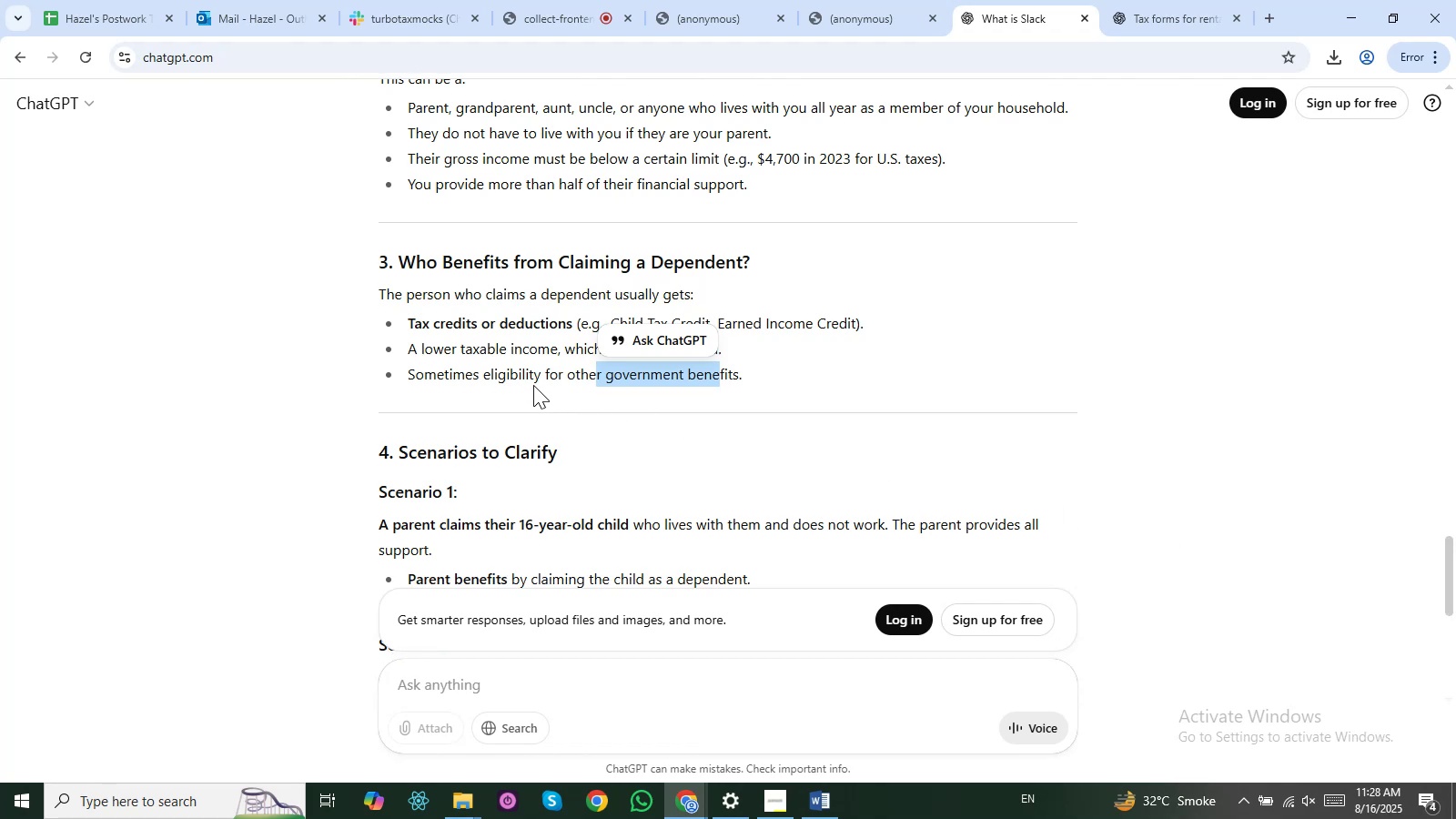 
left_click([584, 6])
 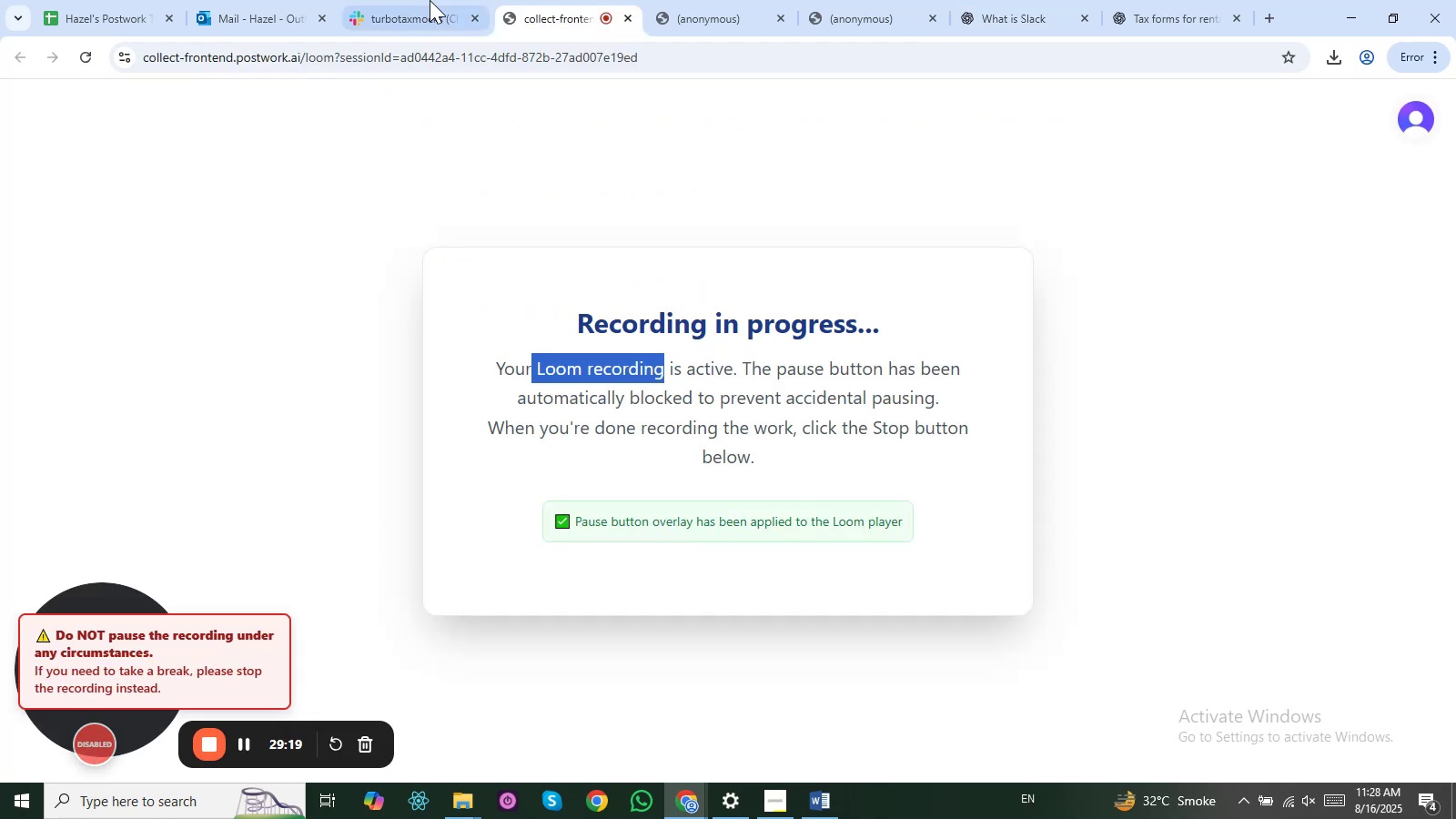 
left_click([423, 0])
 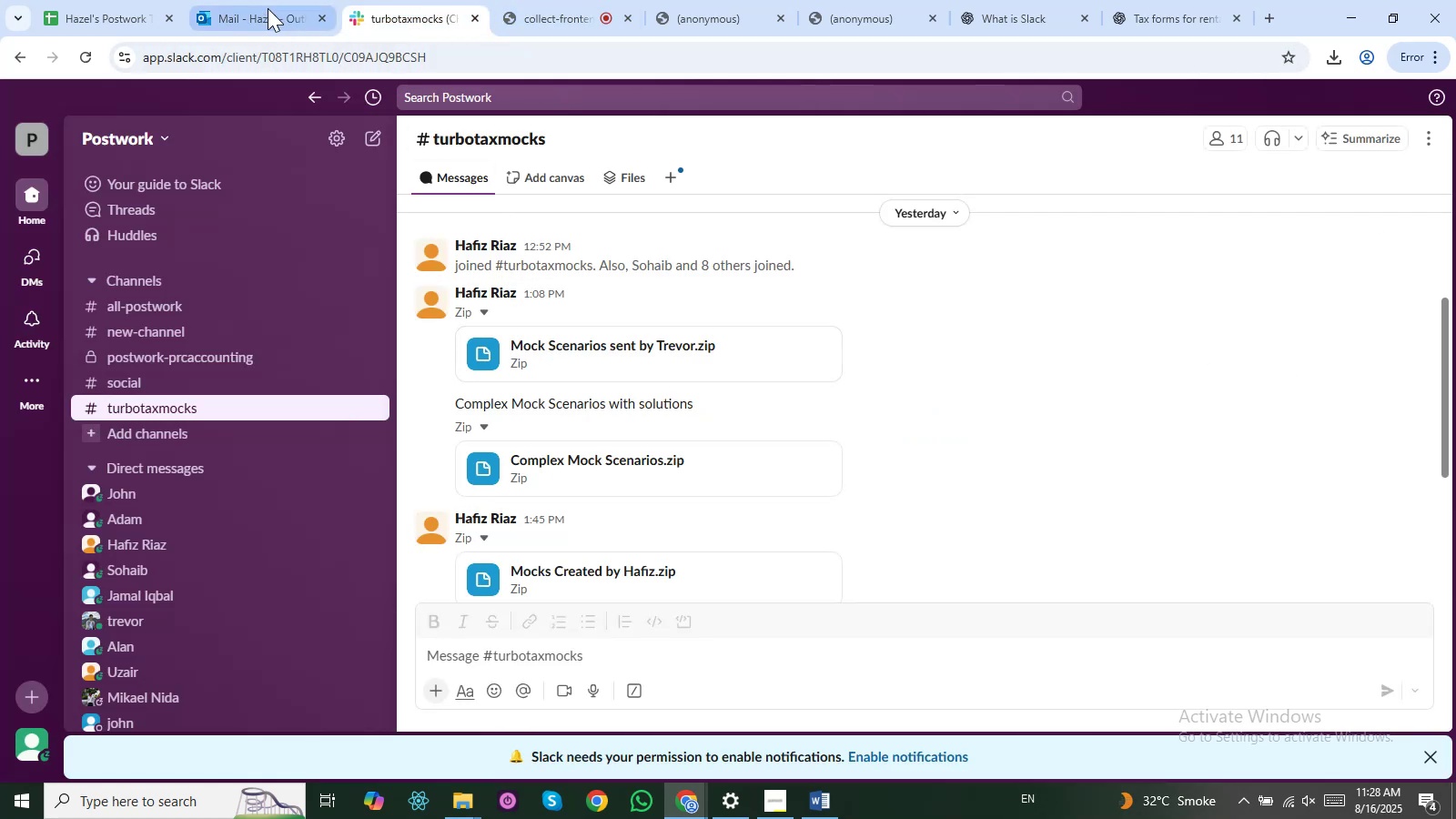 
left_click([258, 1])
 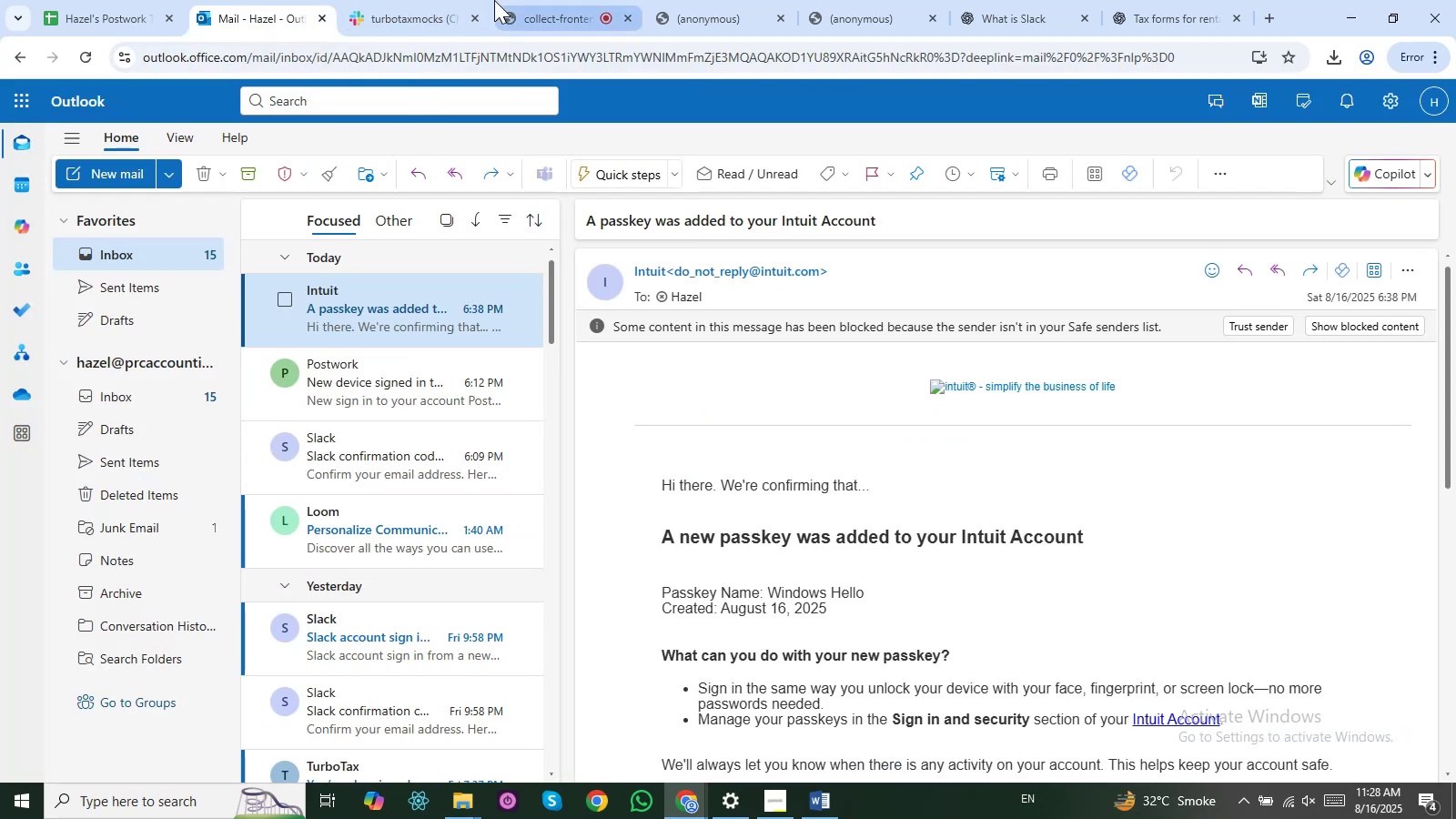 
left_click([440, 0])
 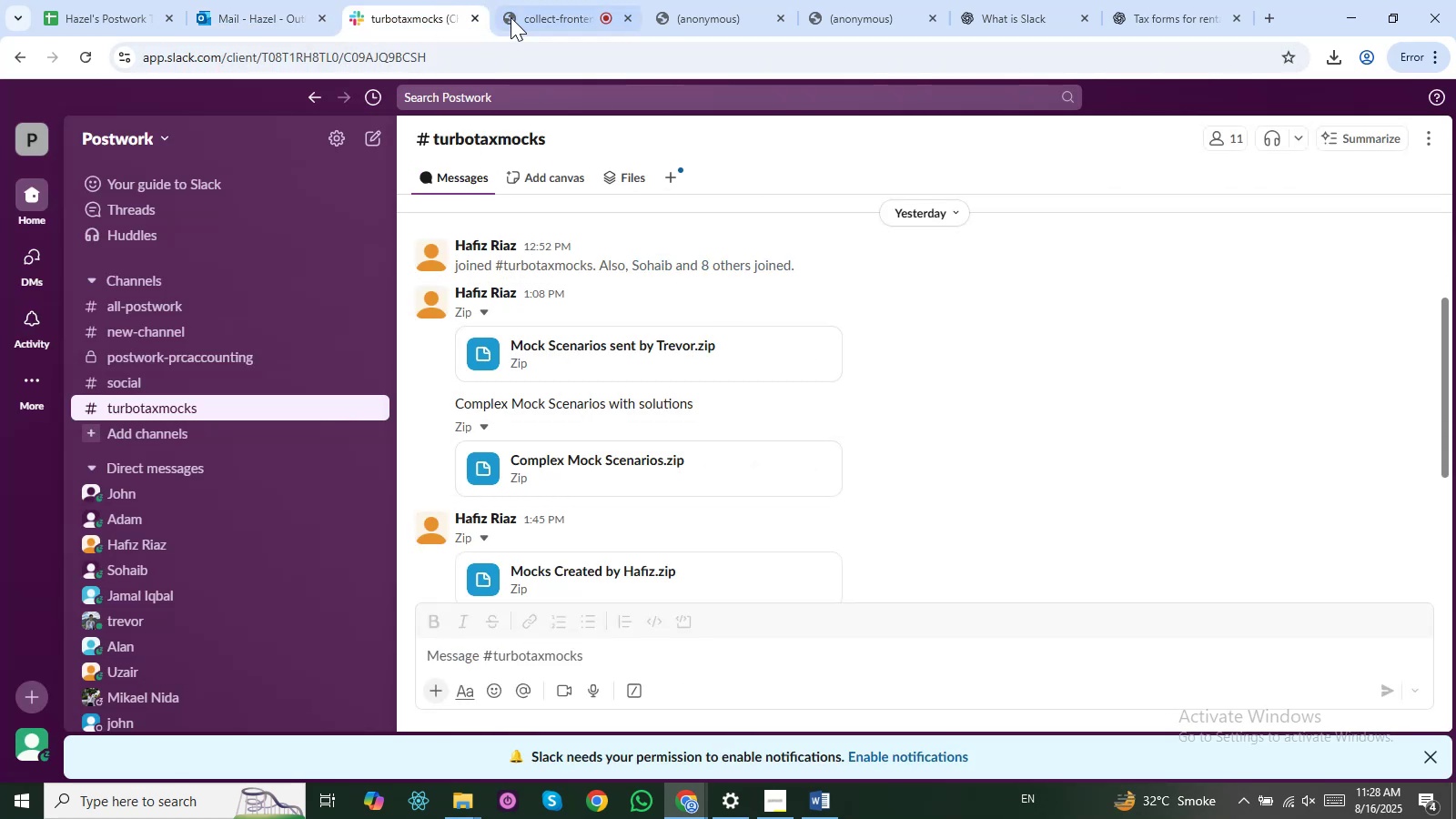 
key(Alt+AltLeft)
 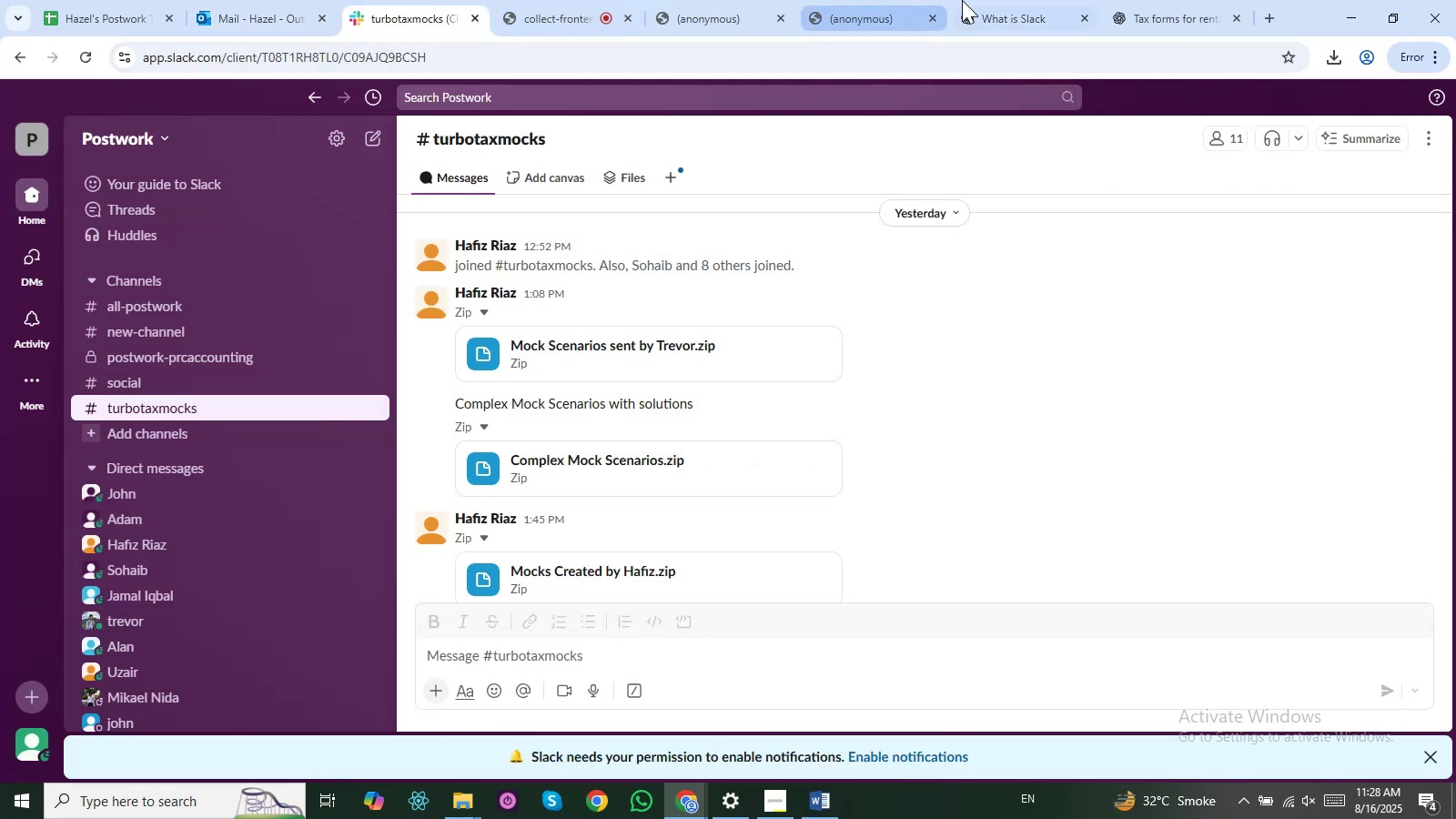 
key(Alt+Tab)
 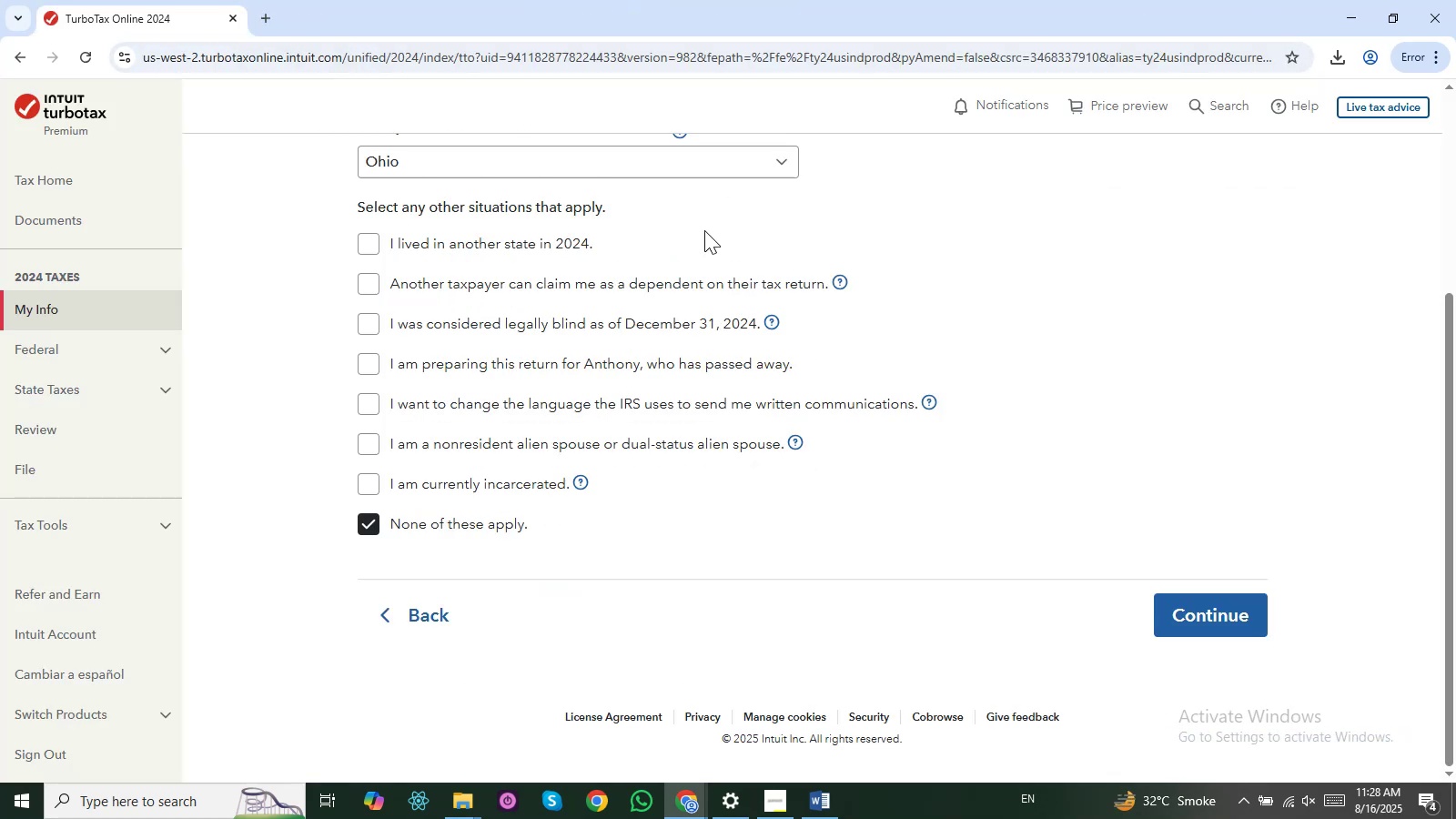 
hold_key(key=AltLeft, duration=0.33)
 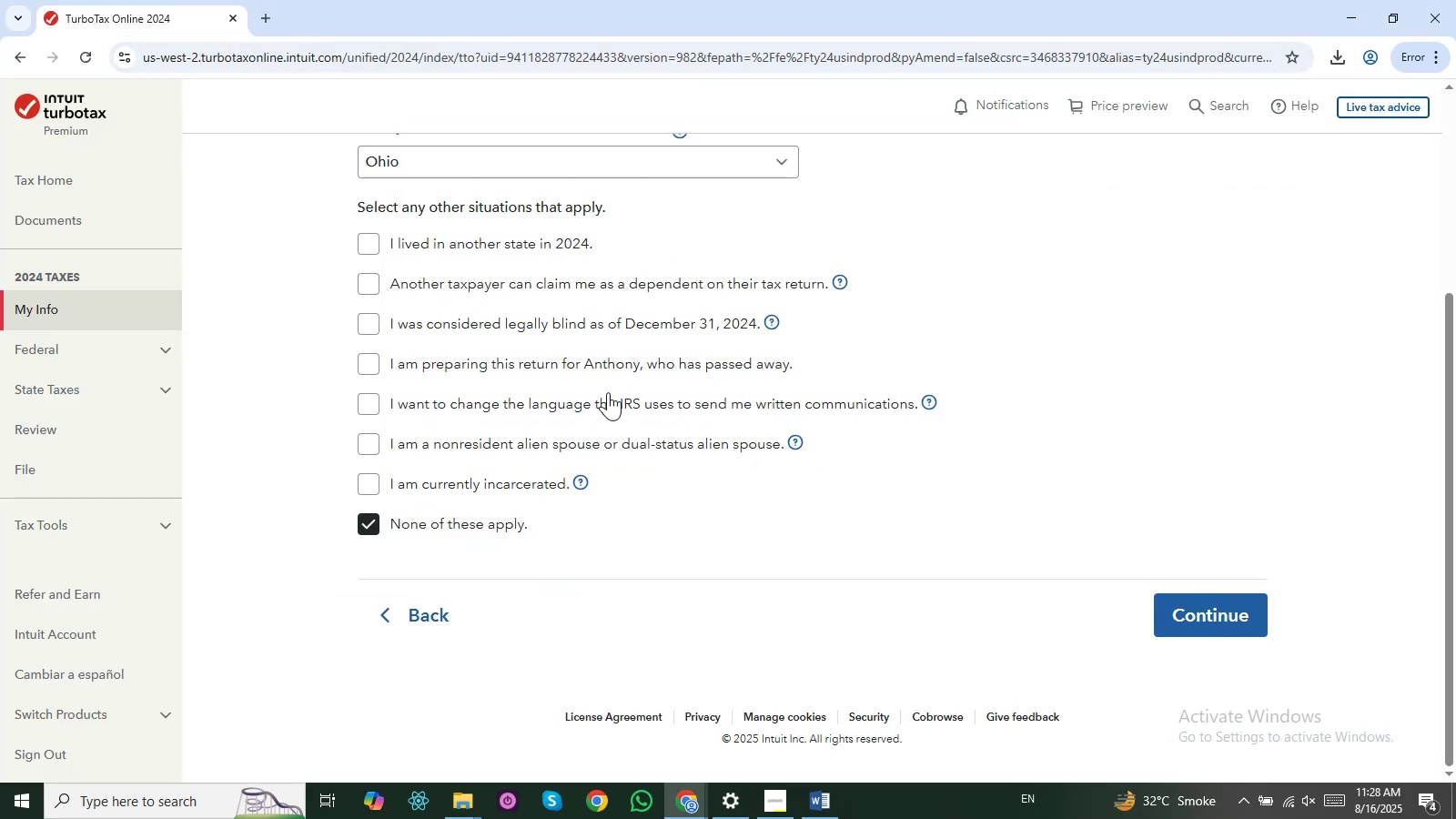 
hold_key(key=Tab, duration=0.32)
 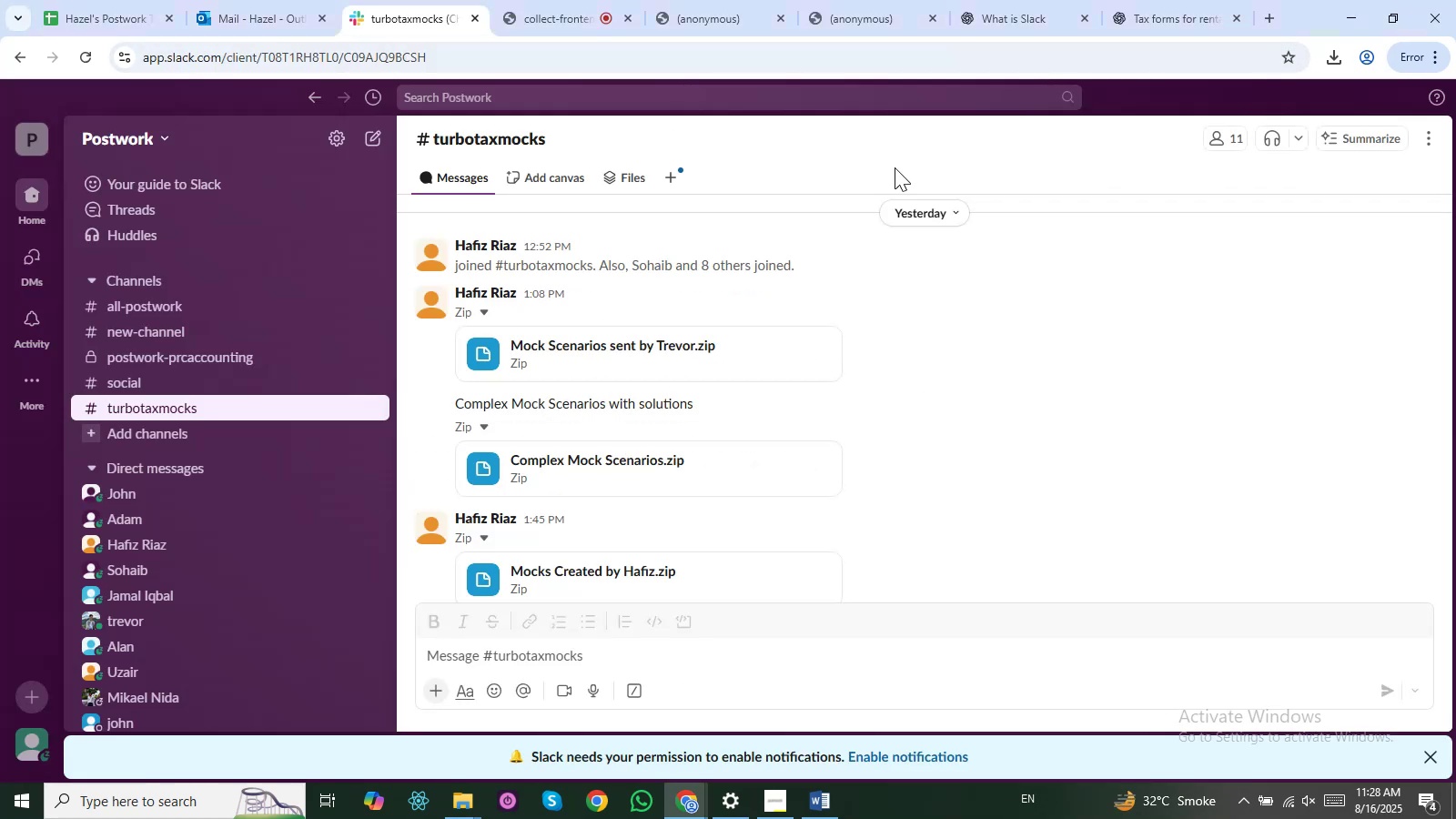 
key(Alt+AltLeft)
 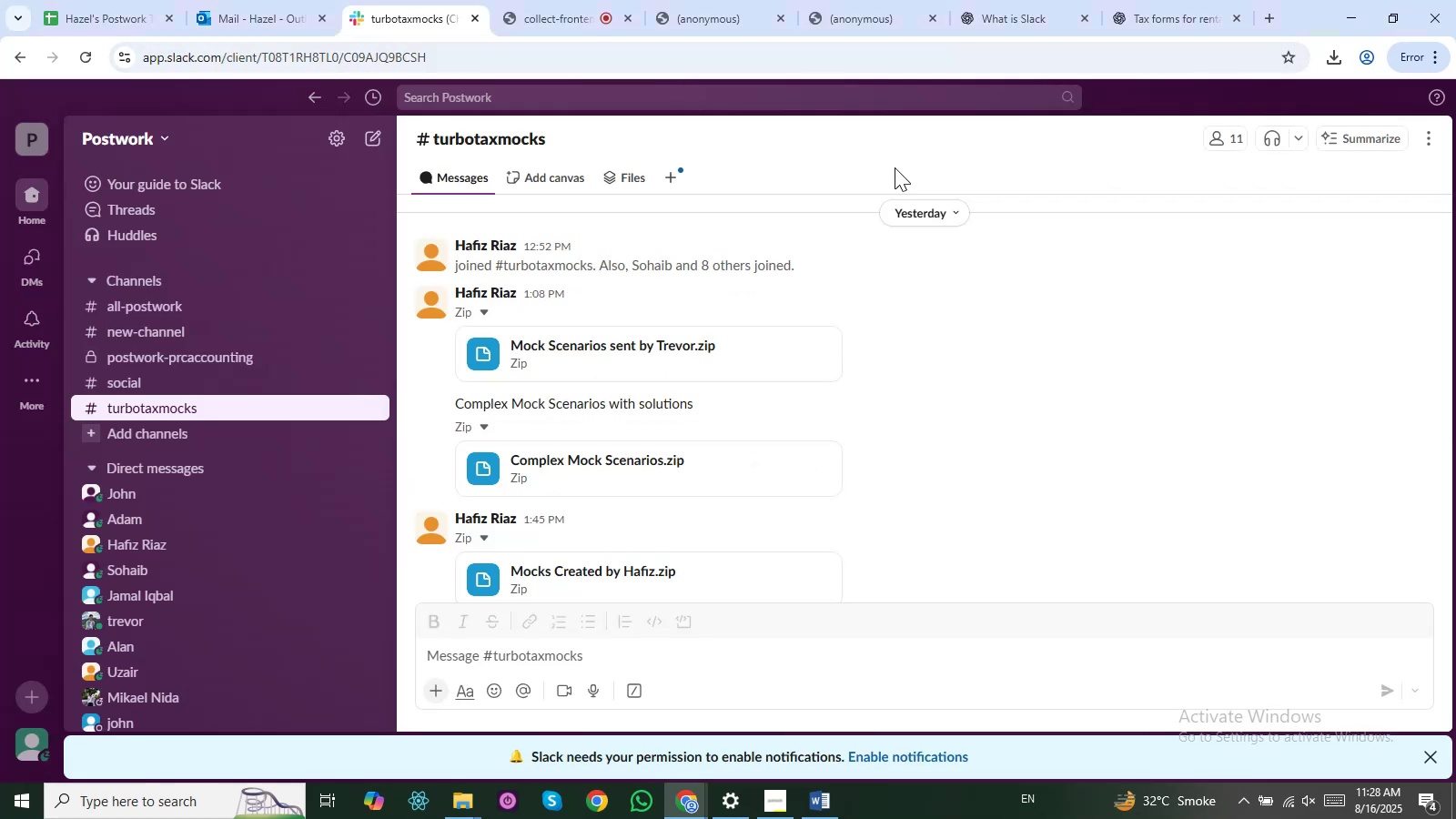 
key(Alt+Tab)
 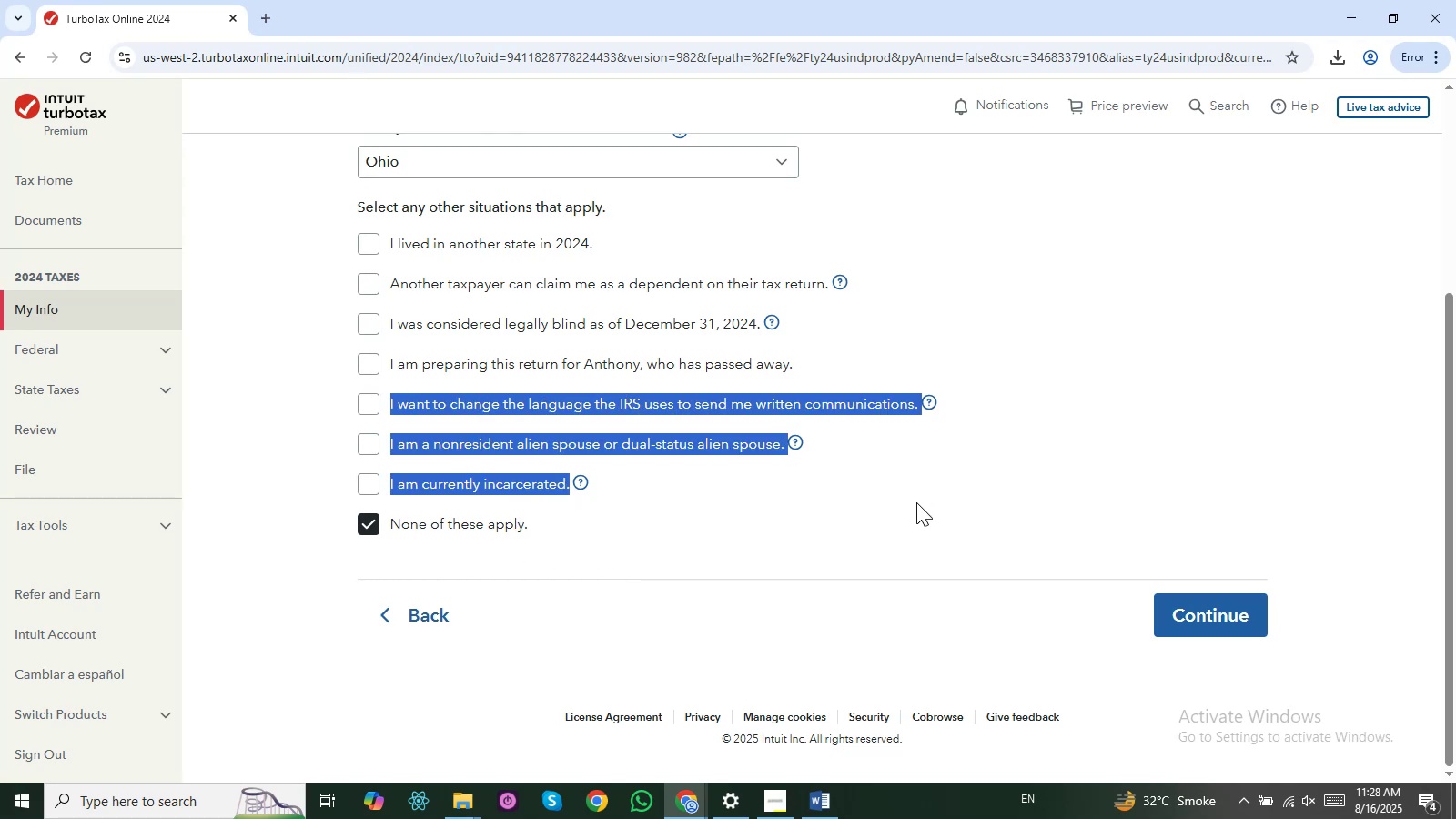 
wait(9.11)
 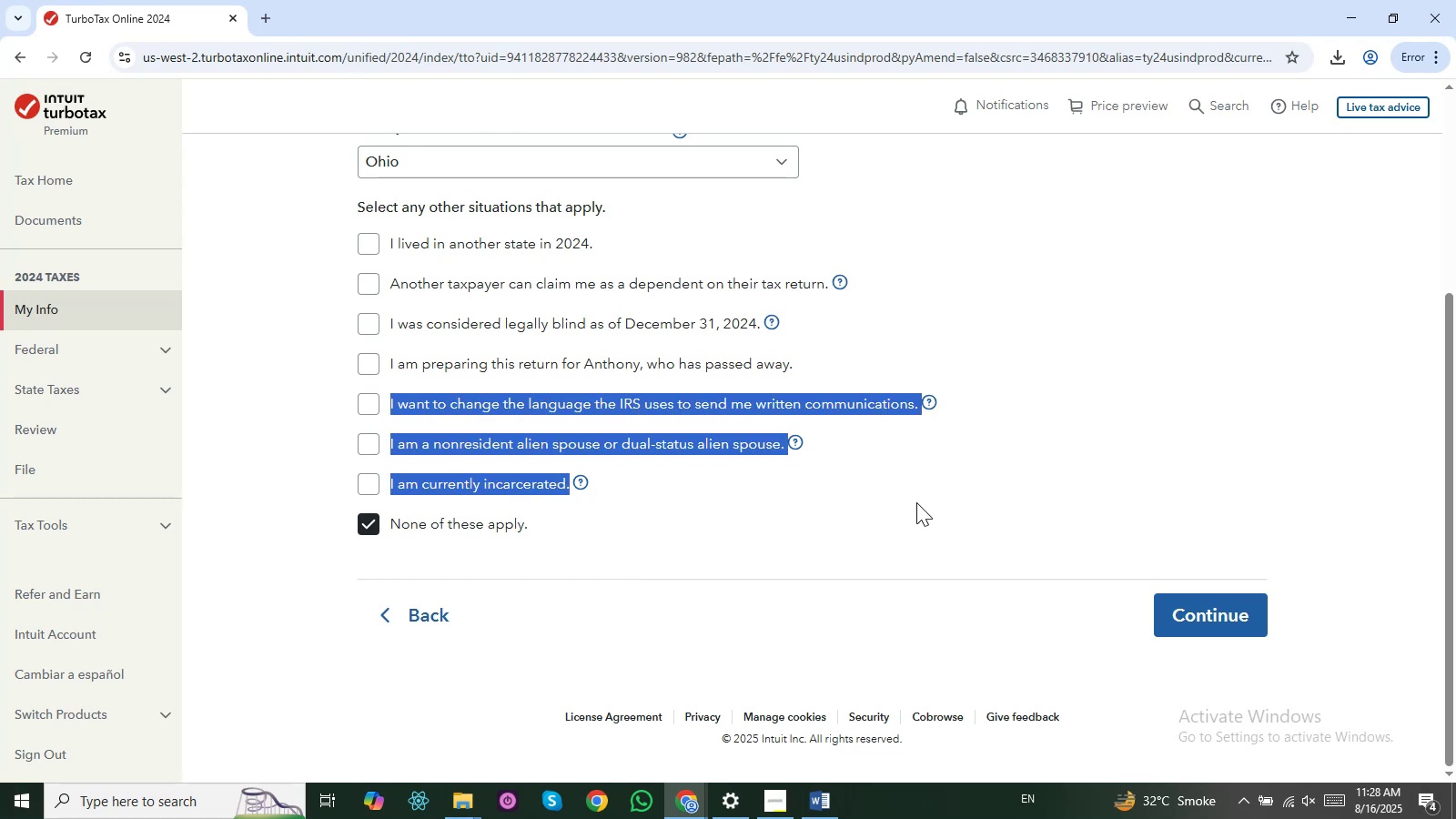 
left_click([1173, 623])
 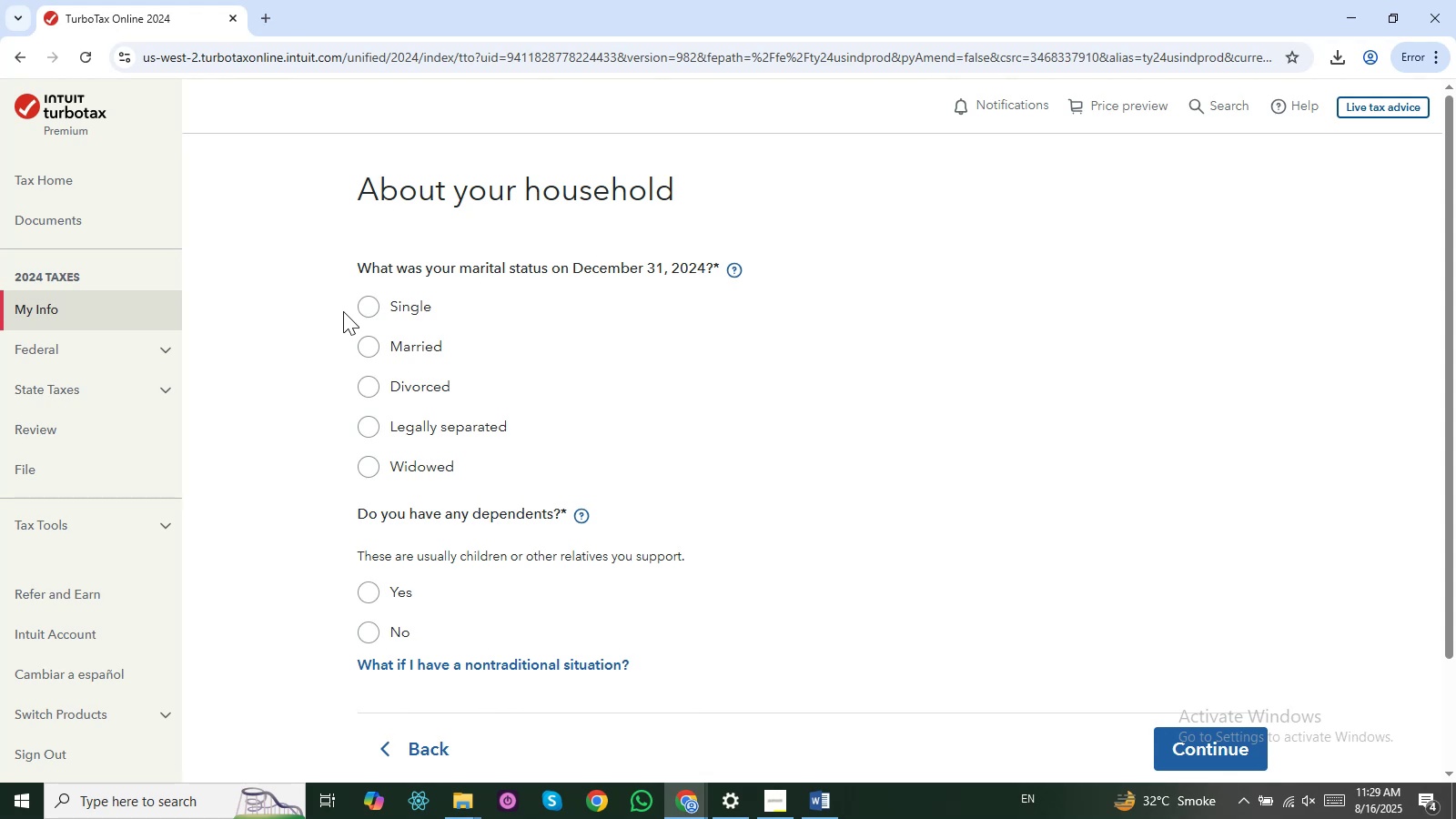 
wait(61.23)
 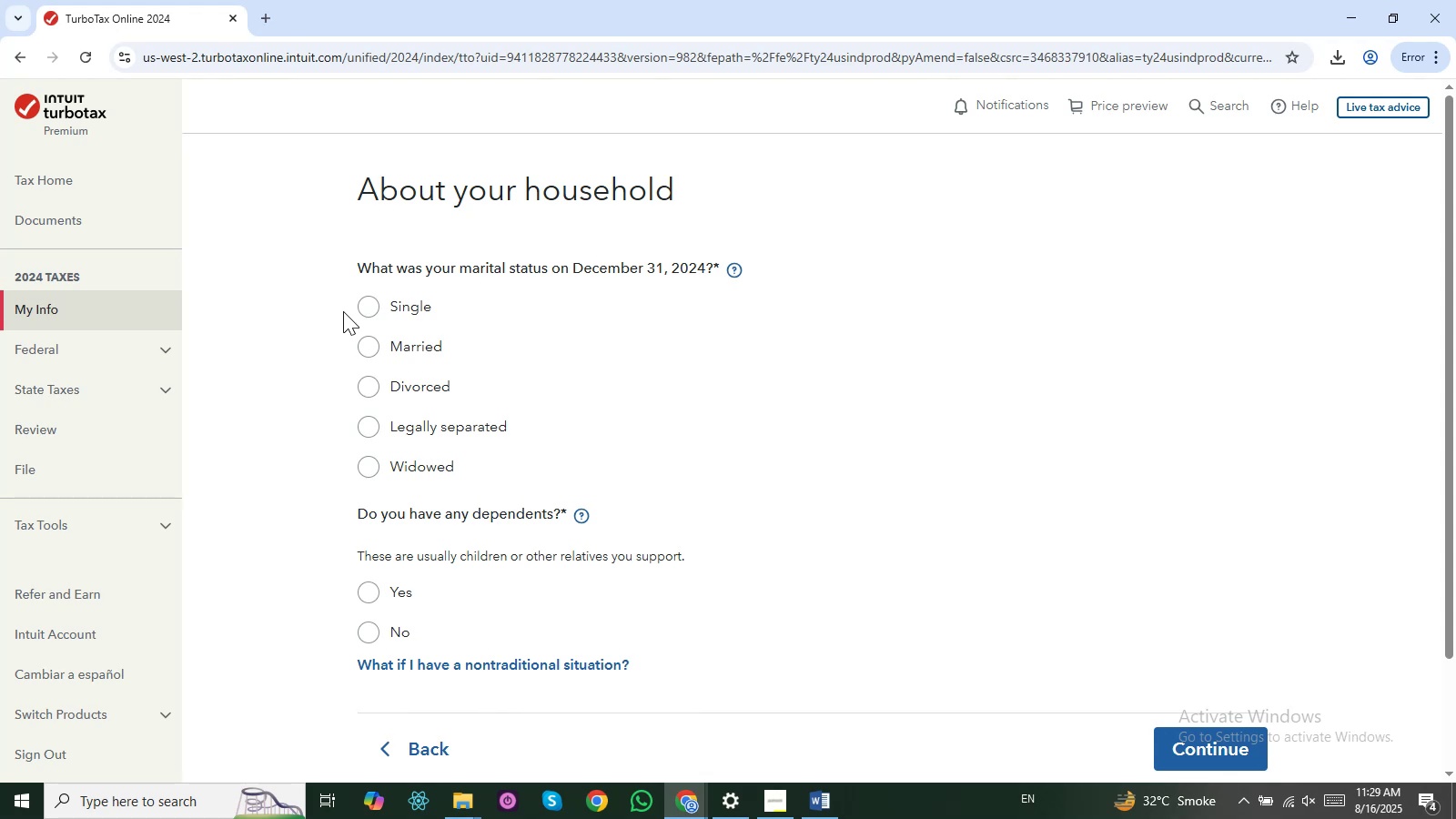 
left_click([414, 299])
 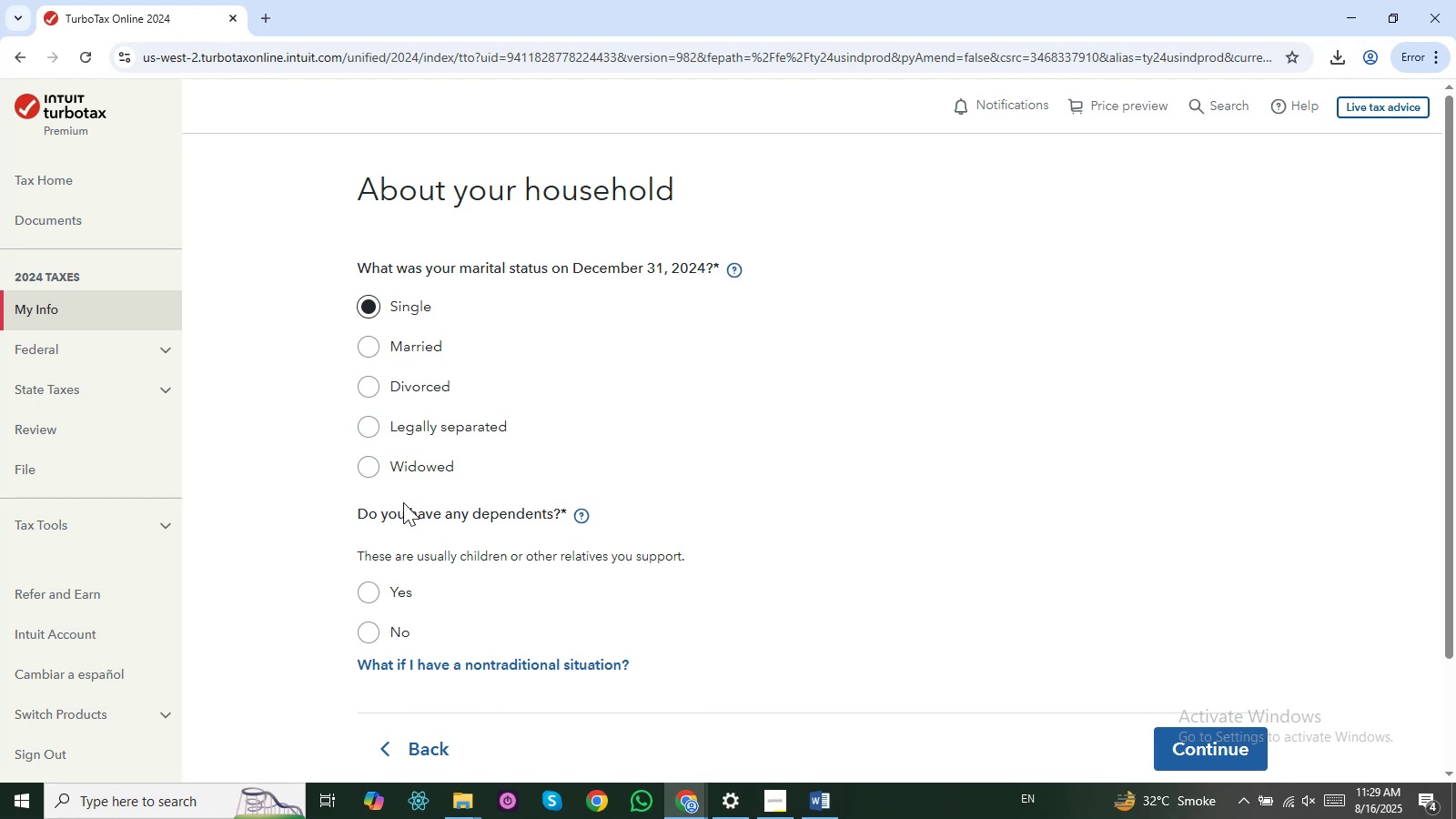 
scroll: coordinate [475, 541], scroll_direction: down, amount: 4.0
 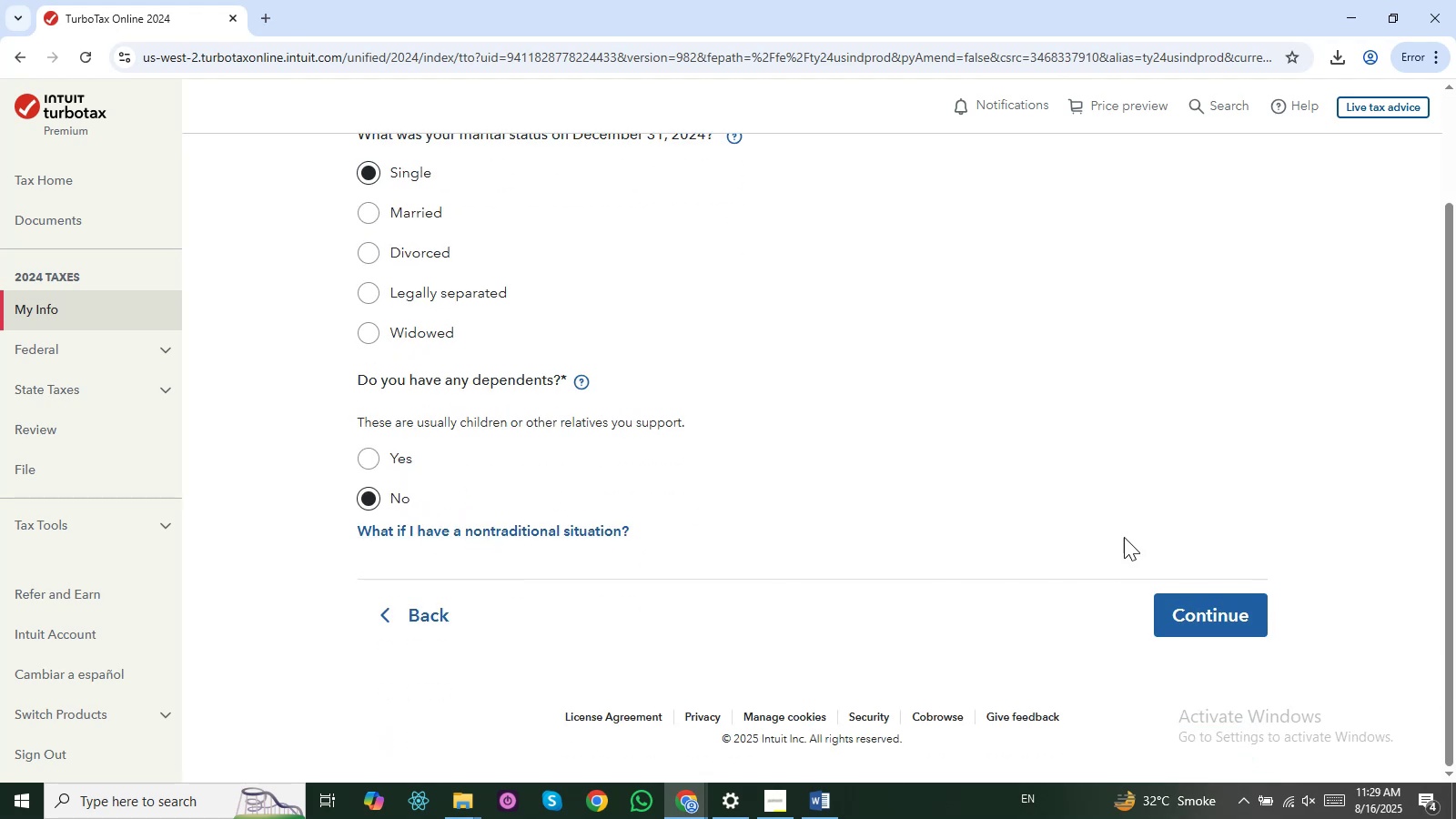 
left_click([1228, 613])
 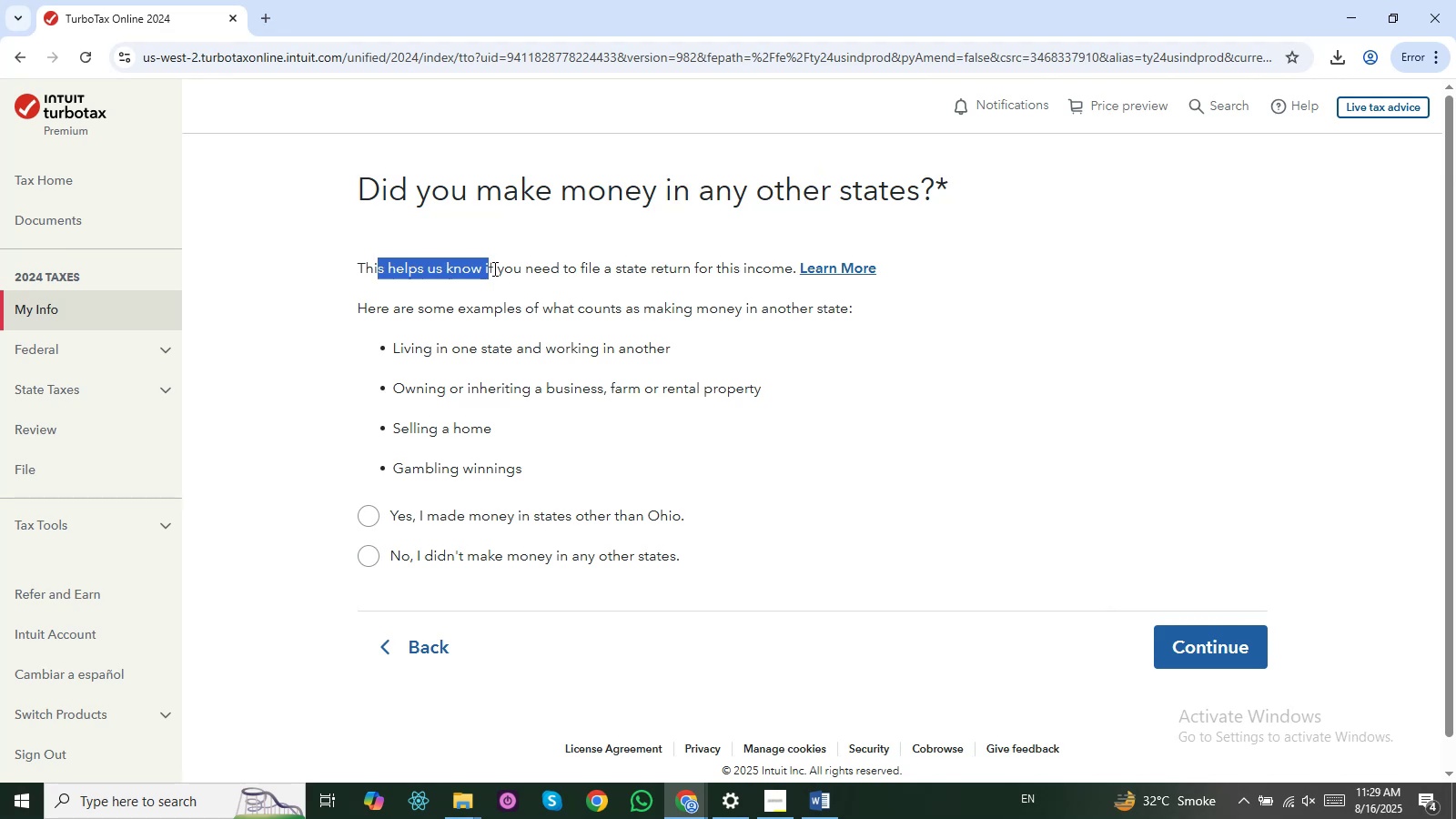 
wait(7.9)
 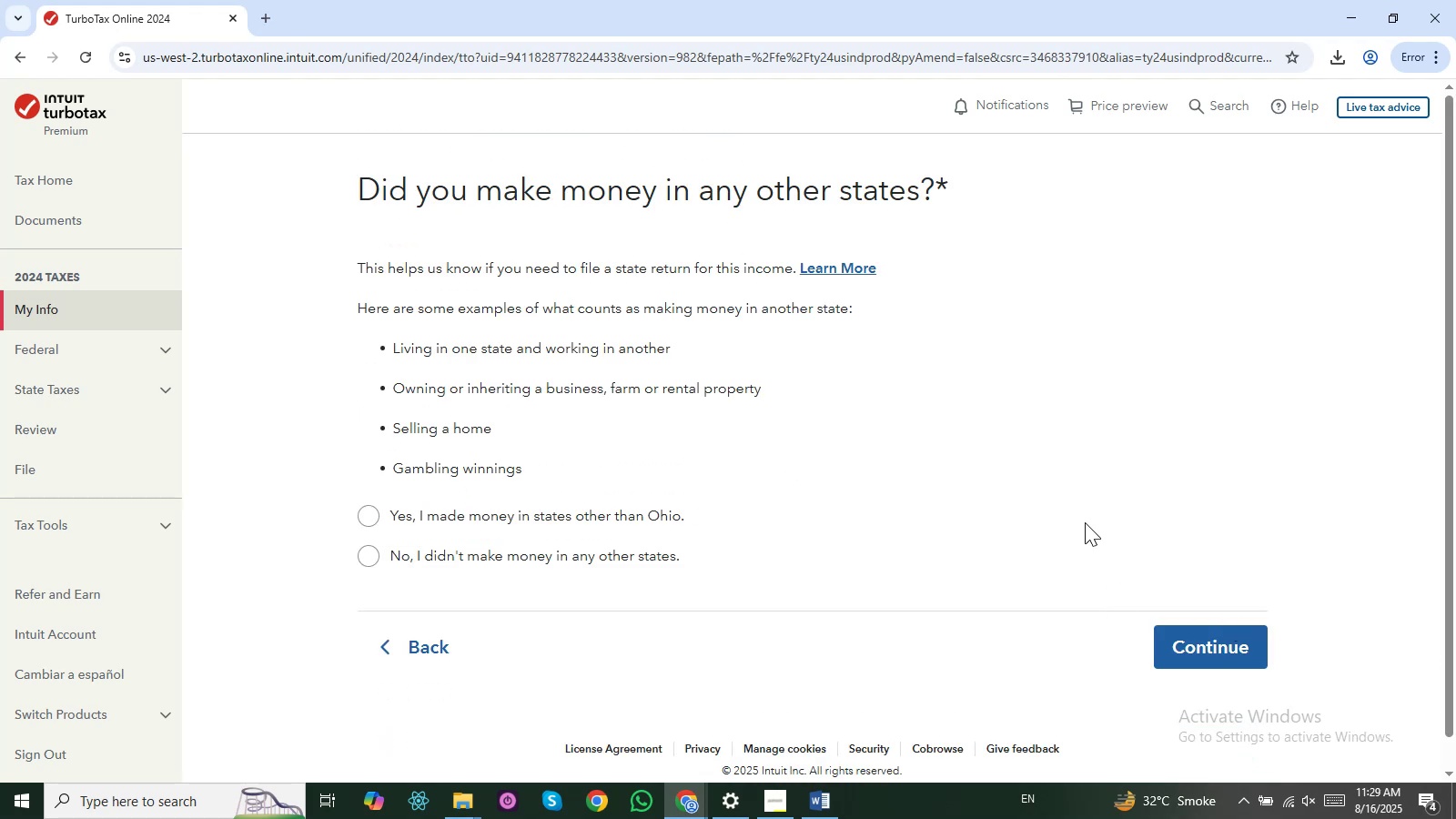 
left_click([574, 271])
 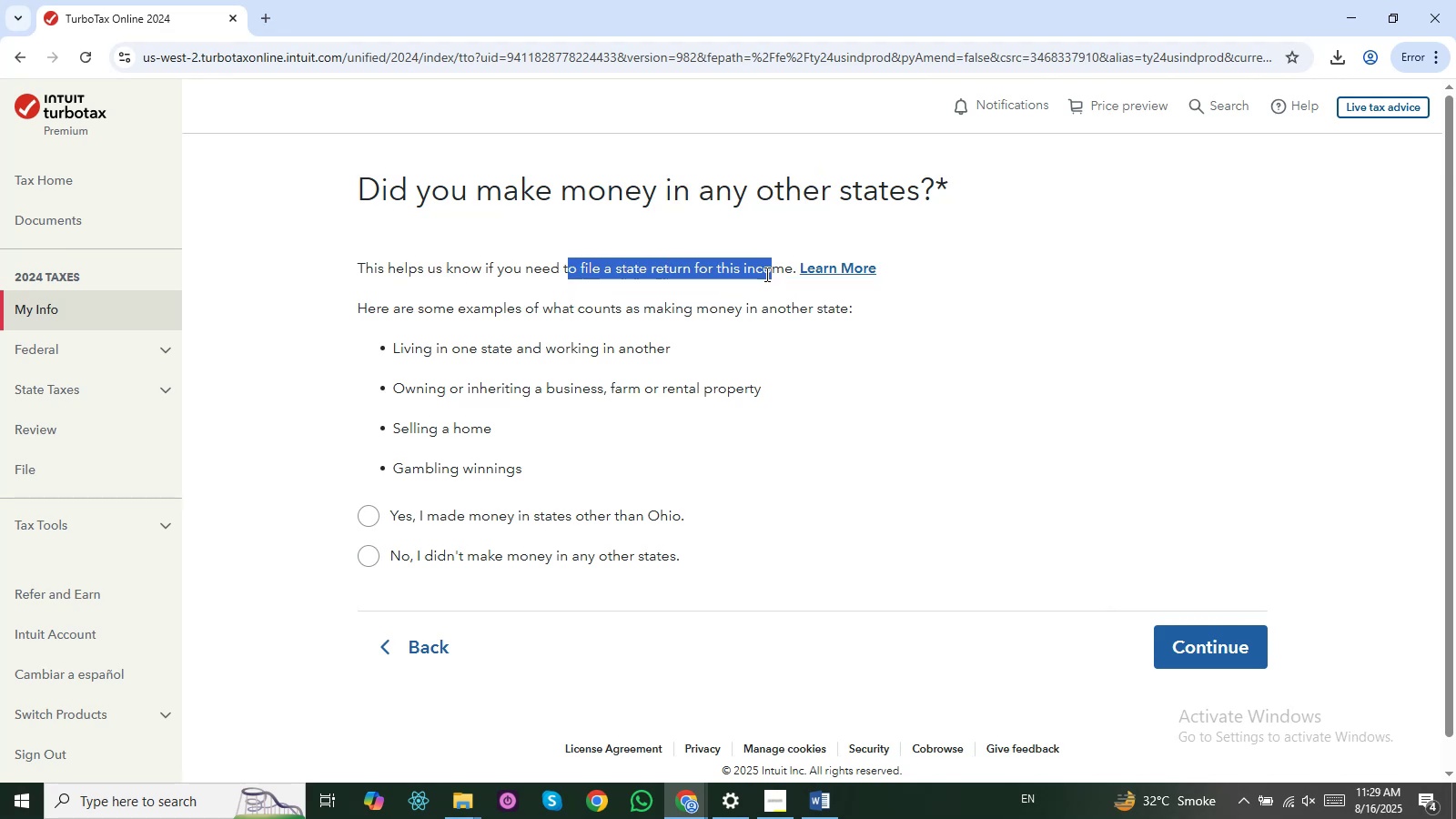 
left_click([506, 270])
 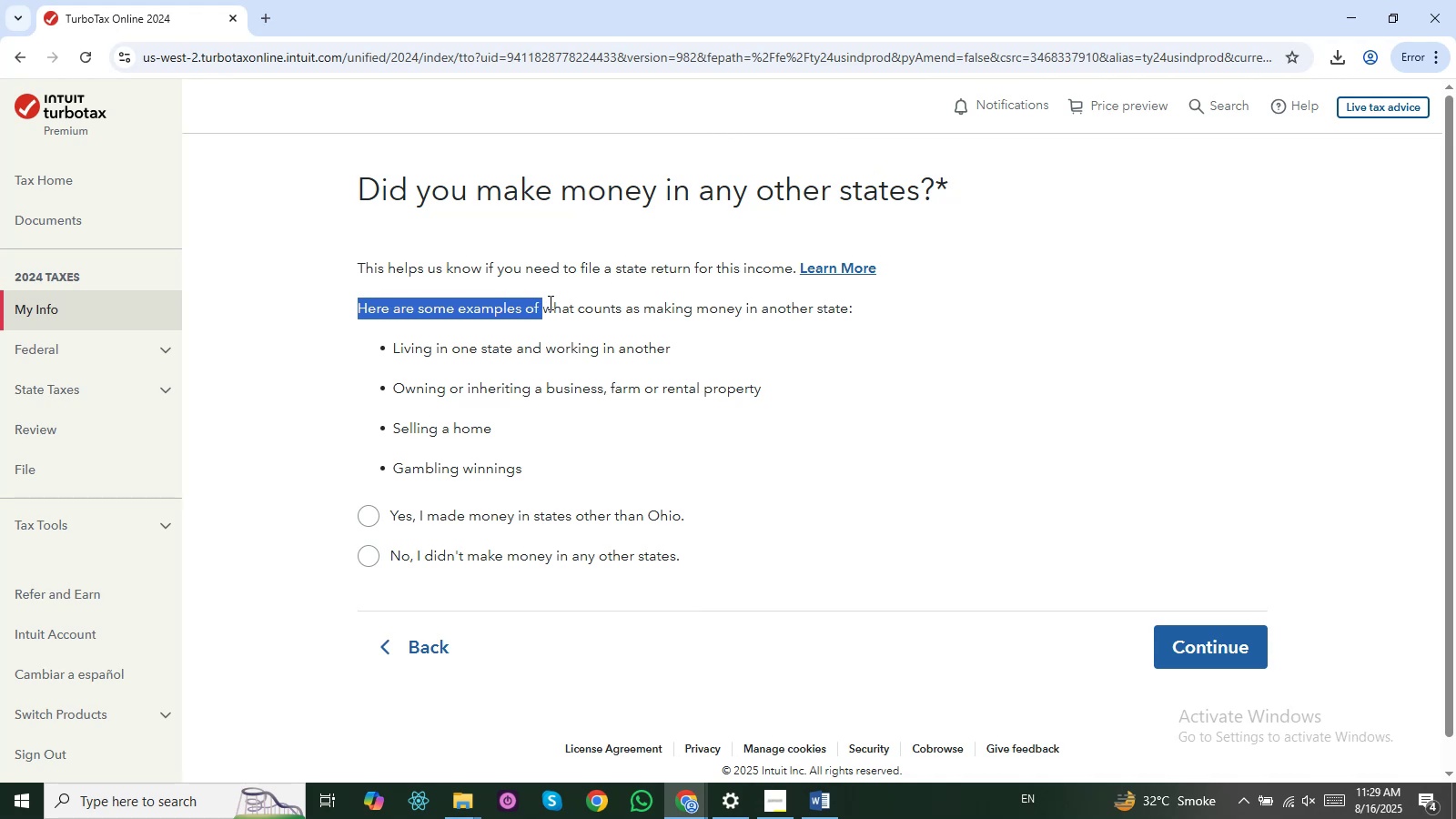 
wait(9.48)
 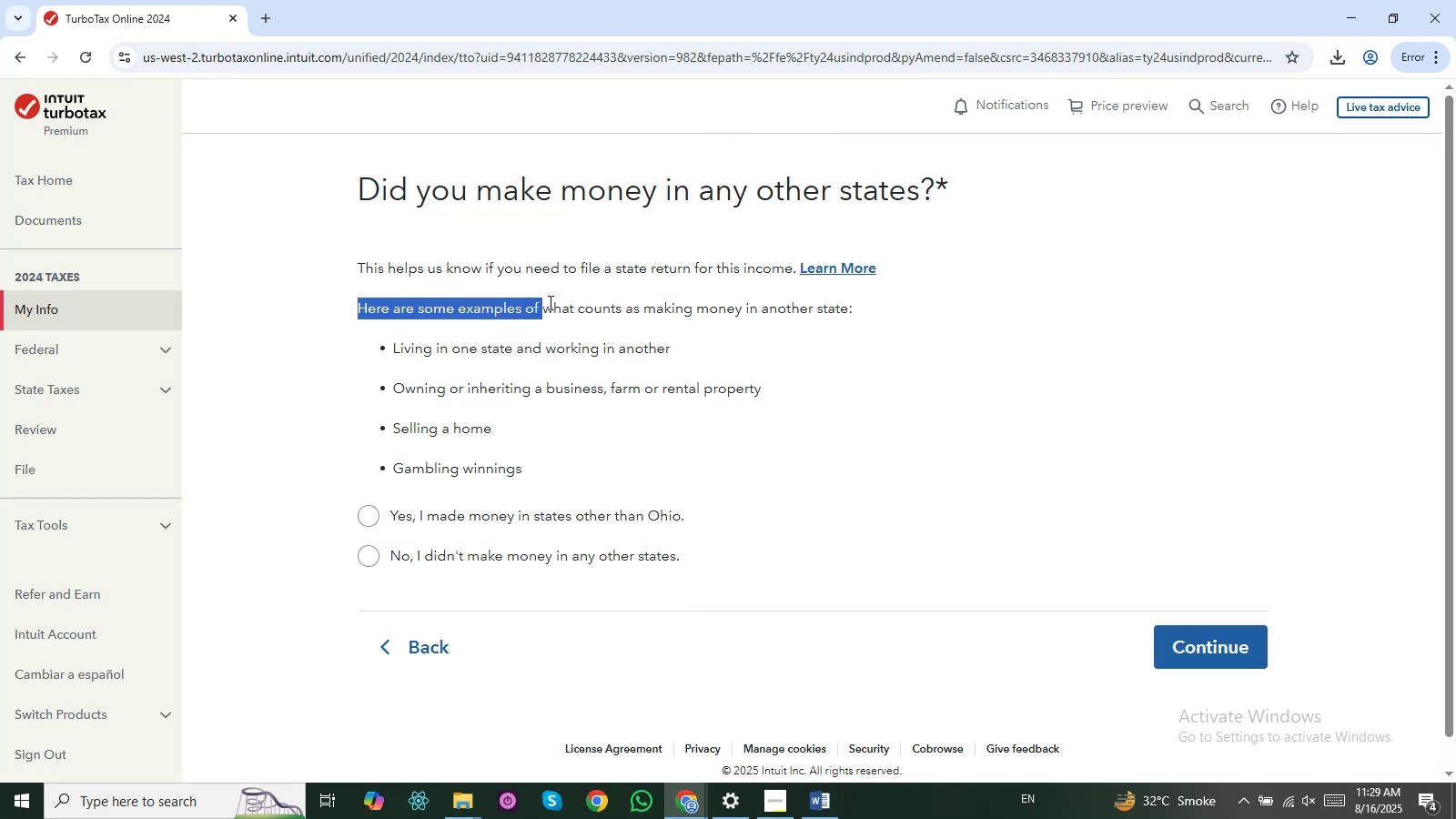 
left_click([490, 367])
 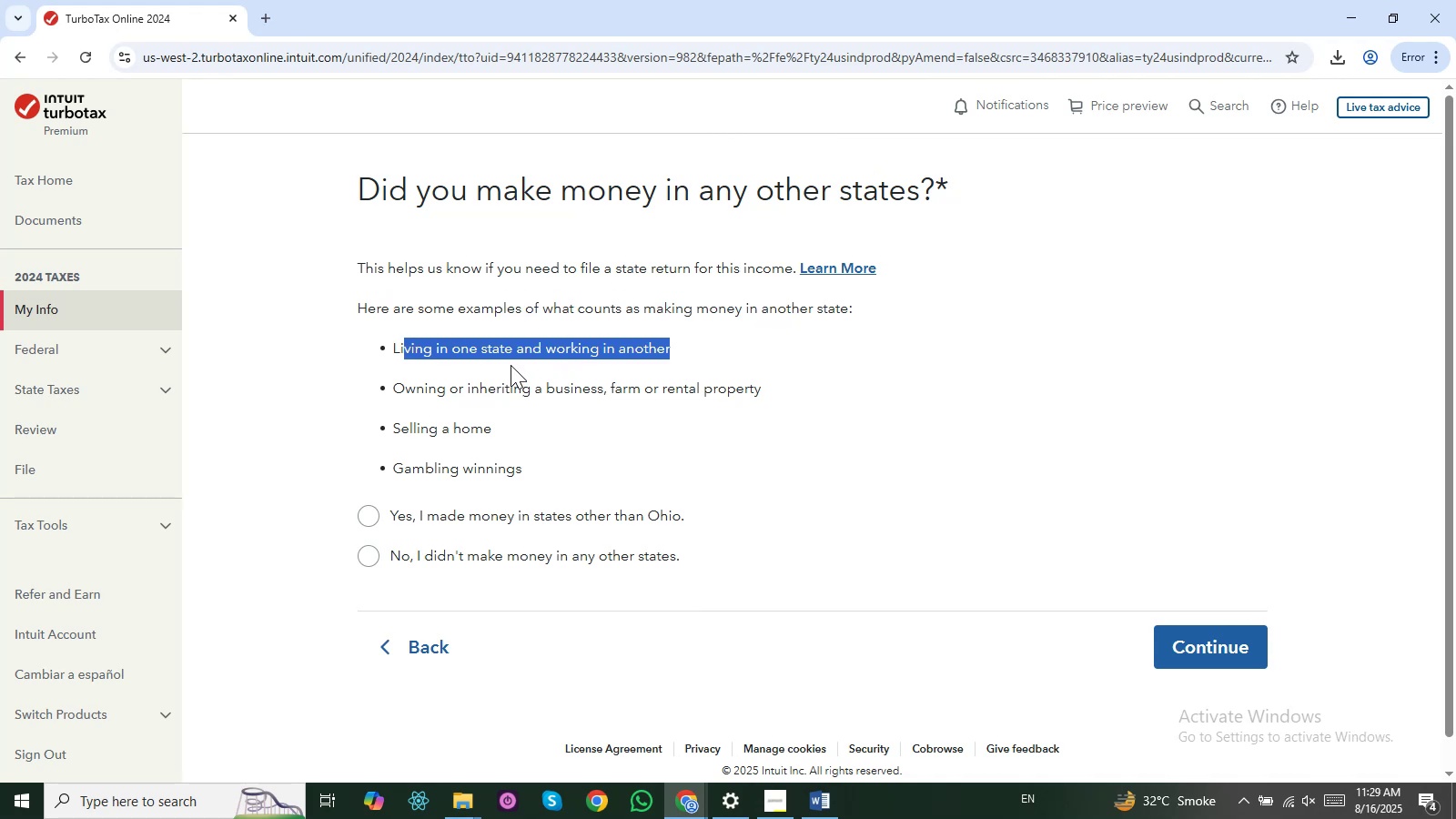 
left_click([450, 361])
 